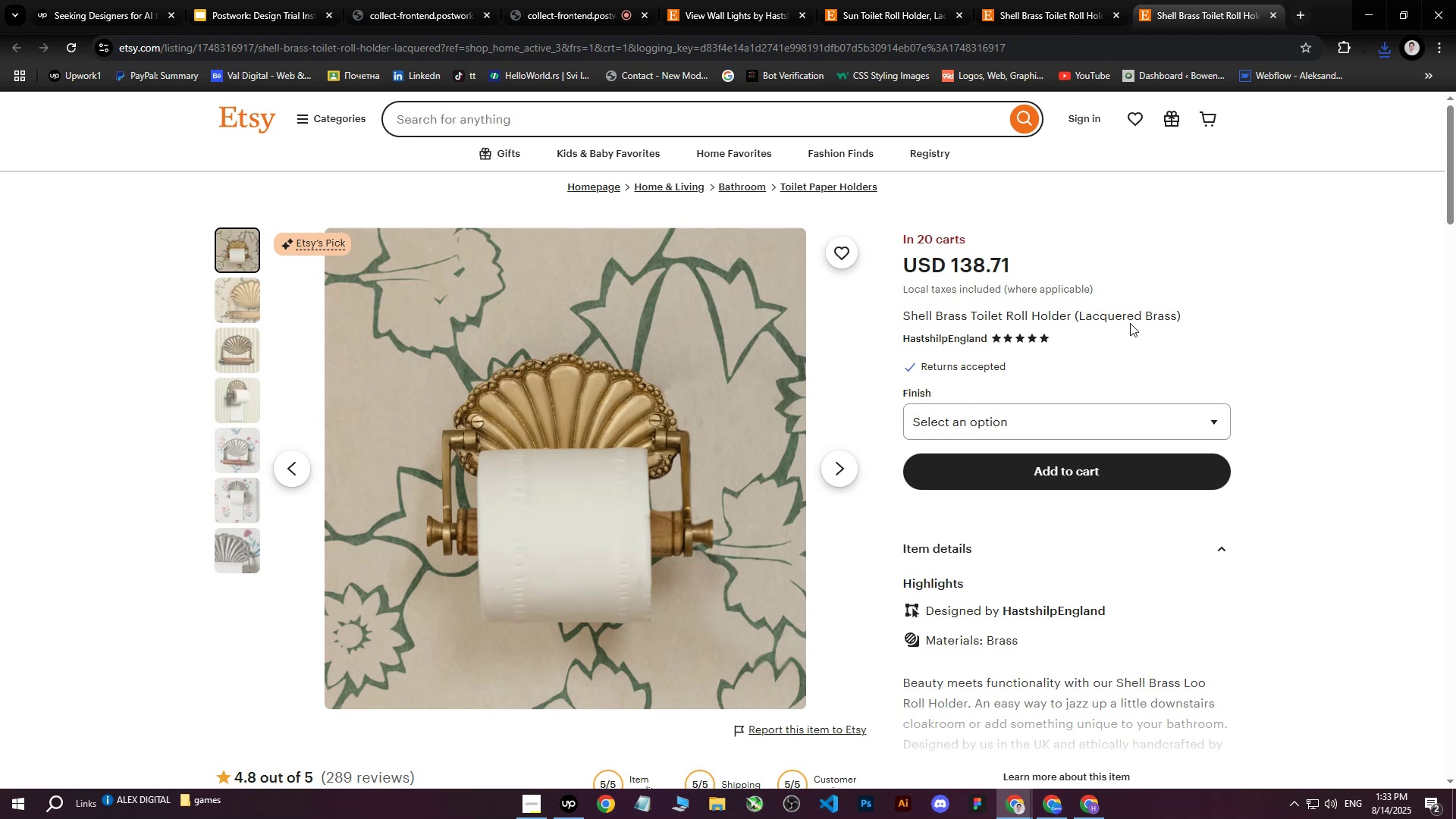 
scroll: coordinate [1128, 326], scroll_direction: down, amount: 4.0
 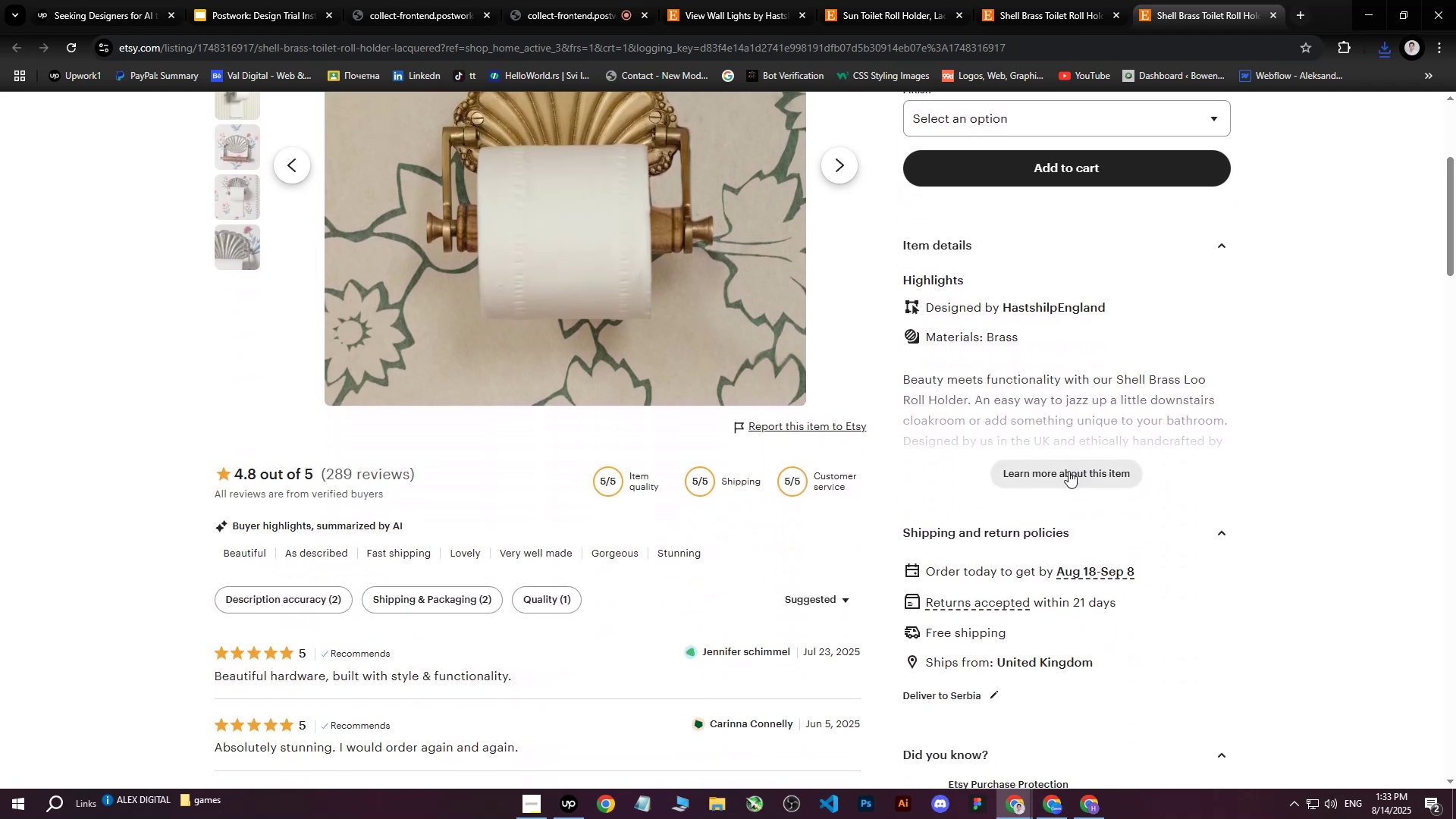 
left_click([1059, 485])
 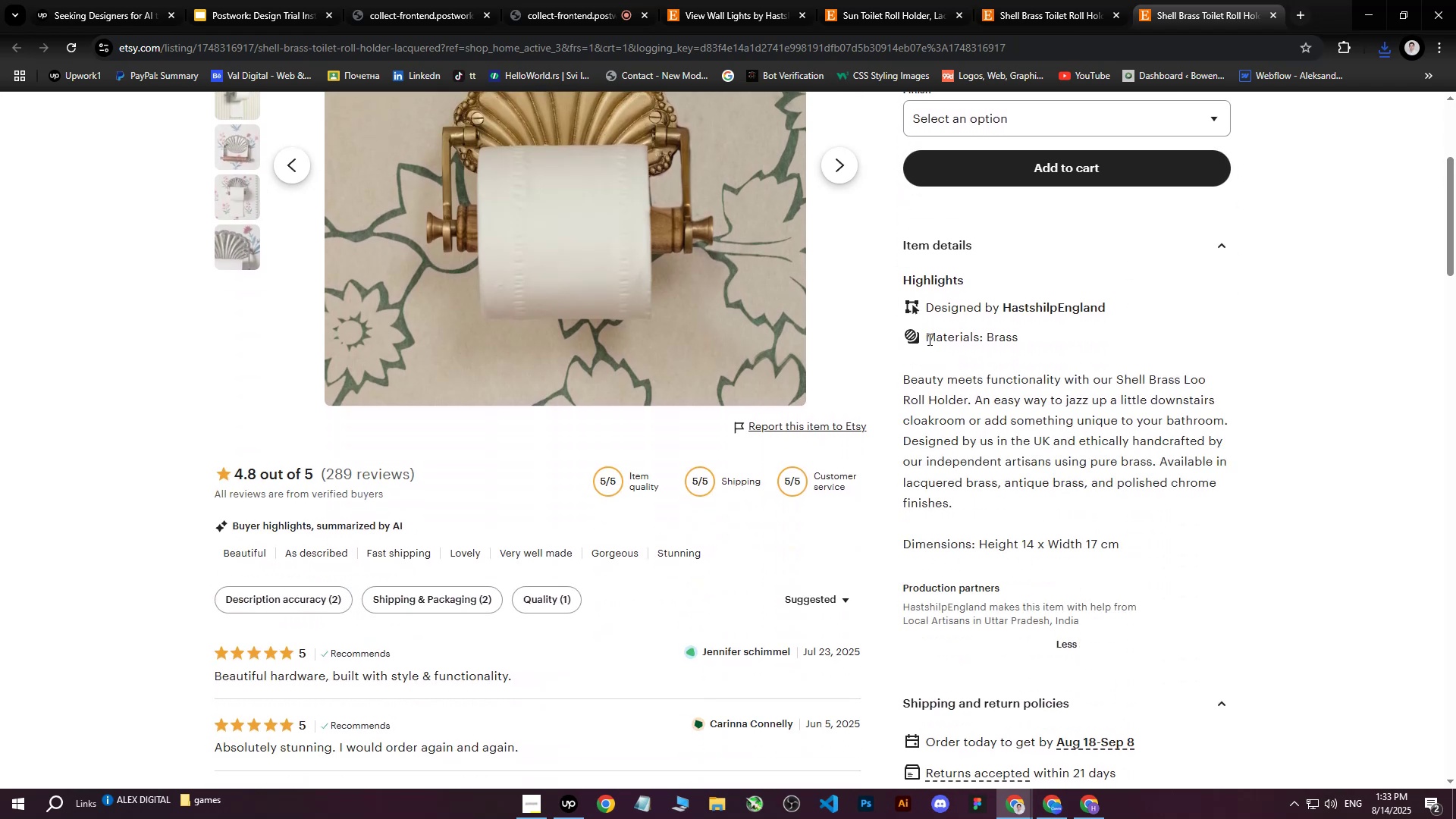 
left_click_drag(start_coordinate=[928, 337], to_coordinate=[1081, 469])
 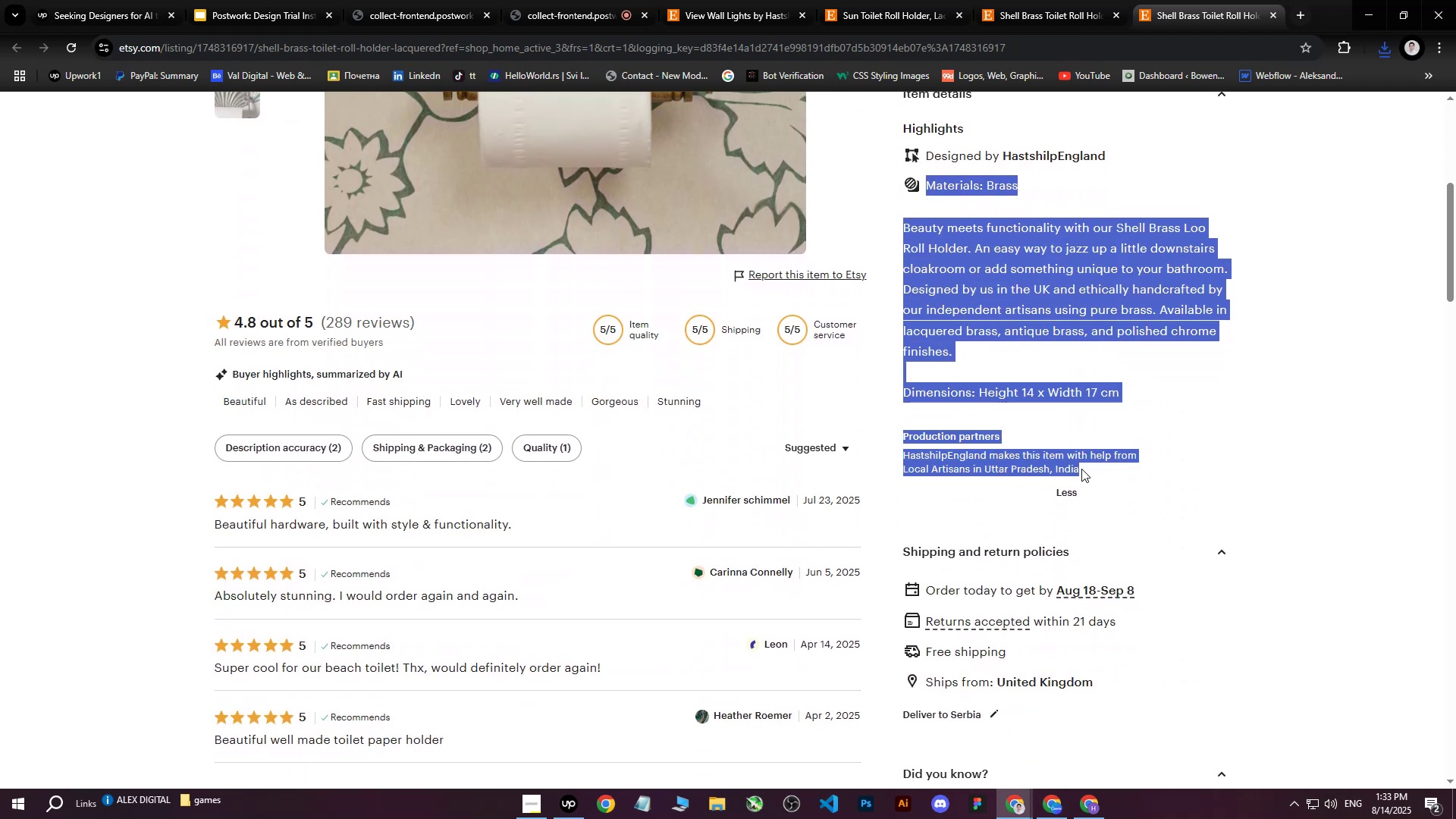 
scroll: coordinate [1108, 361], scroll_direction: down, amount: 2.0
 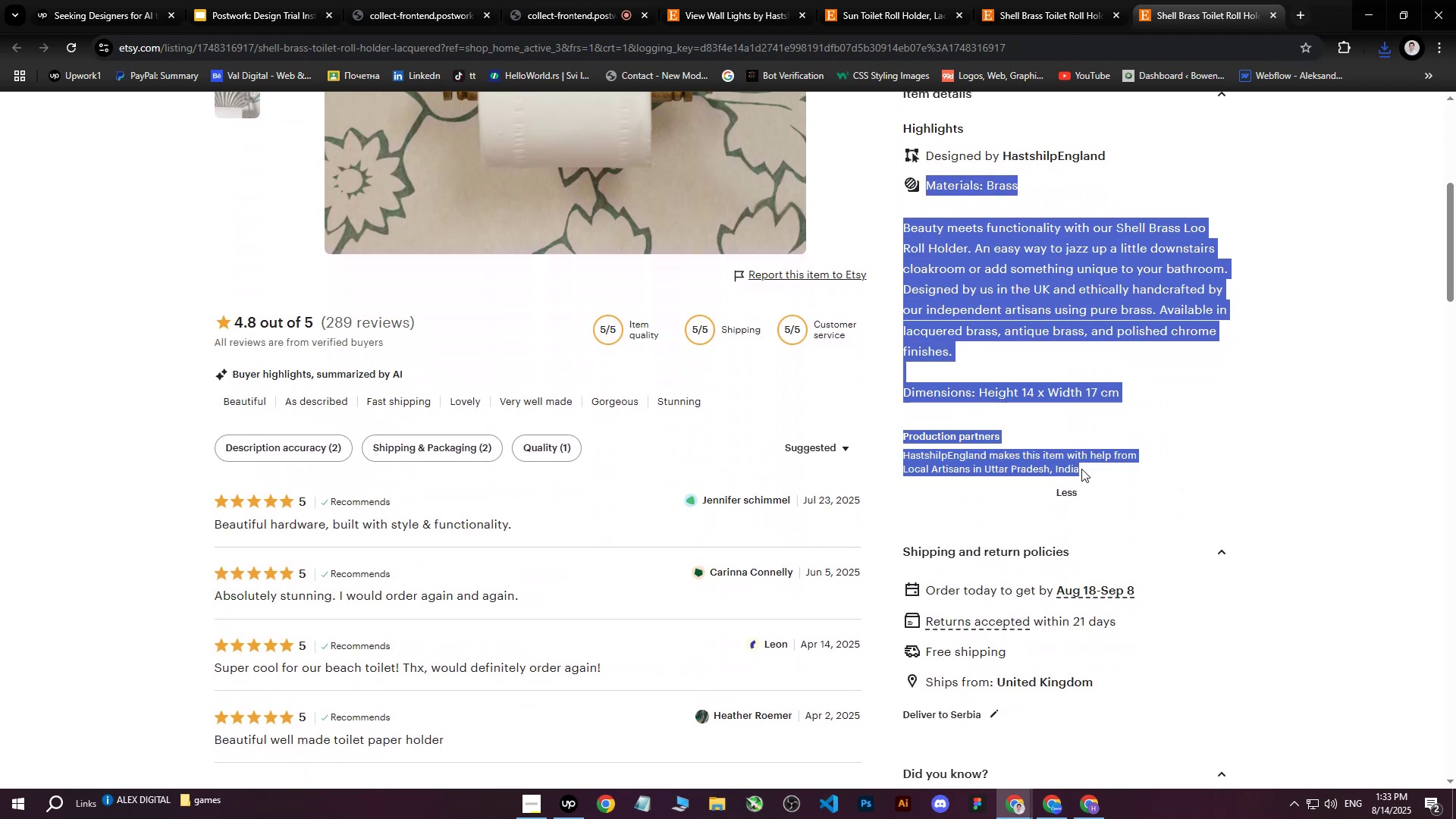 
key(Control+C)
 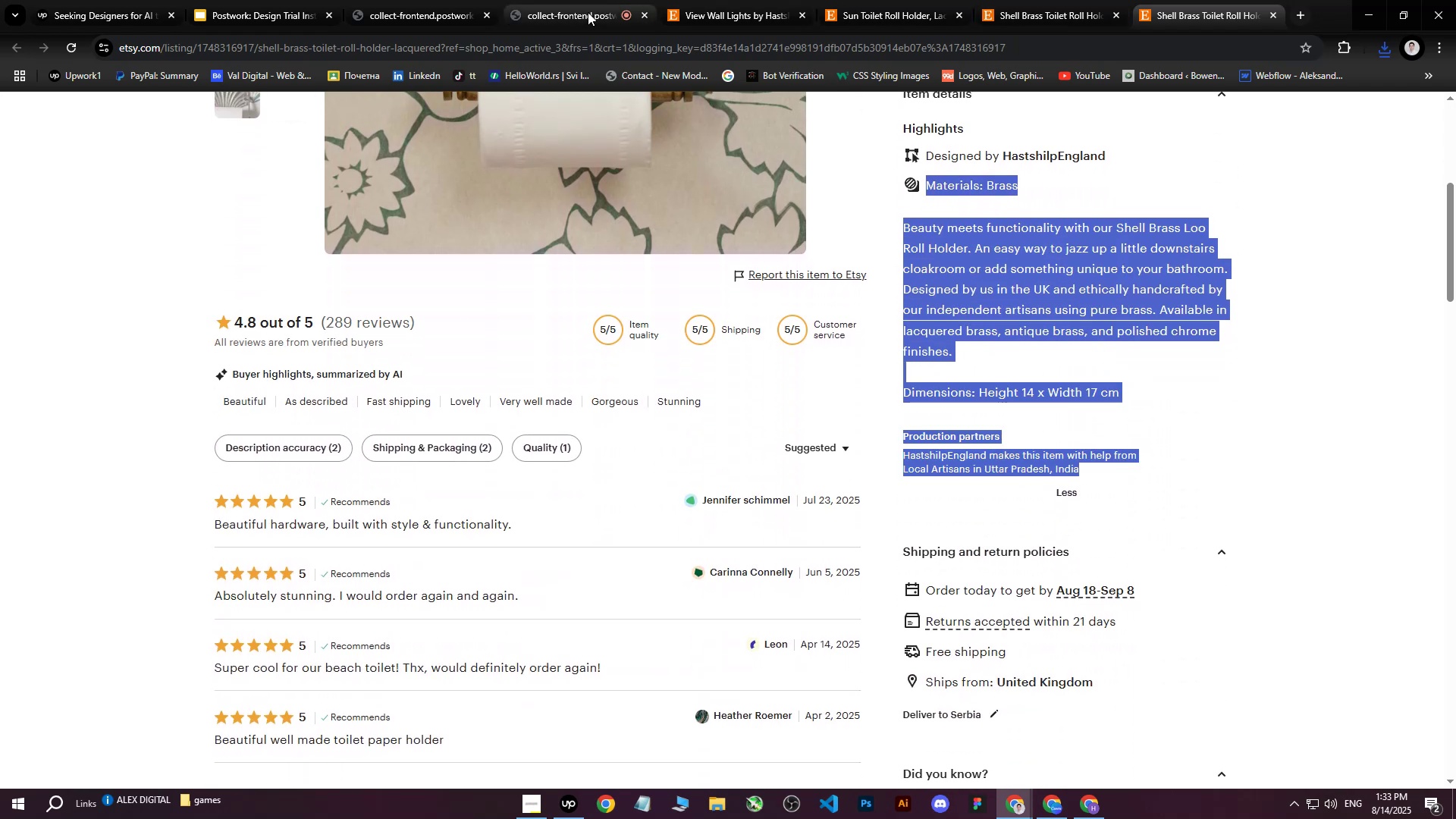 
left_click([585, 0])
 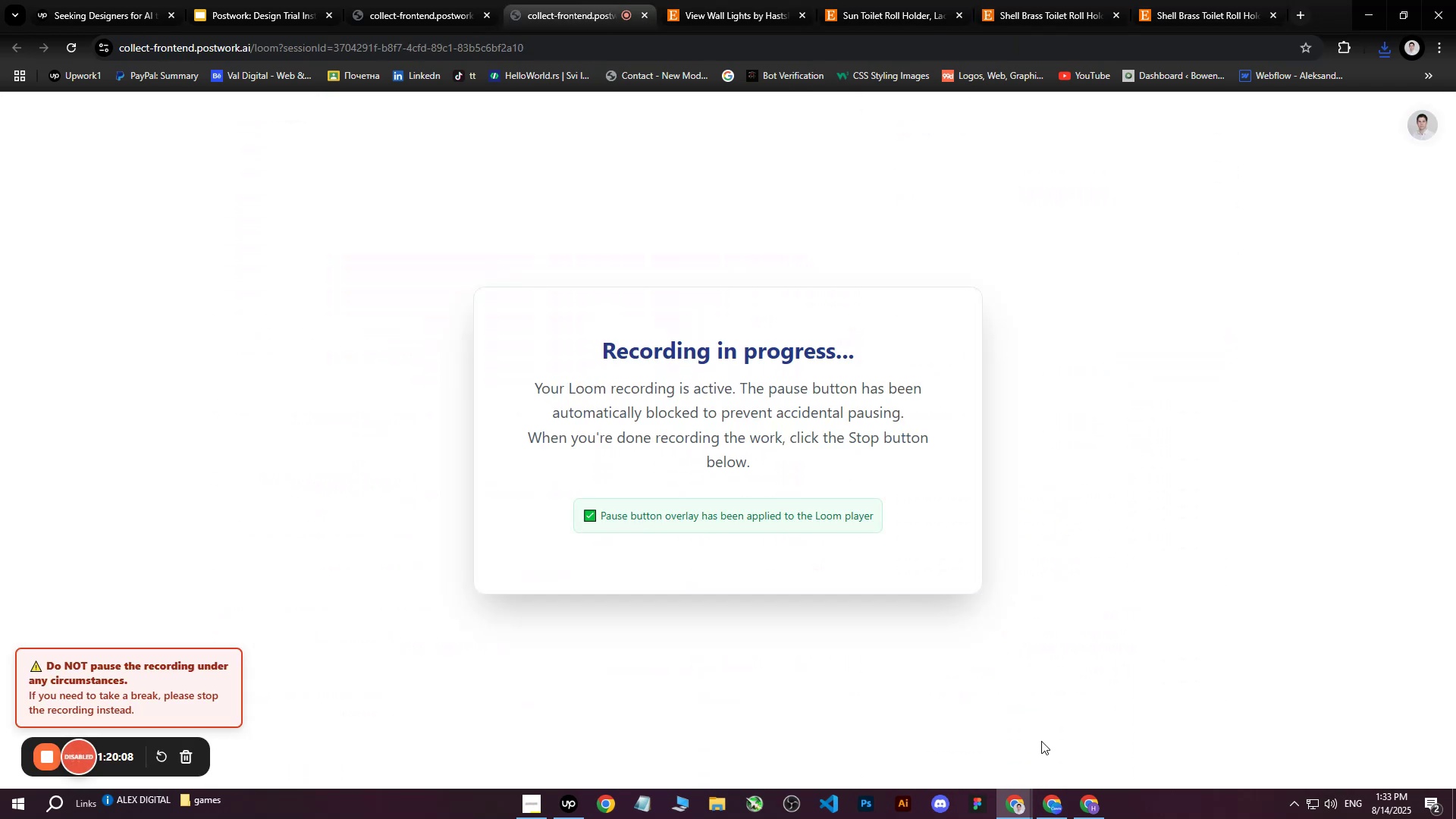 
left_click([1083, 813])
 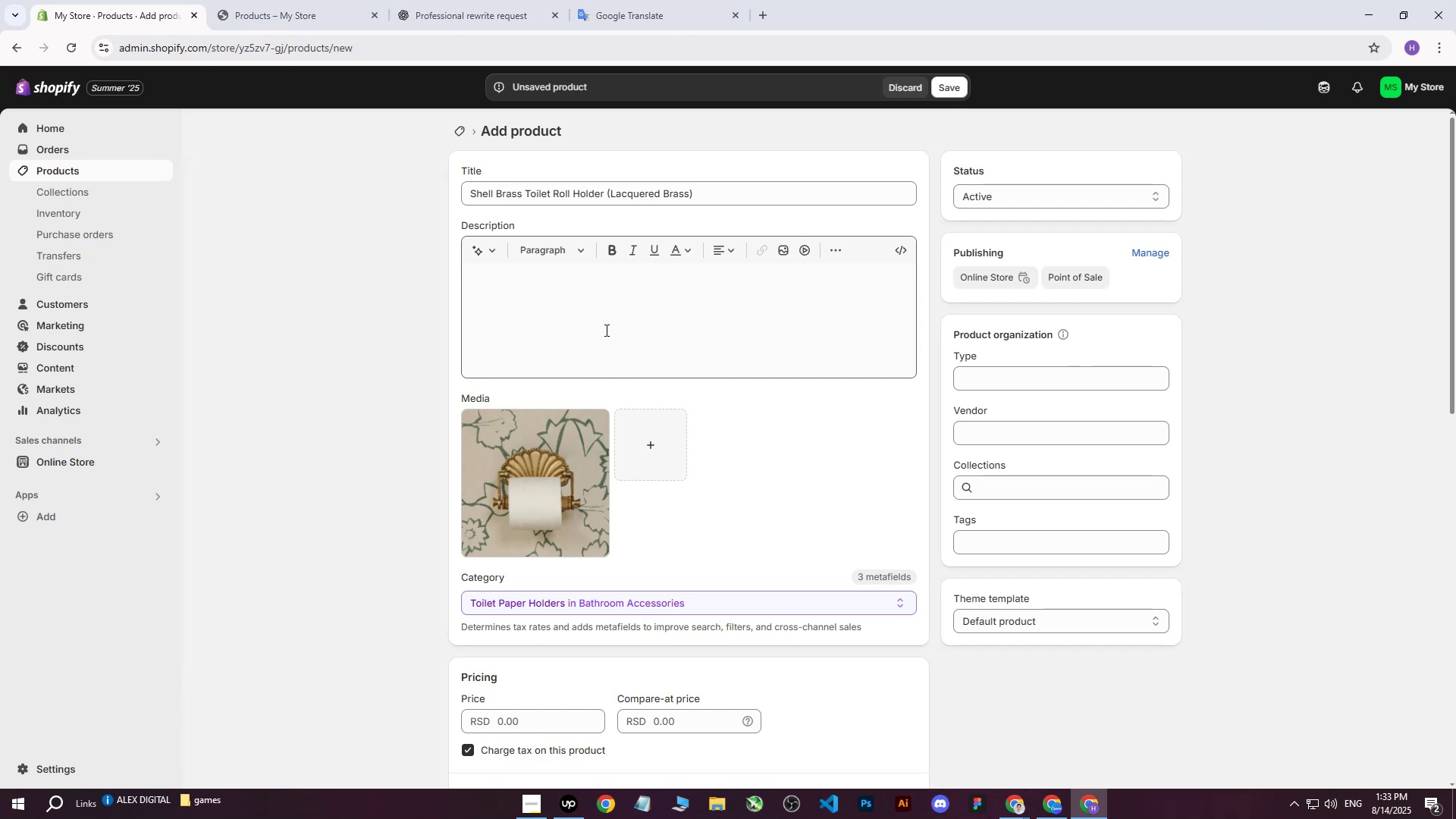 
left_click([508, 0])
 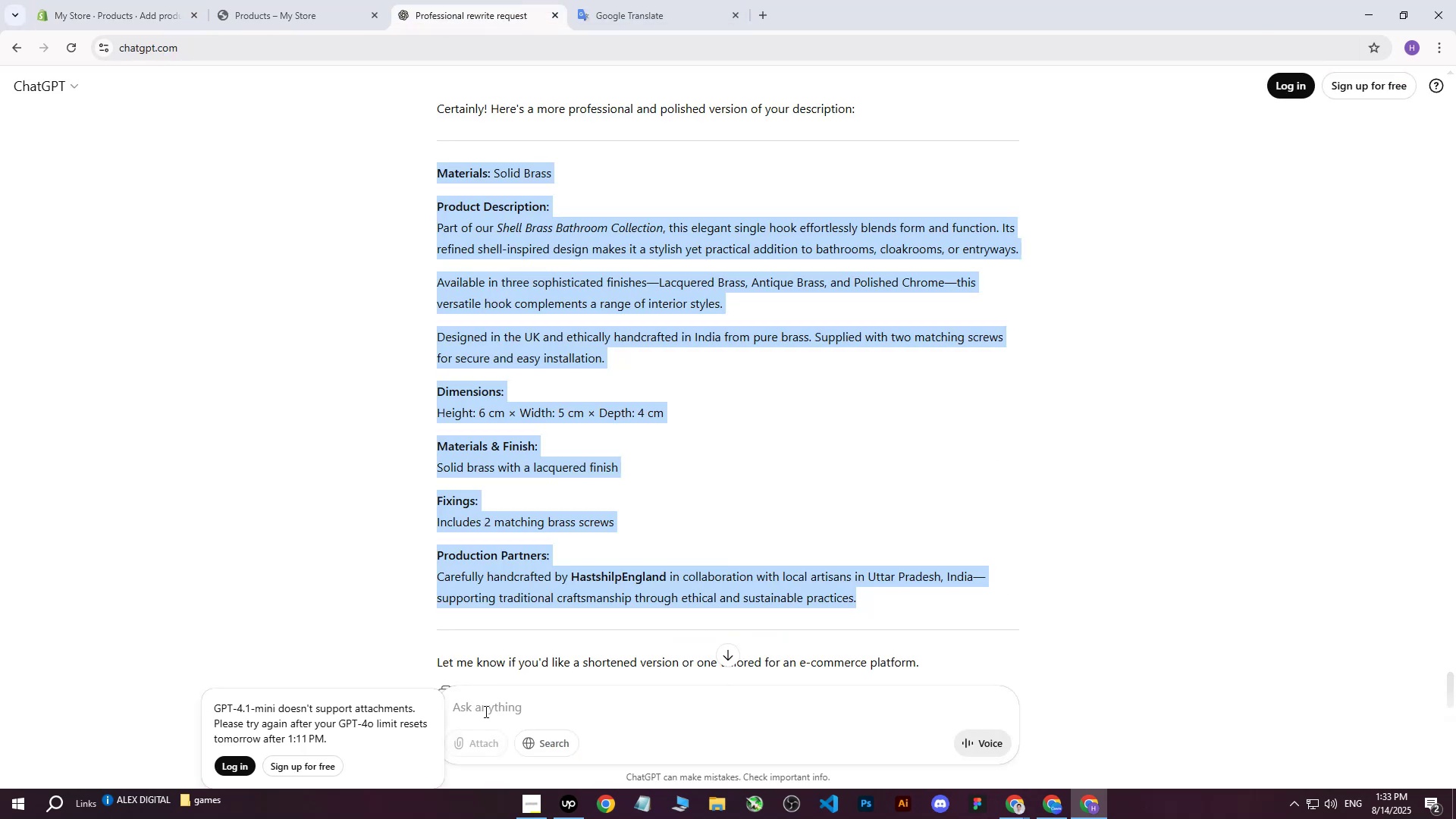 
left_click([485, 703])
 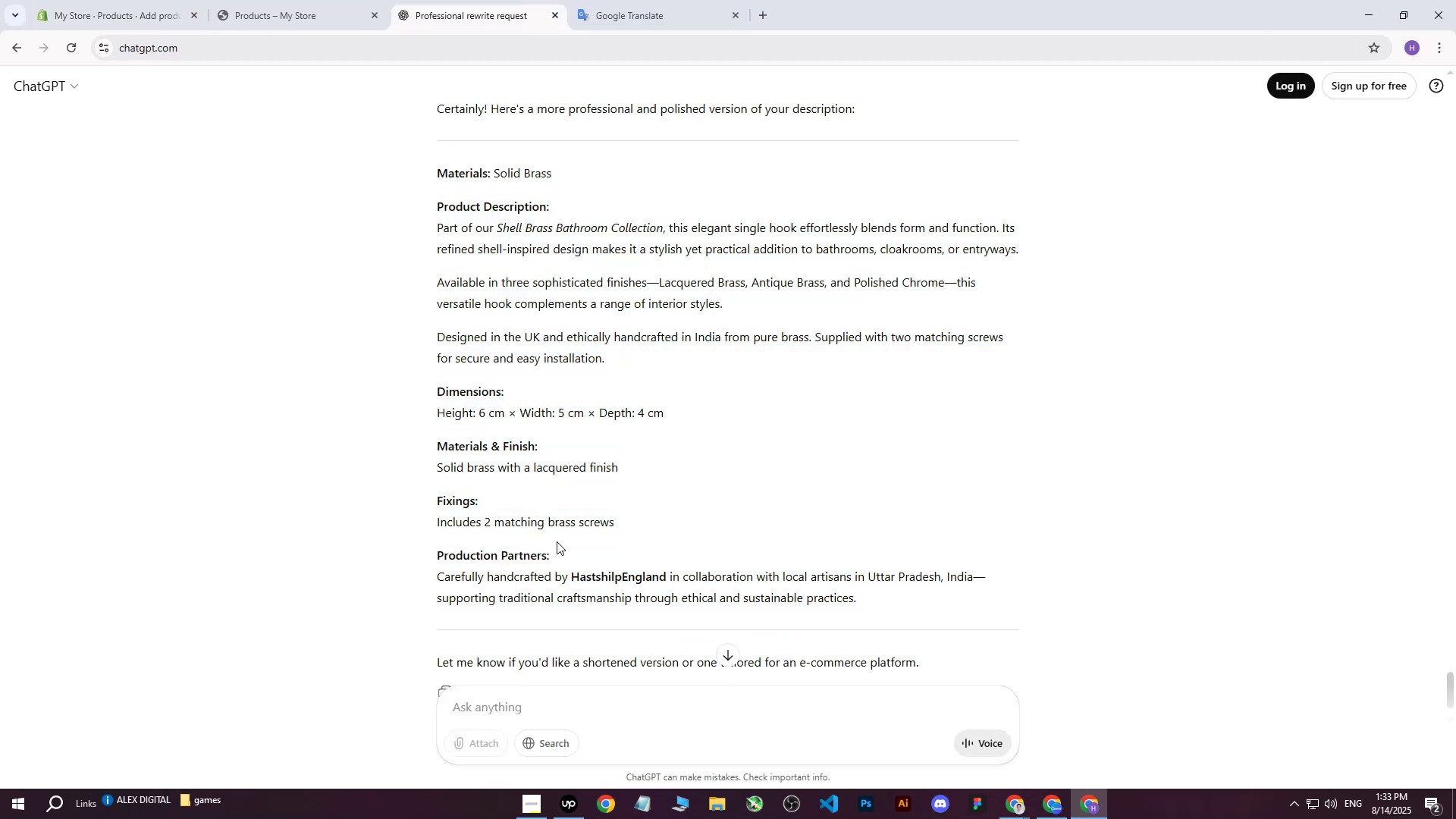 
scroll: coordinate [544, 477], scroll_direction: down, amount: 3.0
 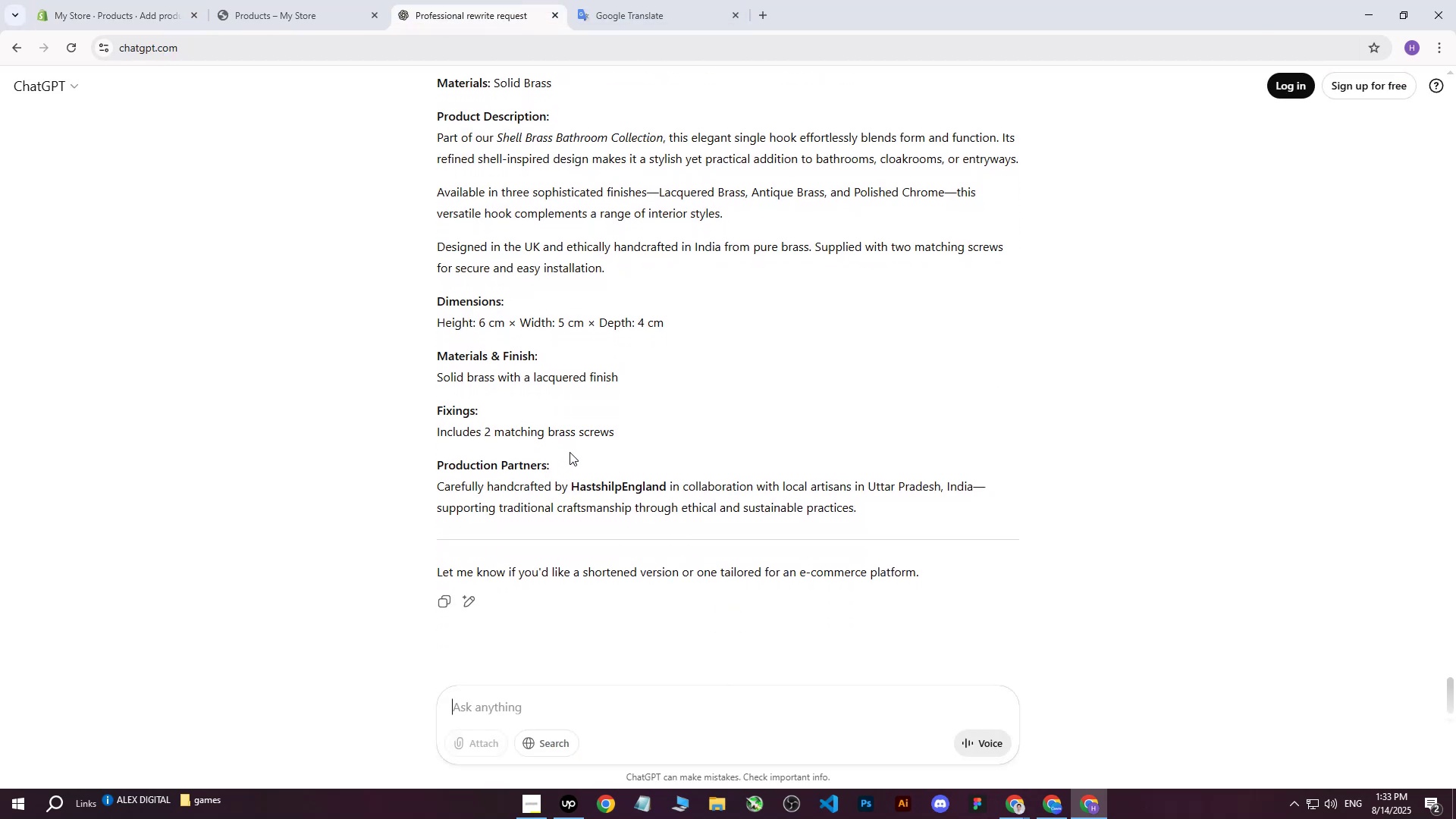 
type(write me this on more professional way)
 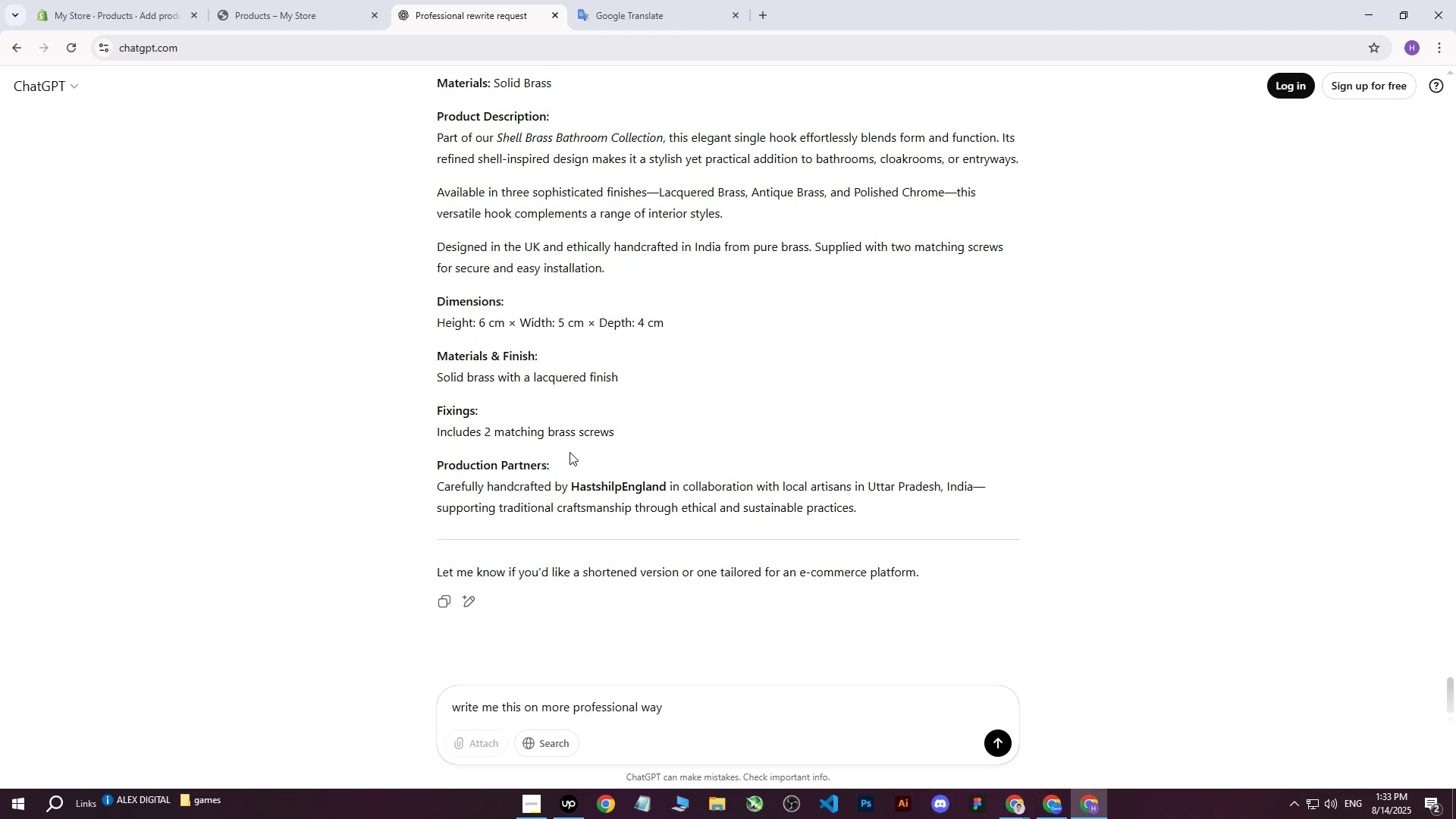 
wait(8.23)
 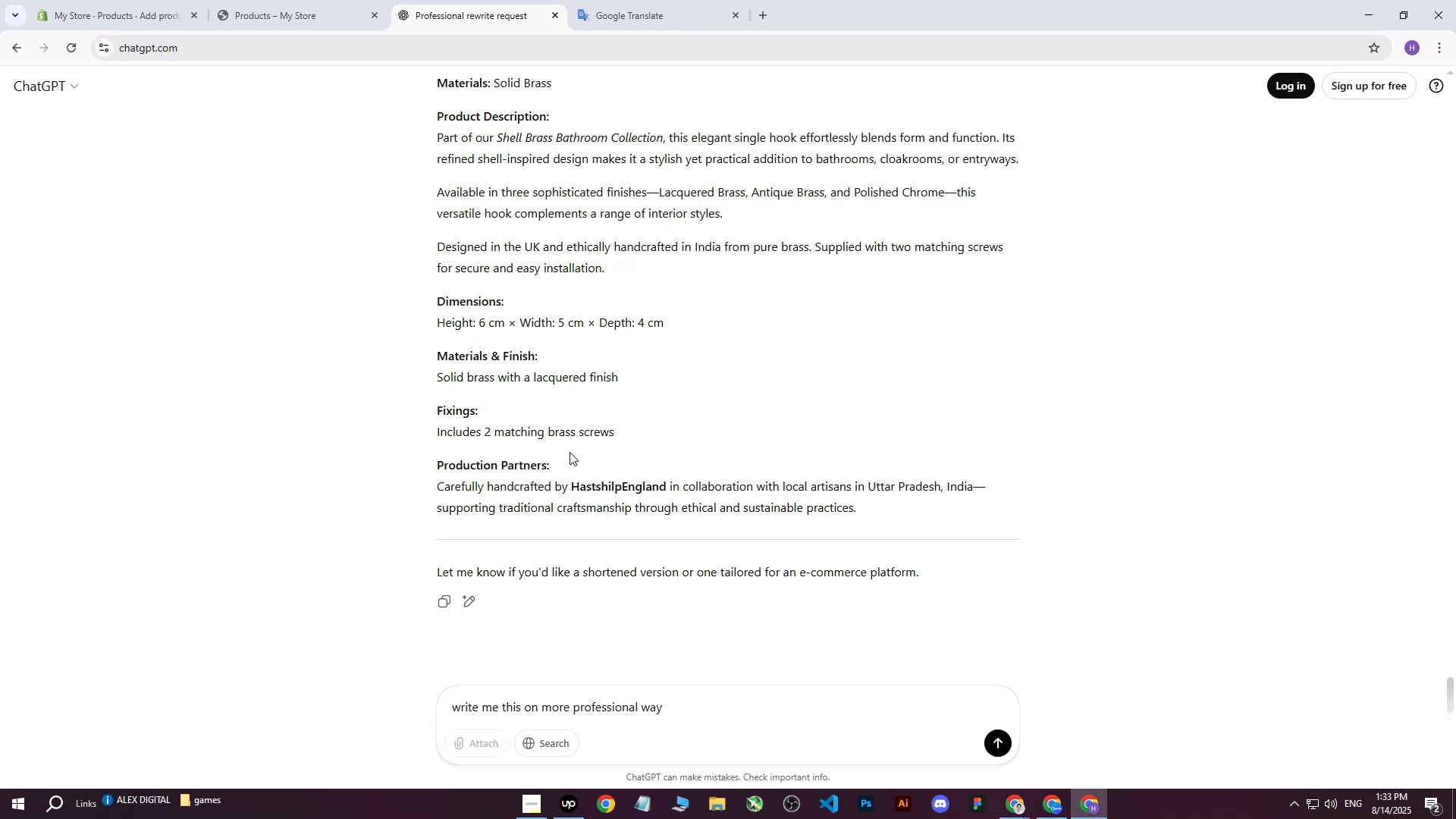 
key(Space)
 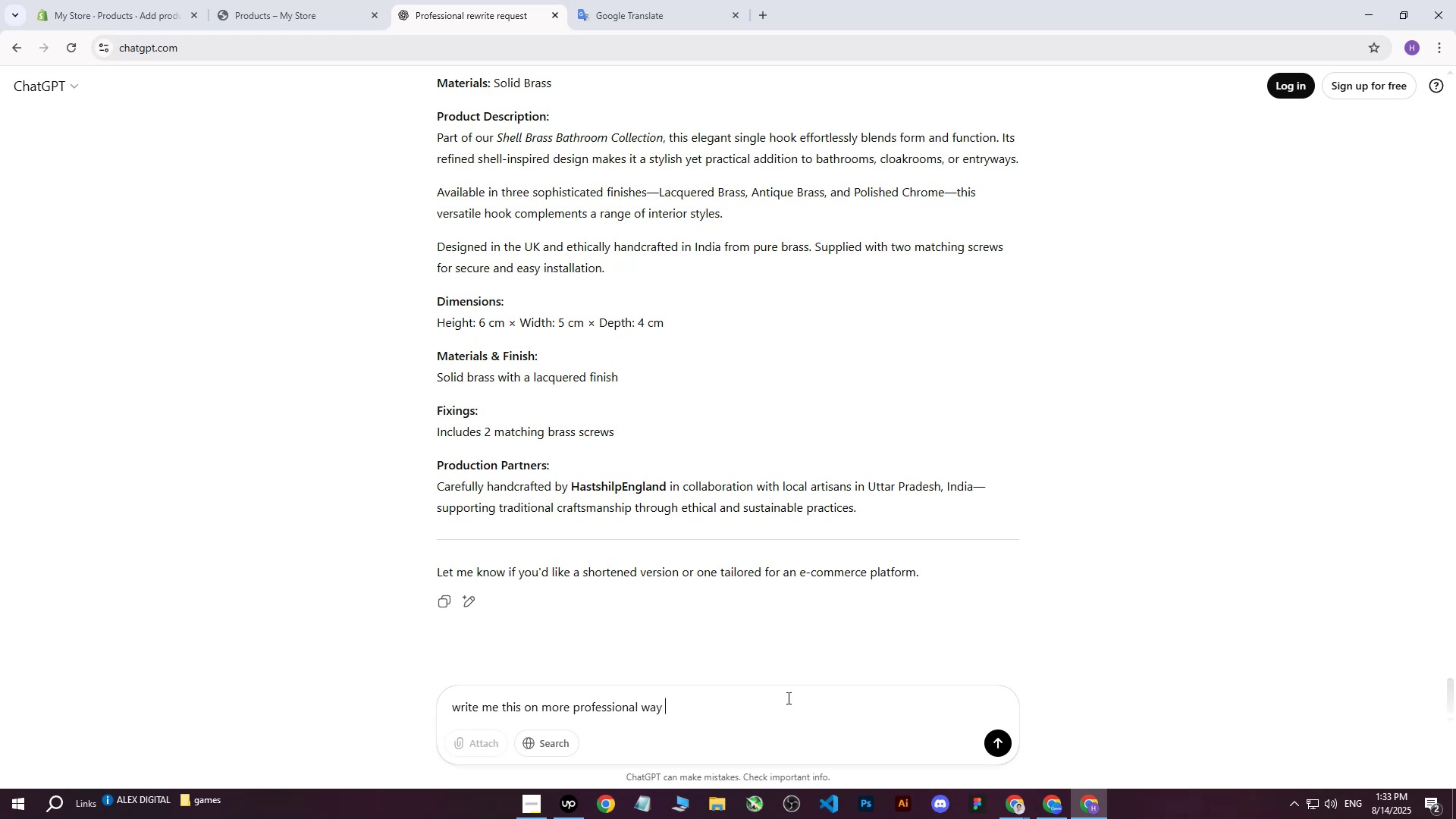 
key(Shift+Semicolon)
 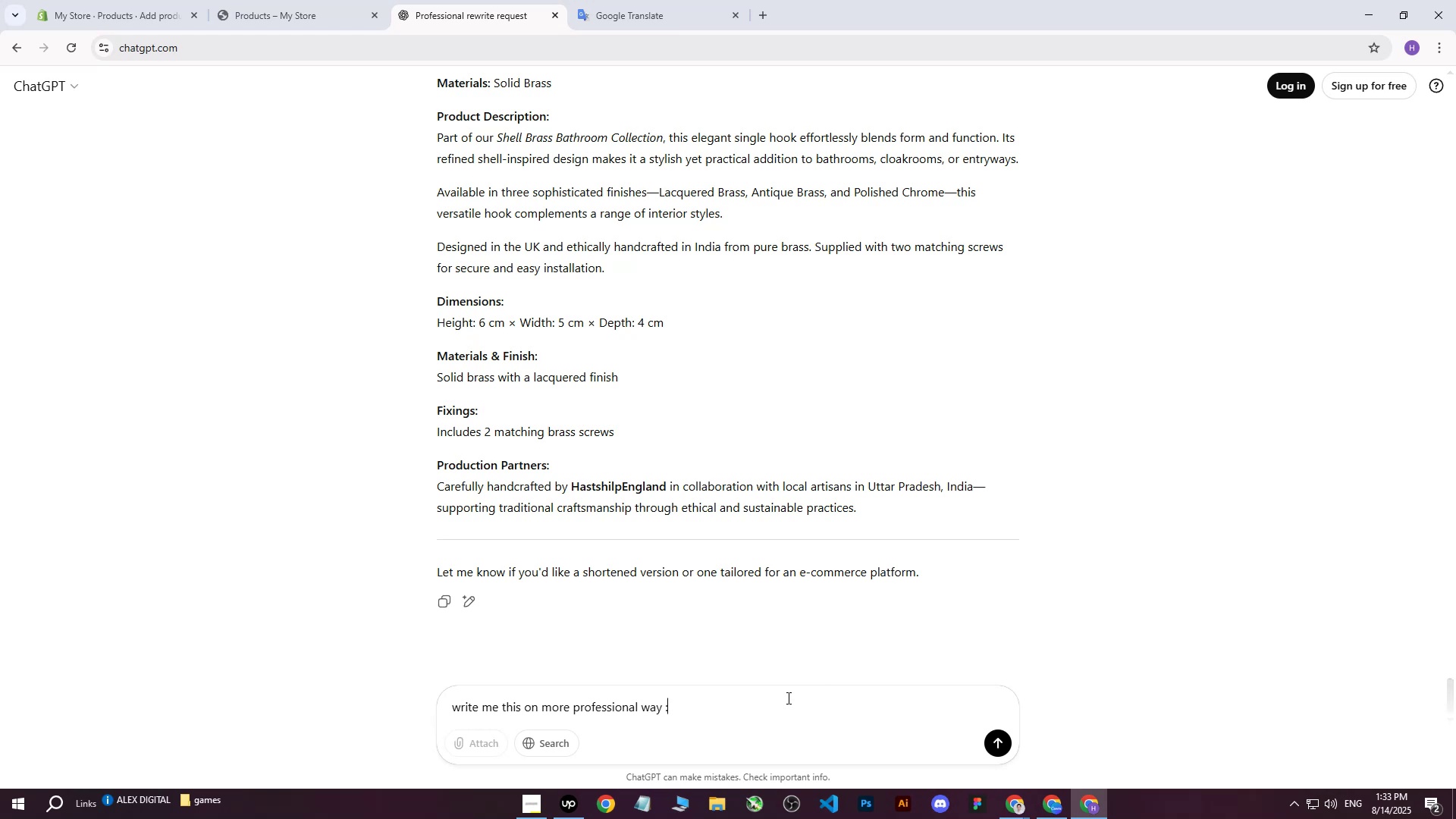 
key(Space)
 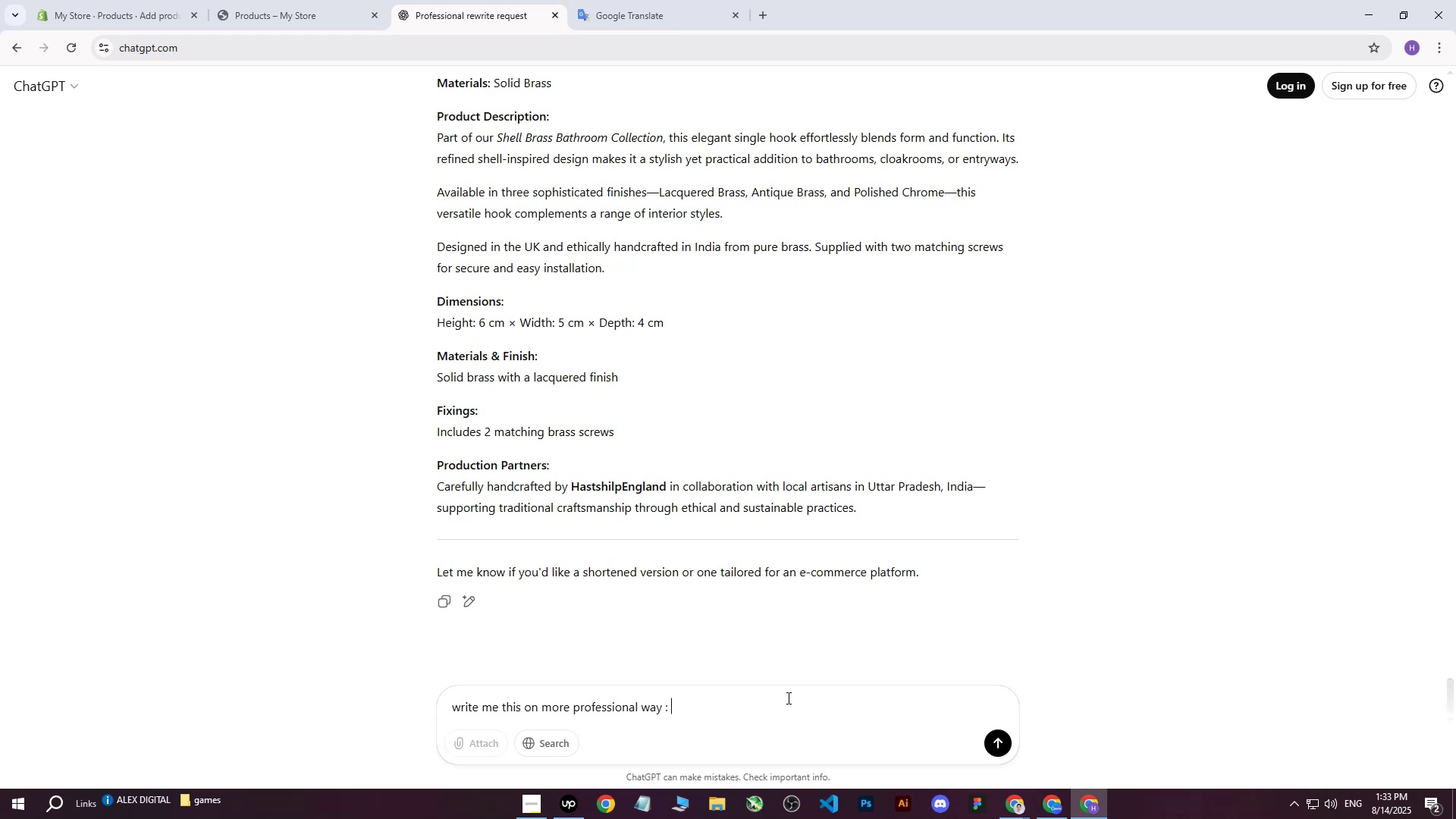 
key(Control+ControlLeft)
 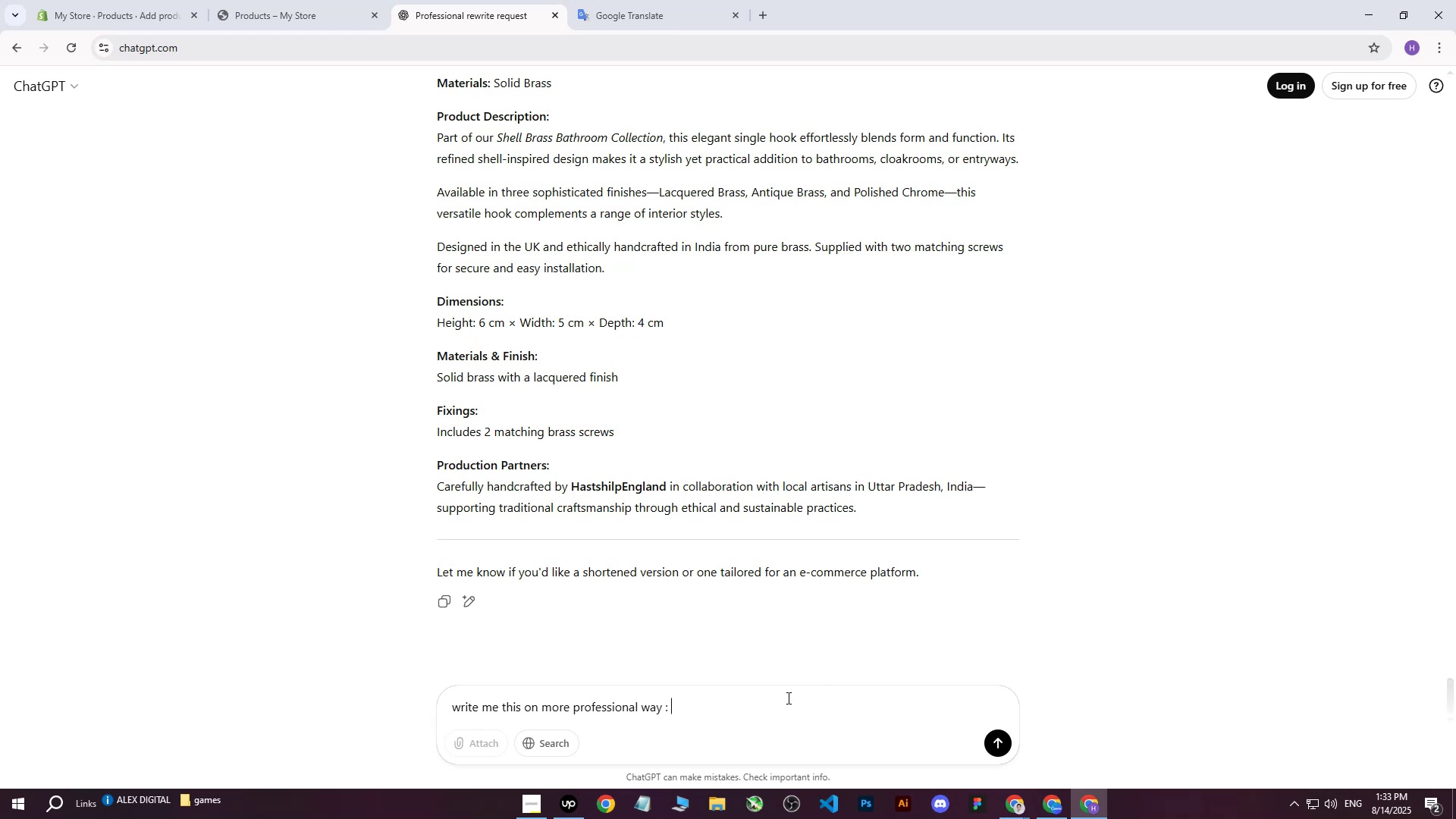 
key(Control+V)
 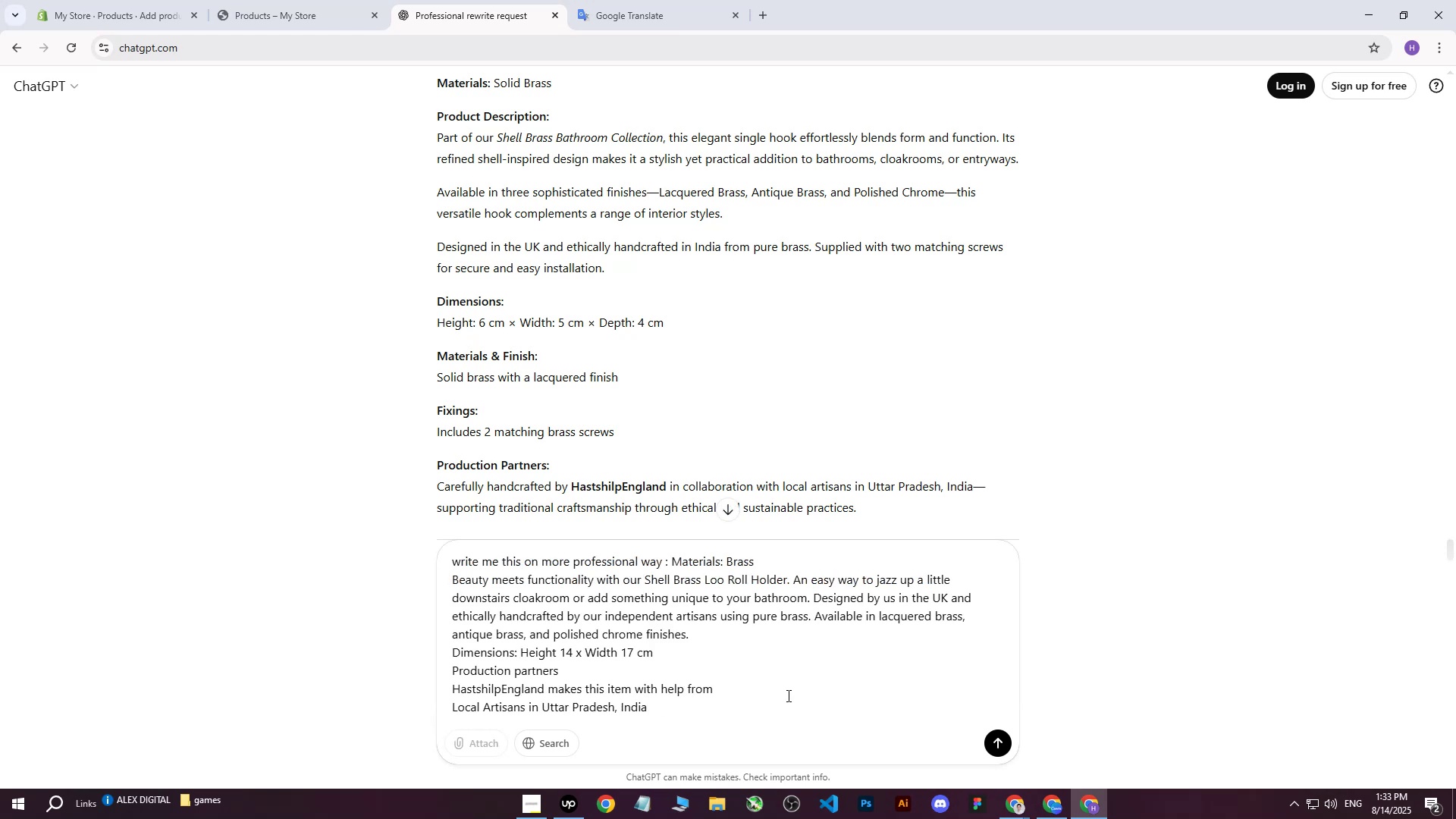 
key(Enter)
 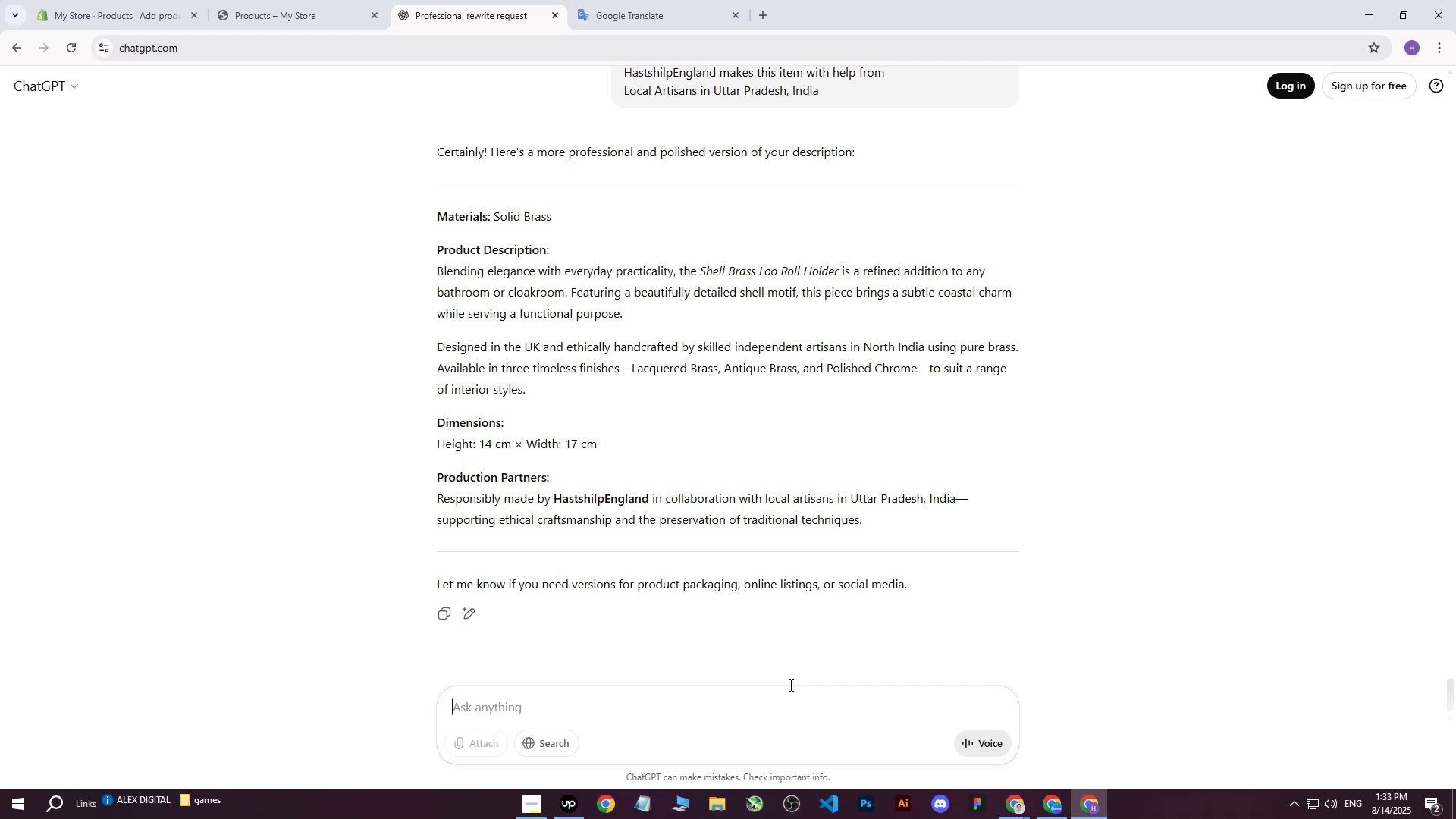 
wait(19.34)
 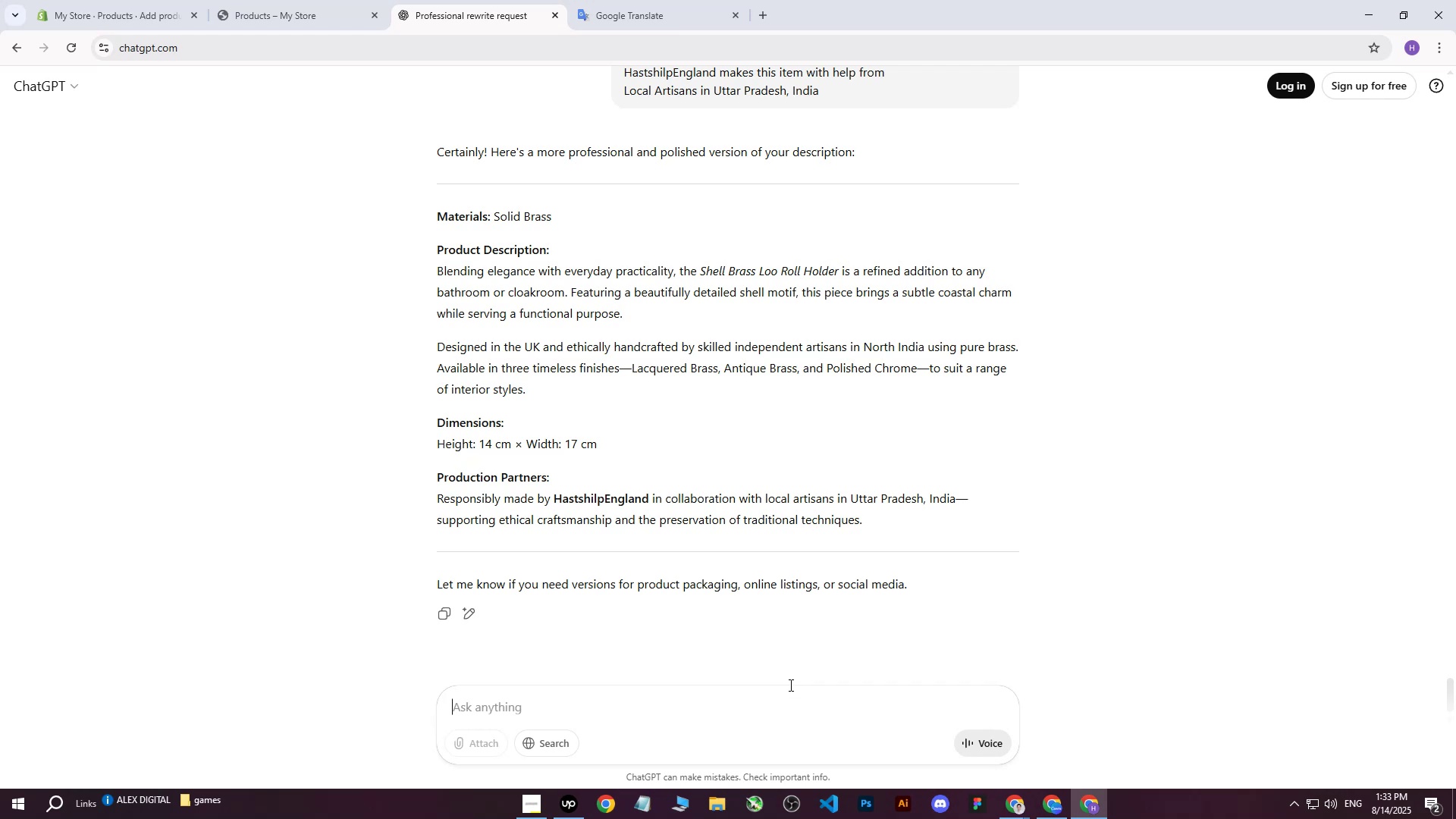 
left_click_drag(start_coordinate=[438, 213], to_coordinate=[892, 489])
 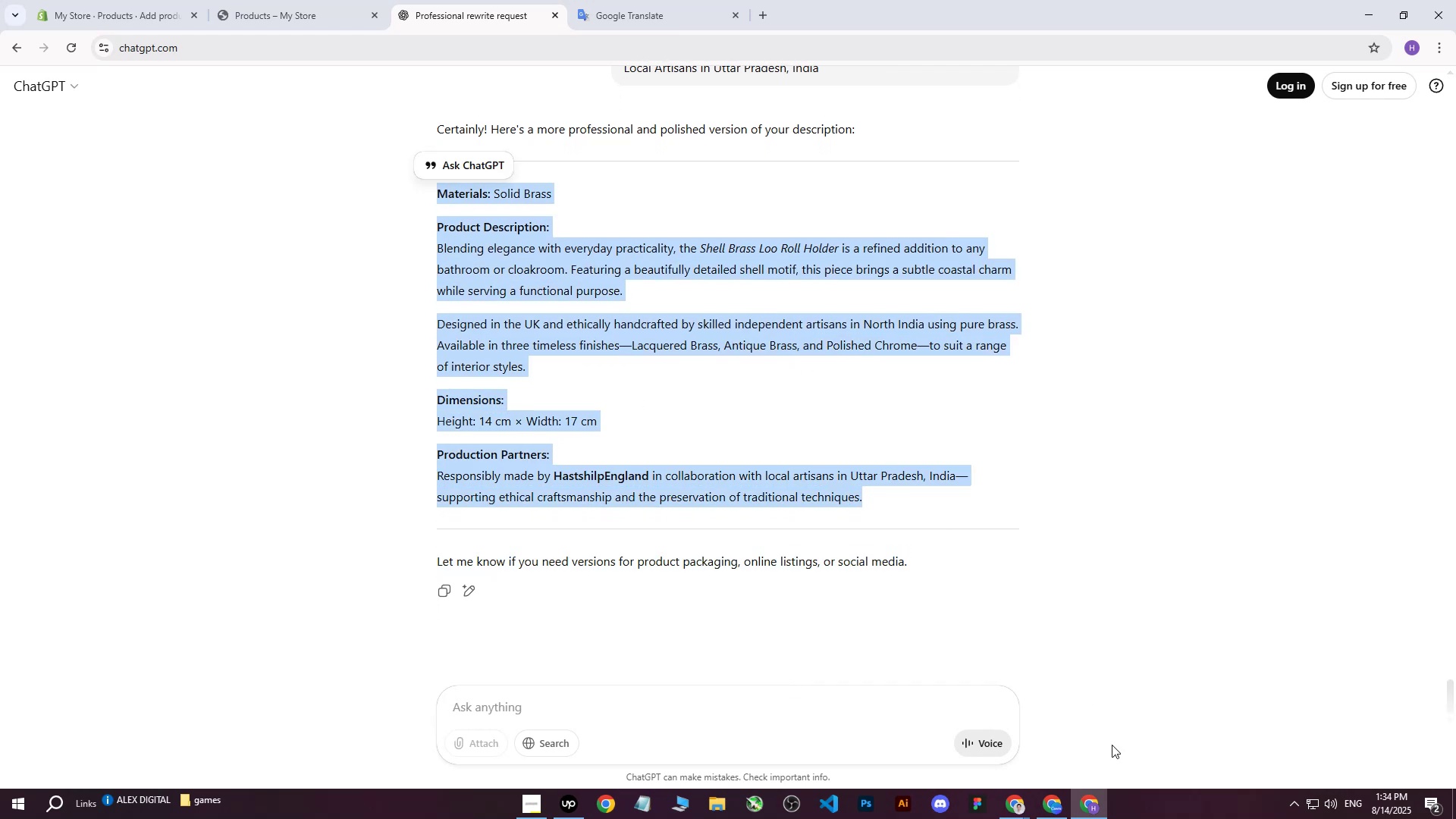 
scroll: coordinate [806, 383], scroll_direction: down, amount: 2.0
 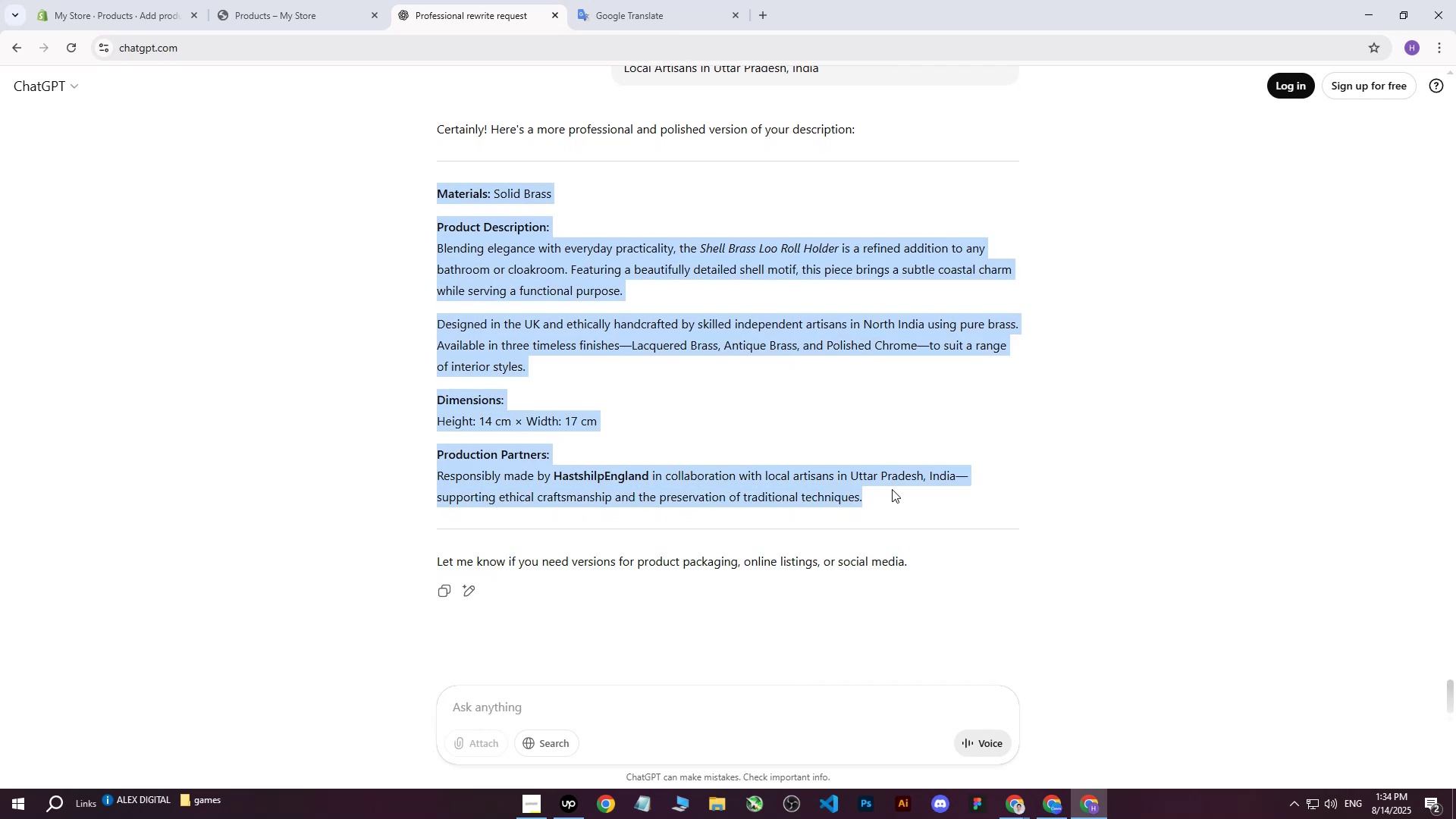 
key(Control+C)
 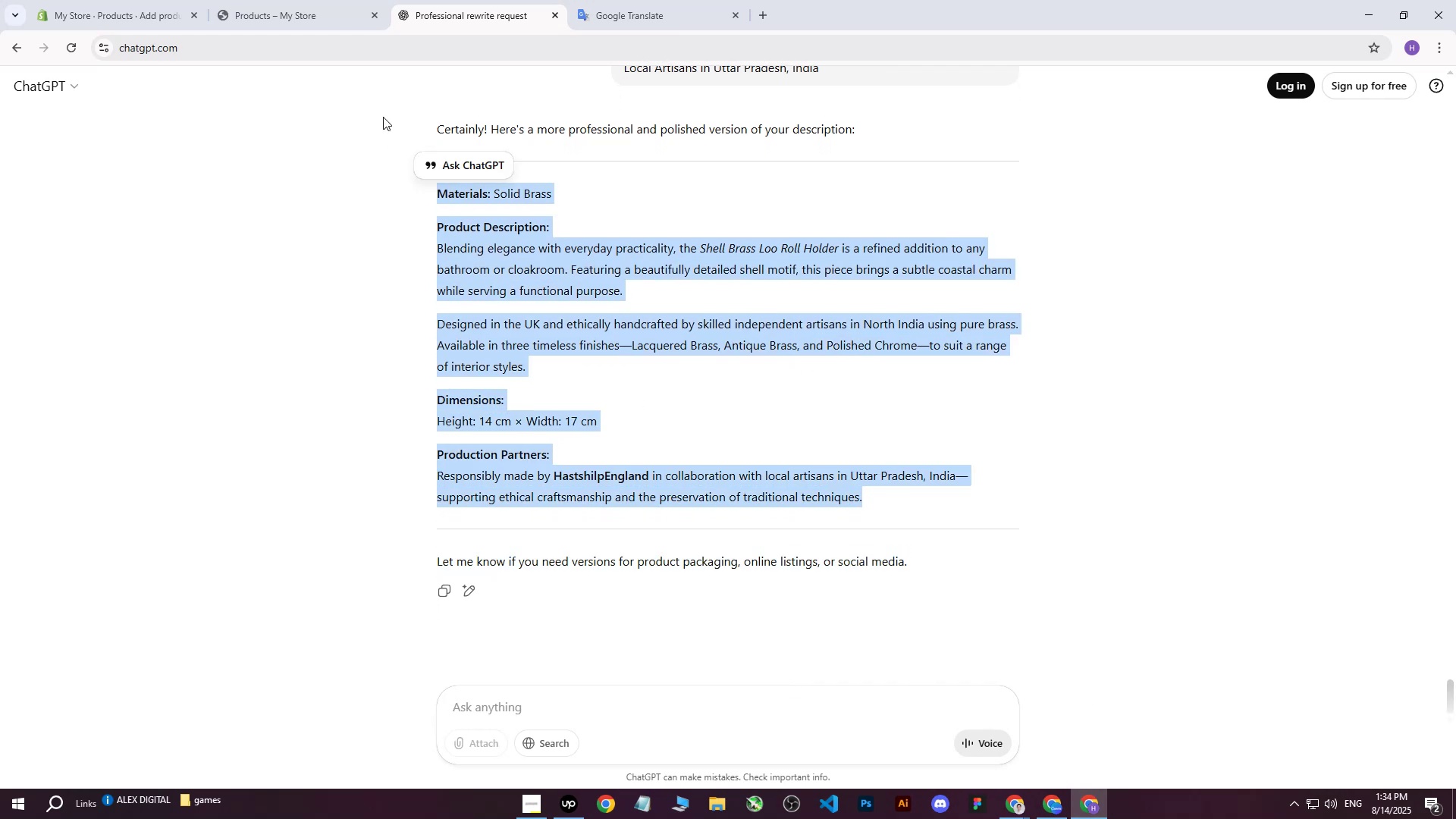 
left_click([332, 18])
 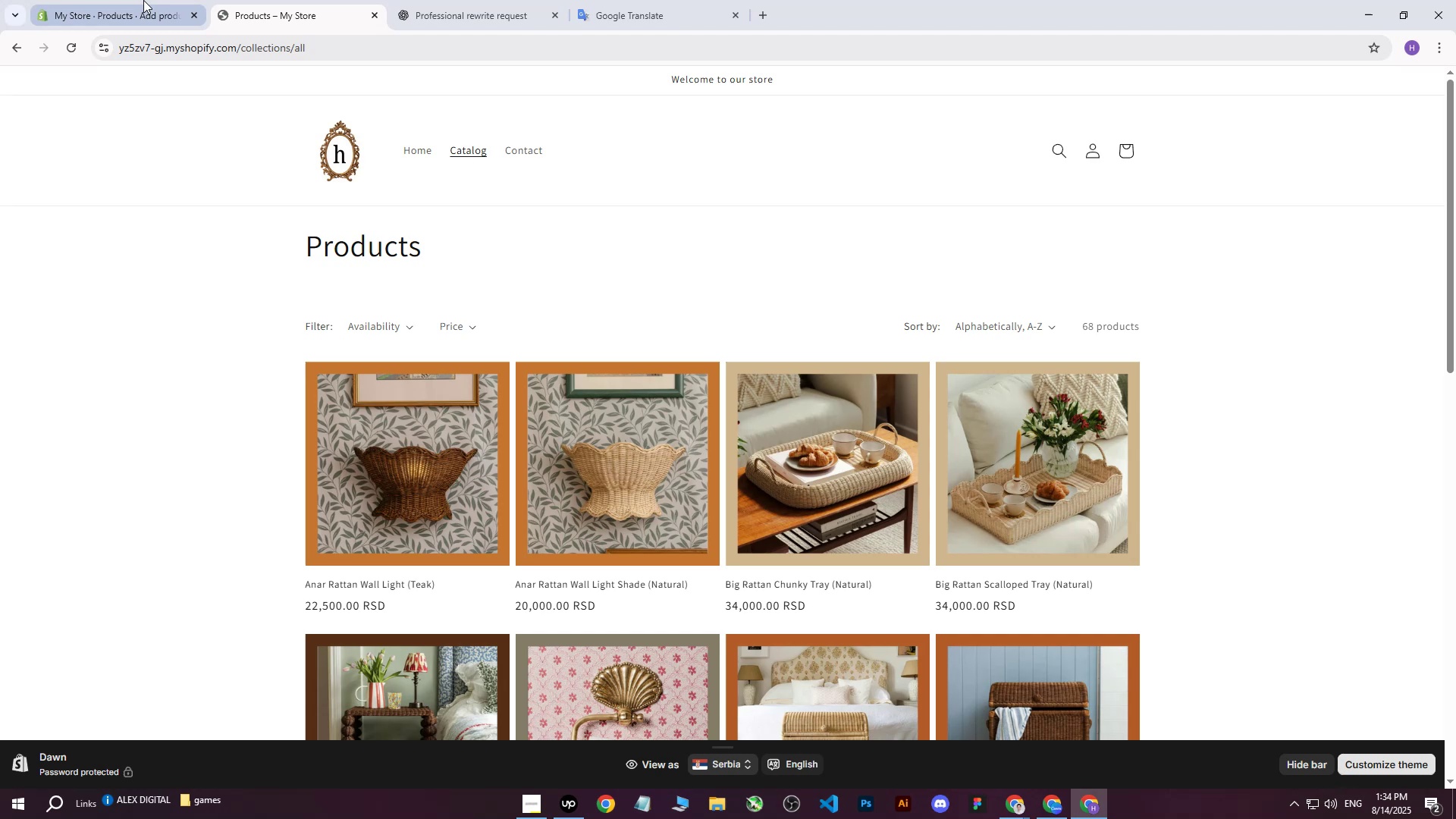 
left_click([143, 0])
 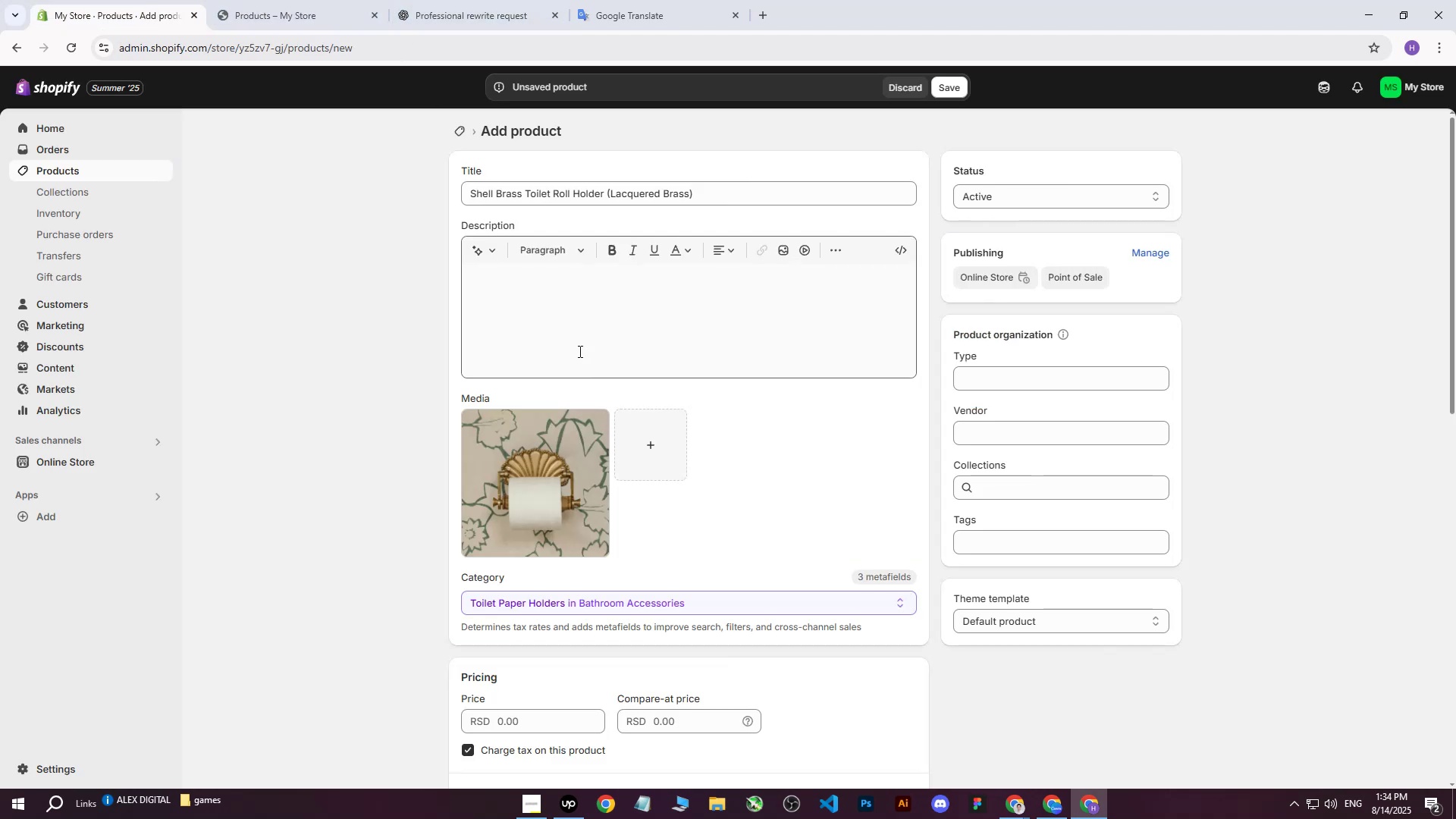 
left_click([574, 327])
 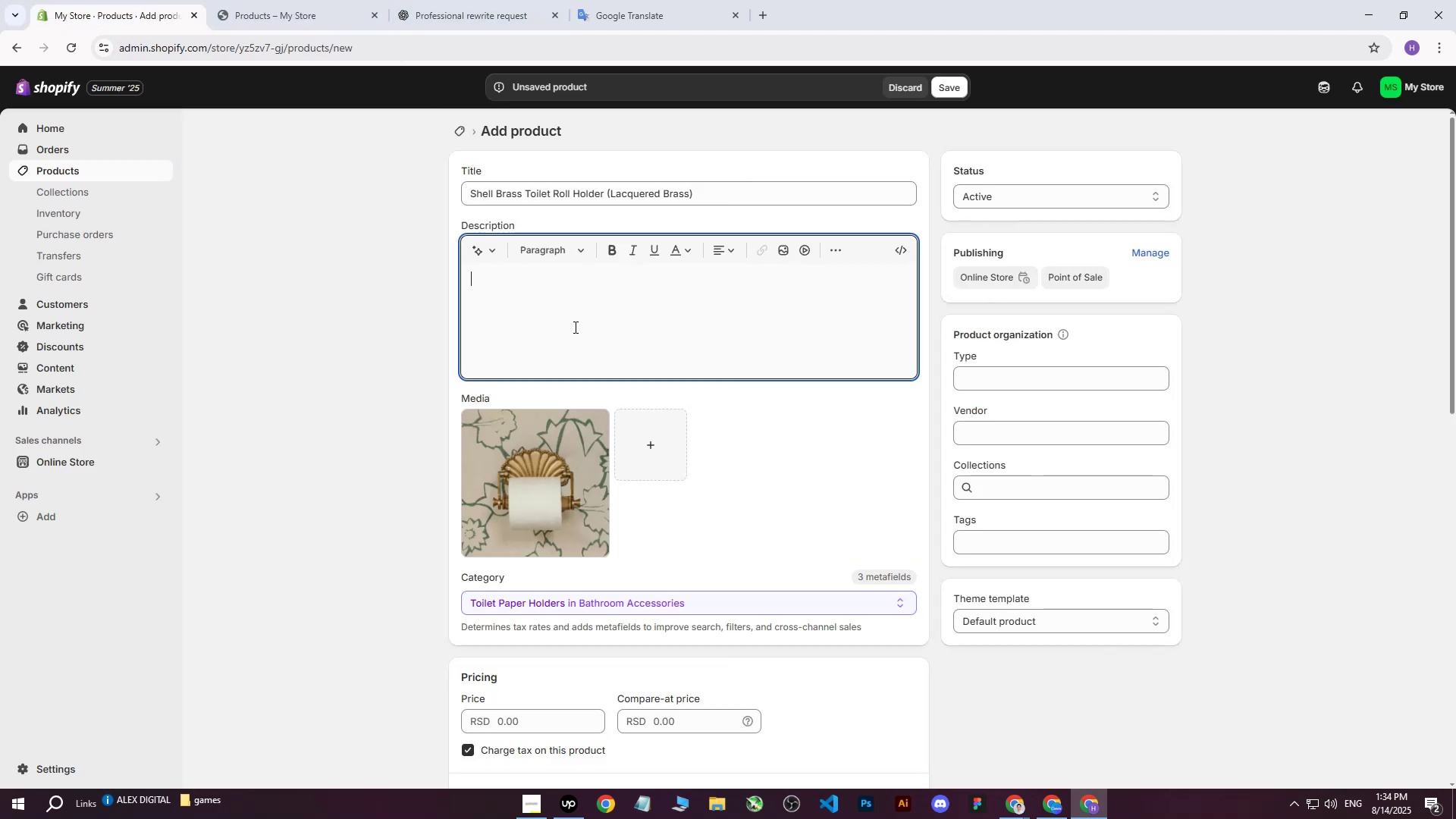 
key(Control+V)
 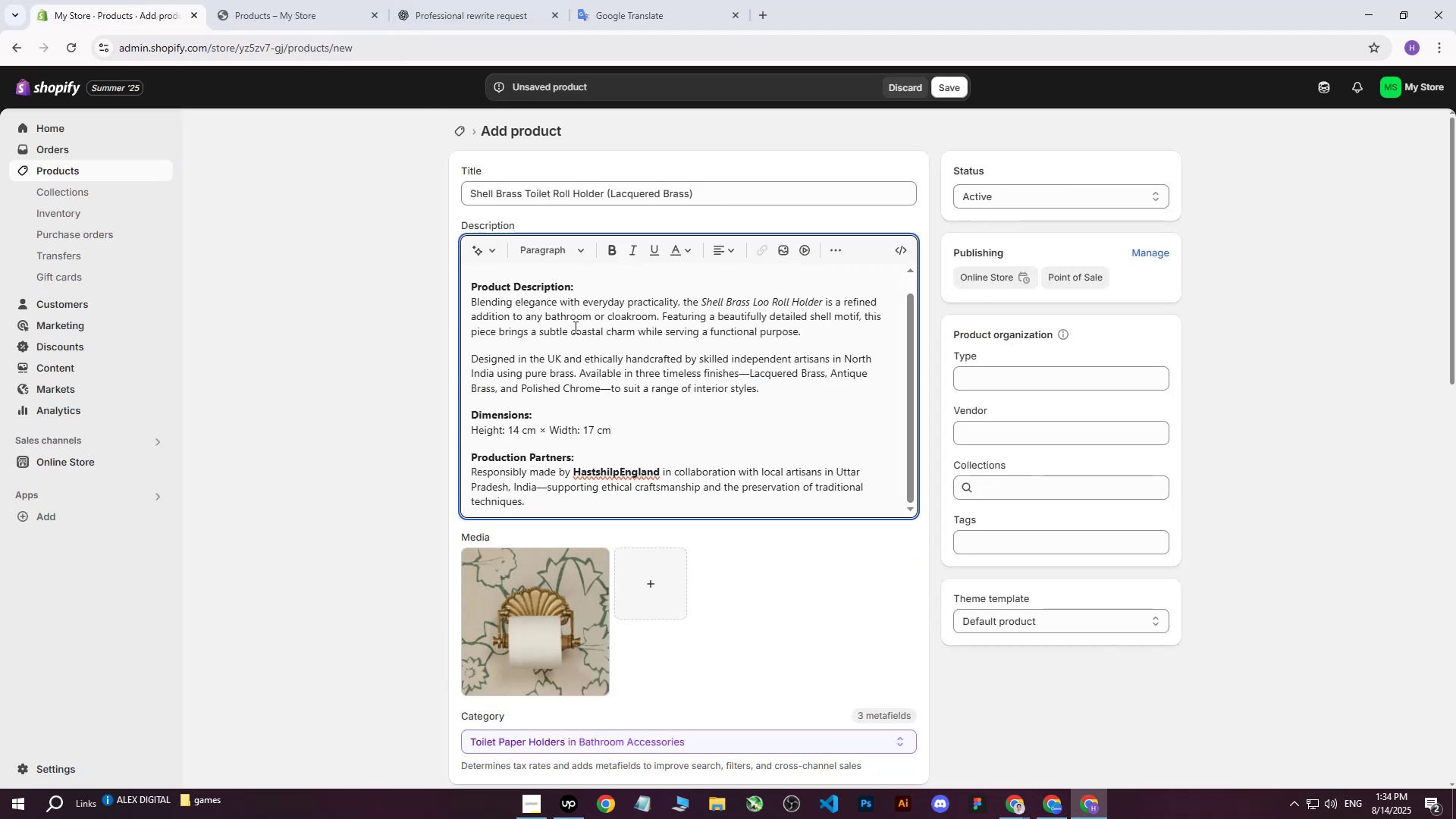 
scroll: coordinate [615, 413], scroll_direction: up, amount: 5.0
 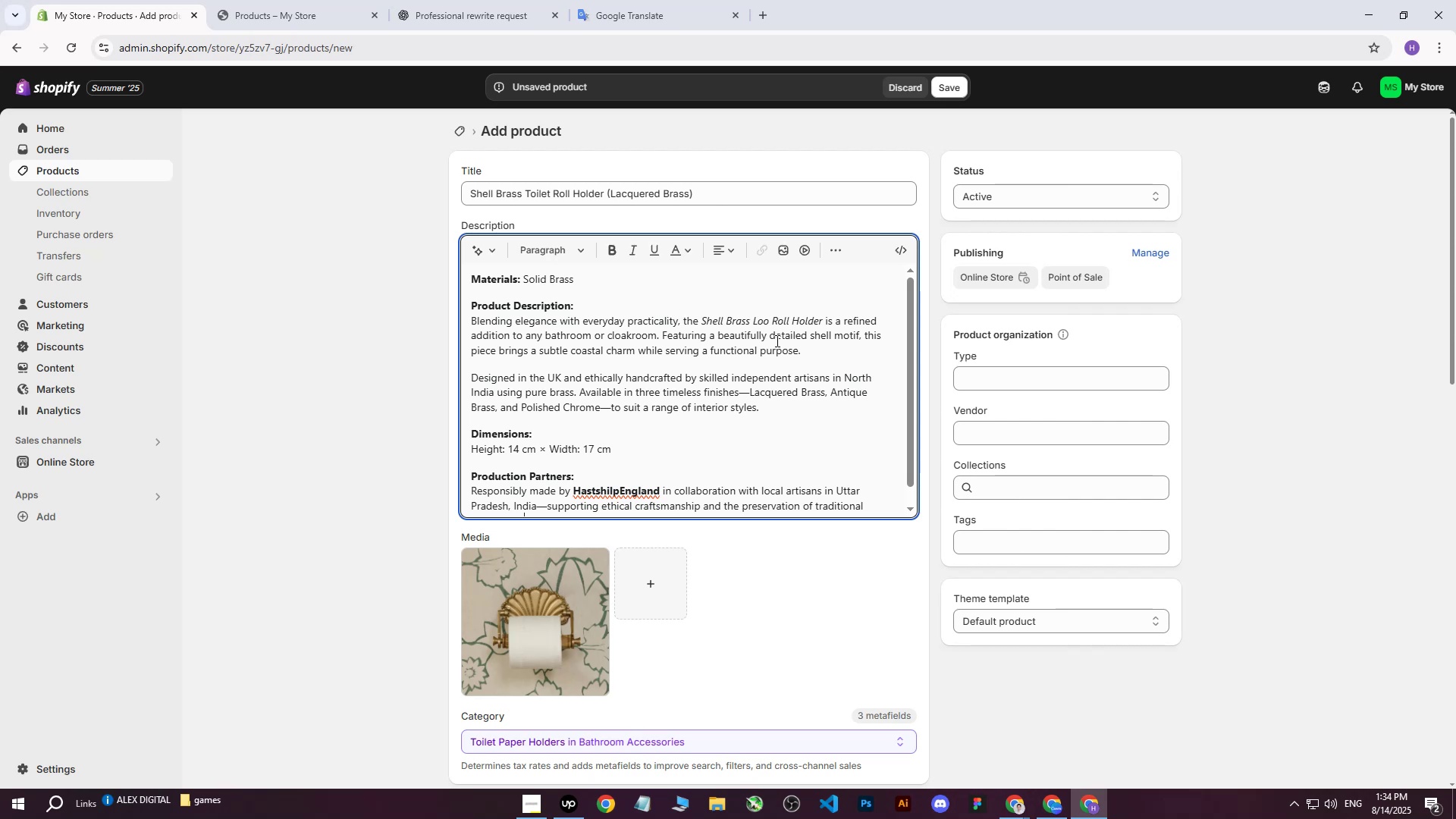 
wait(28.23)
 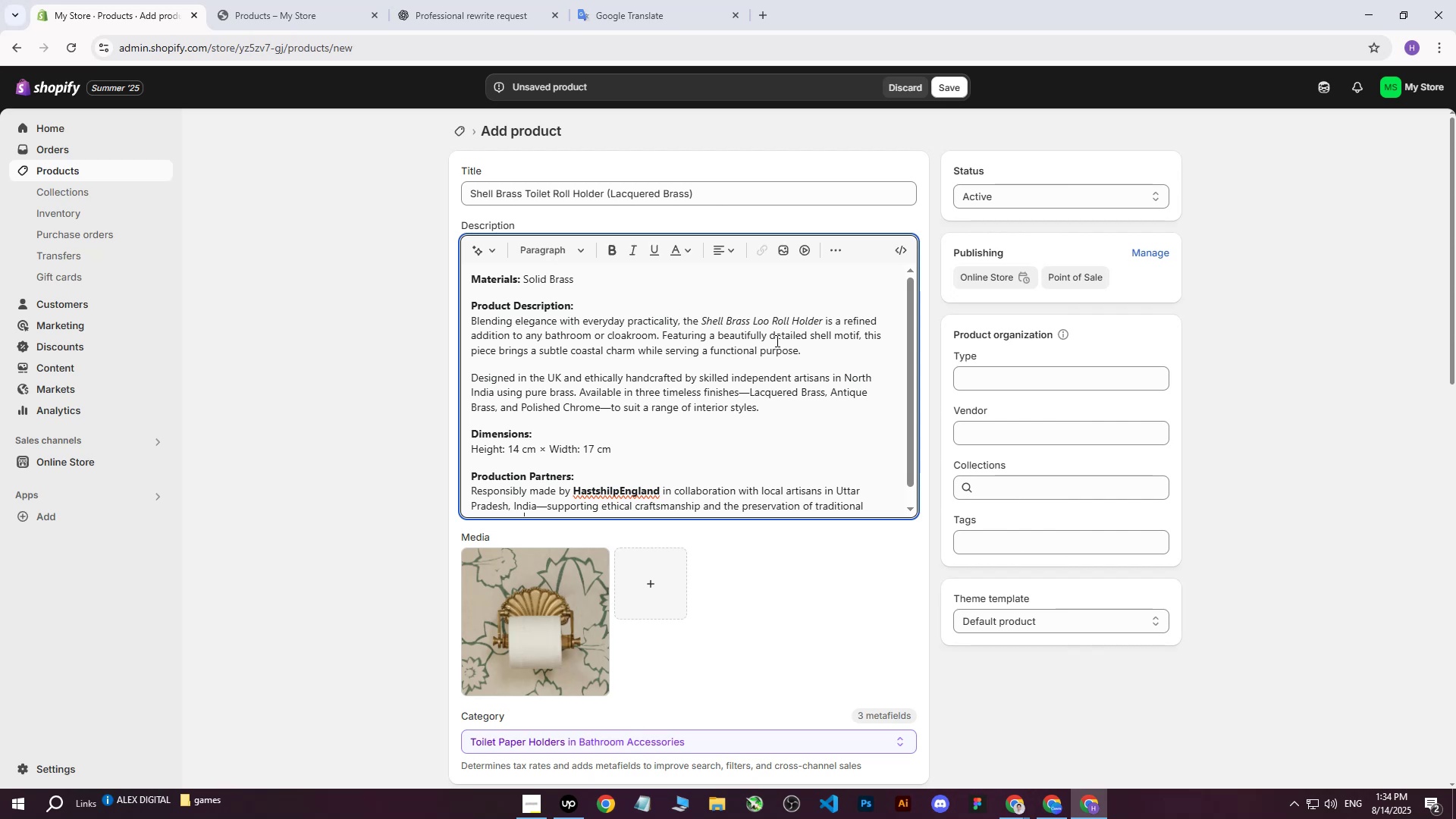 
scroll: coordinate [745, 471], scroll_direction: down, amount: 6.0
 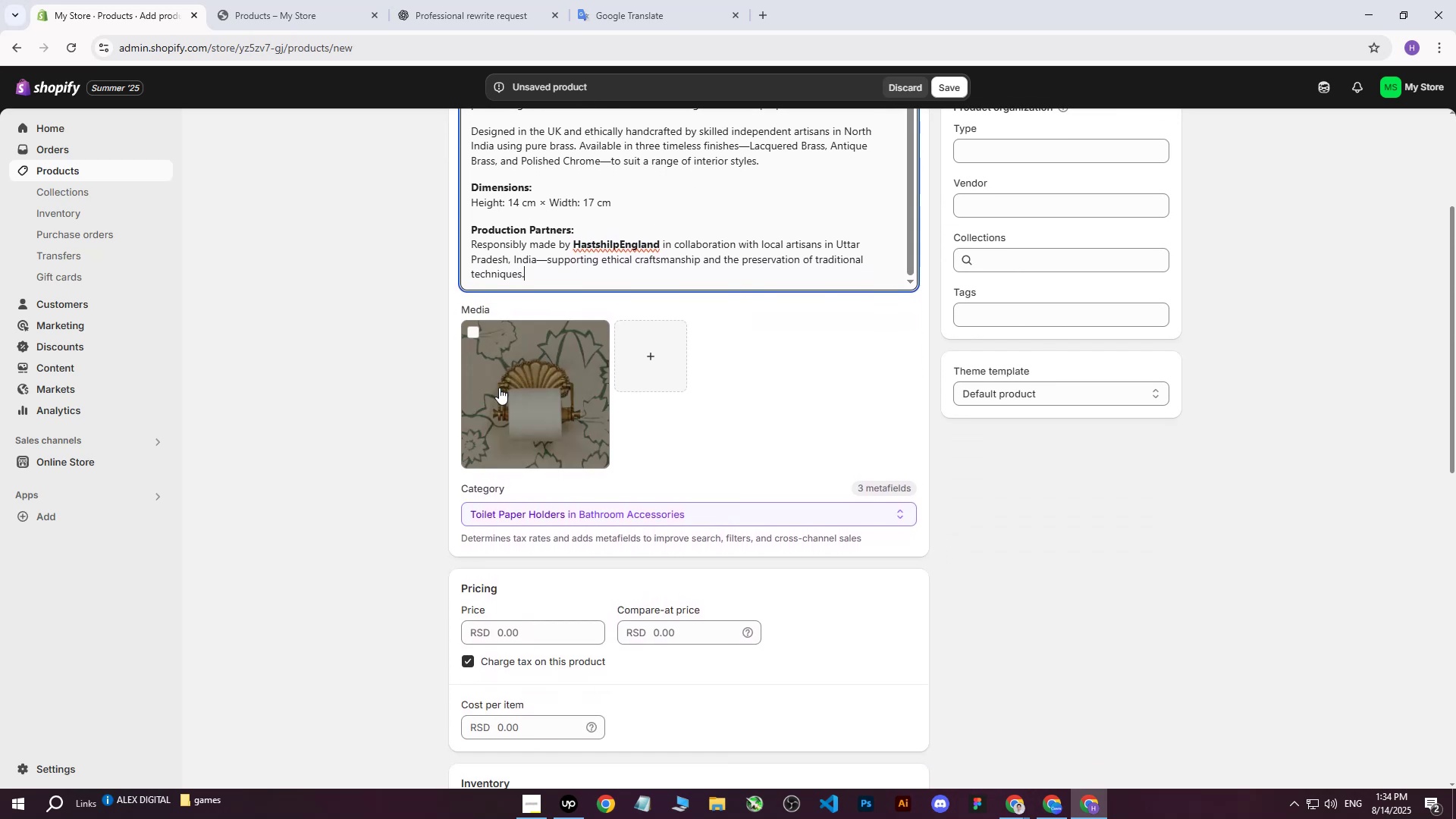 
scroll: coordinate [531, 362], scroll_direction: up, amount: 4.0
 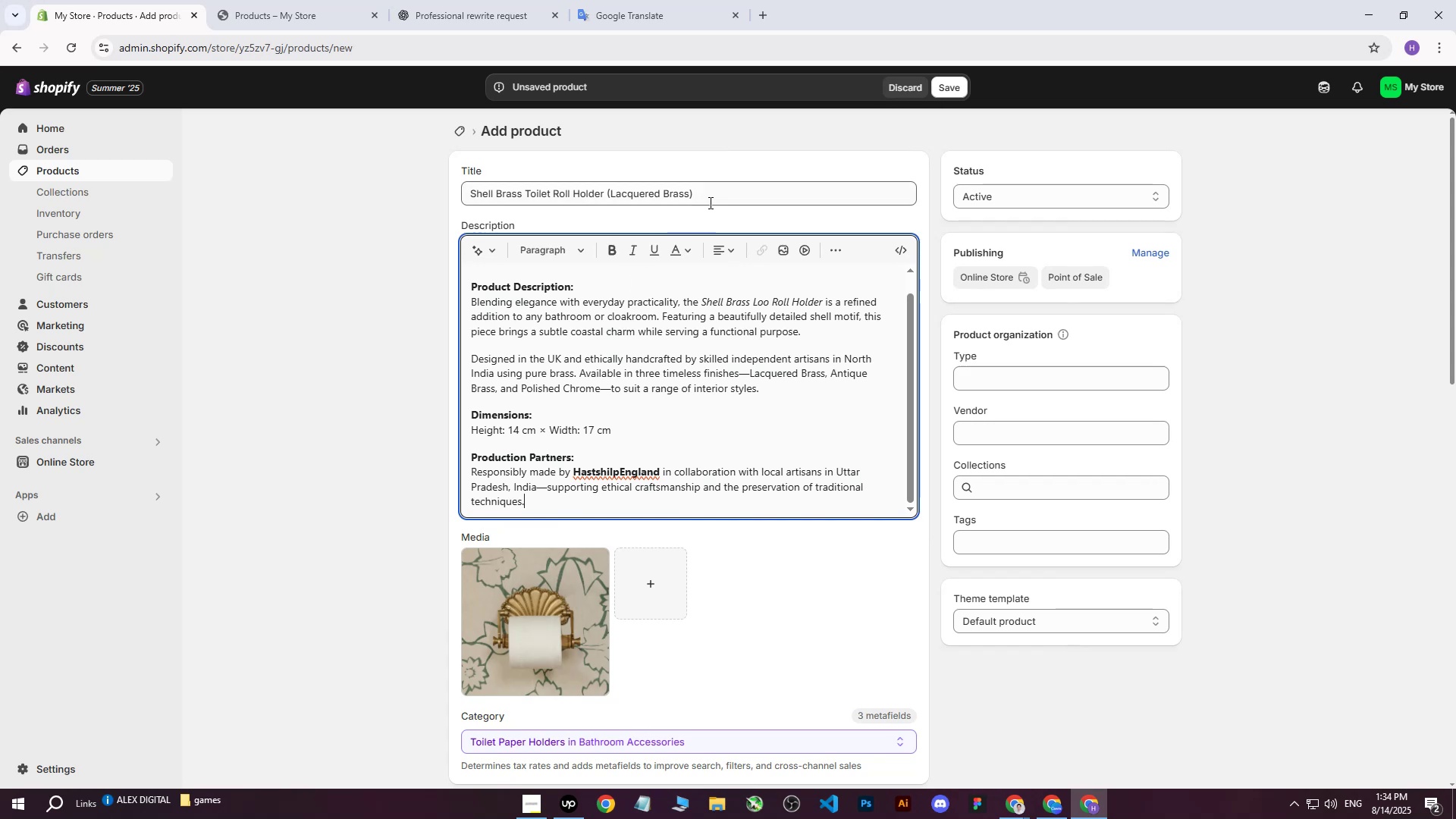 
left_click([719, 196])
 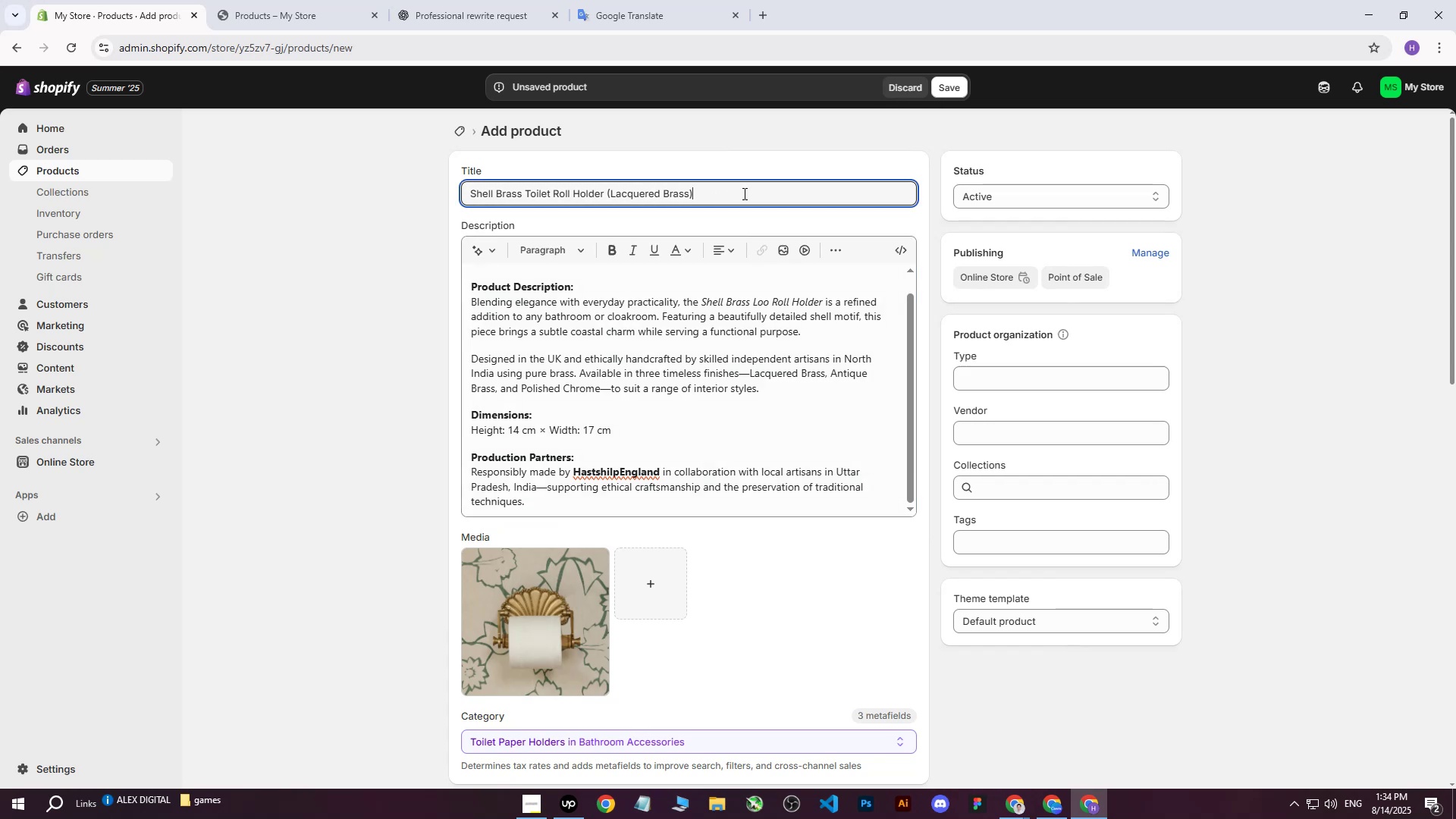 
left_click_drag(start_coordinate=[754, 193], to_coordinate=[323, 203])
 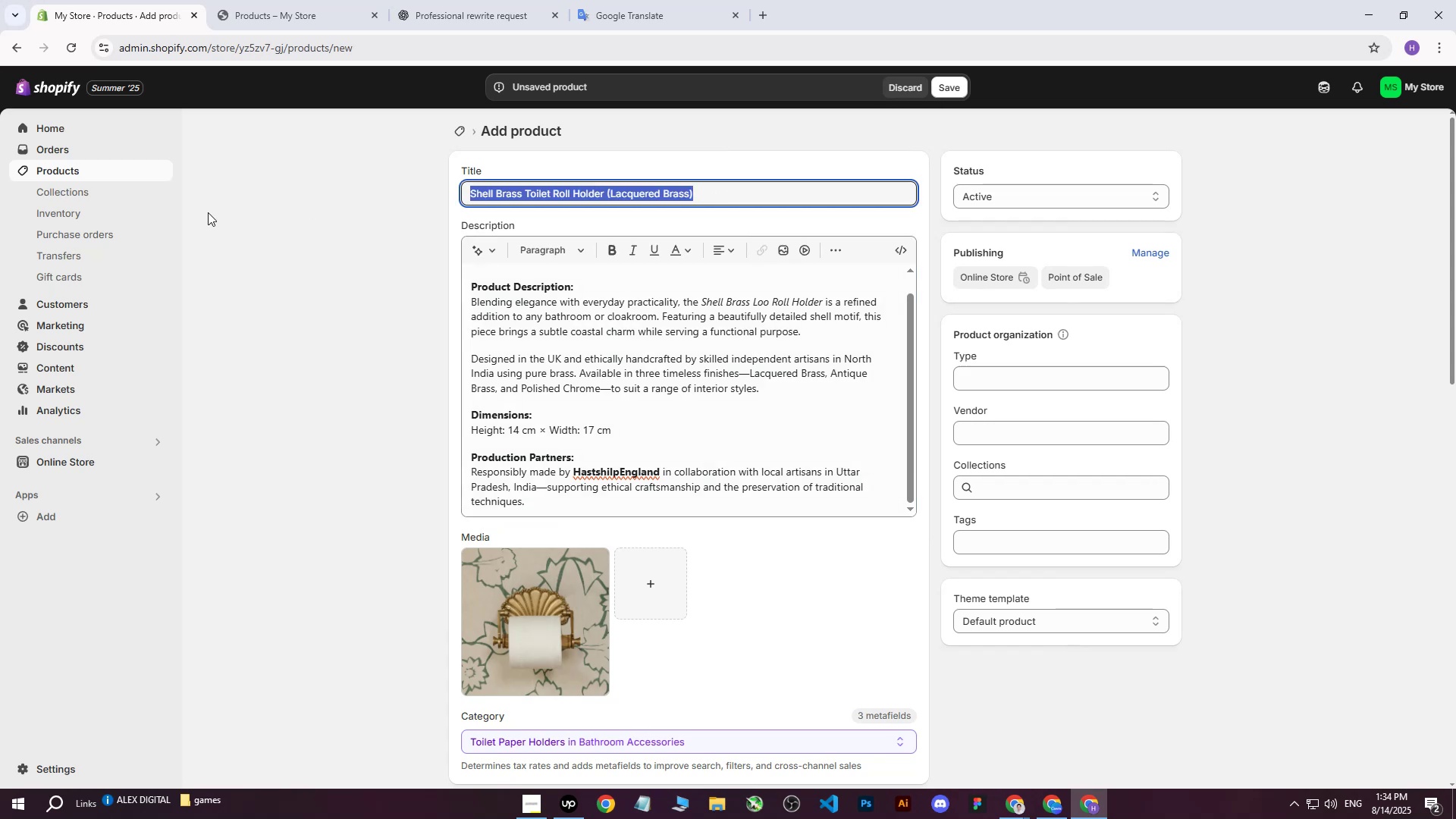 
key(Control+C)
 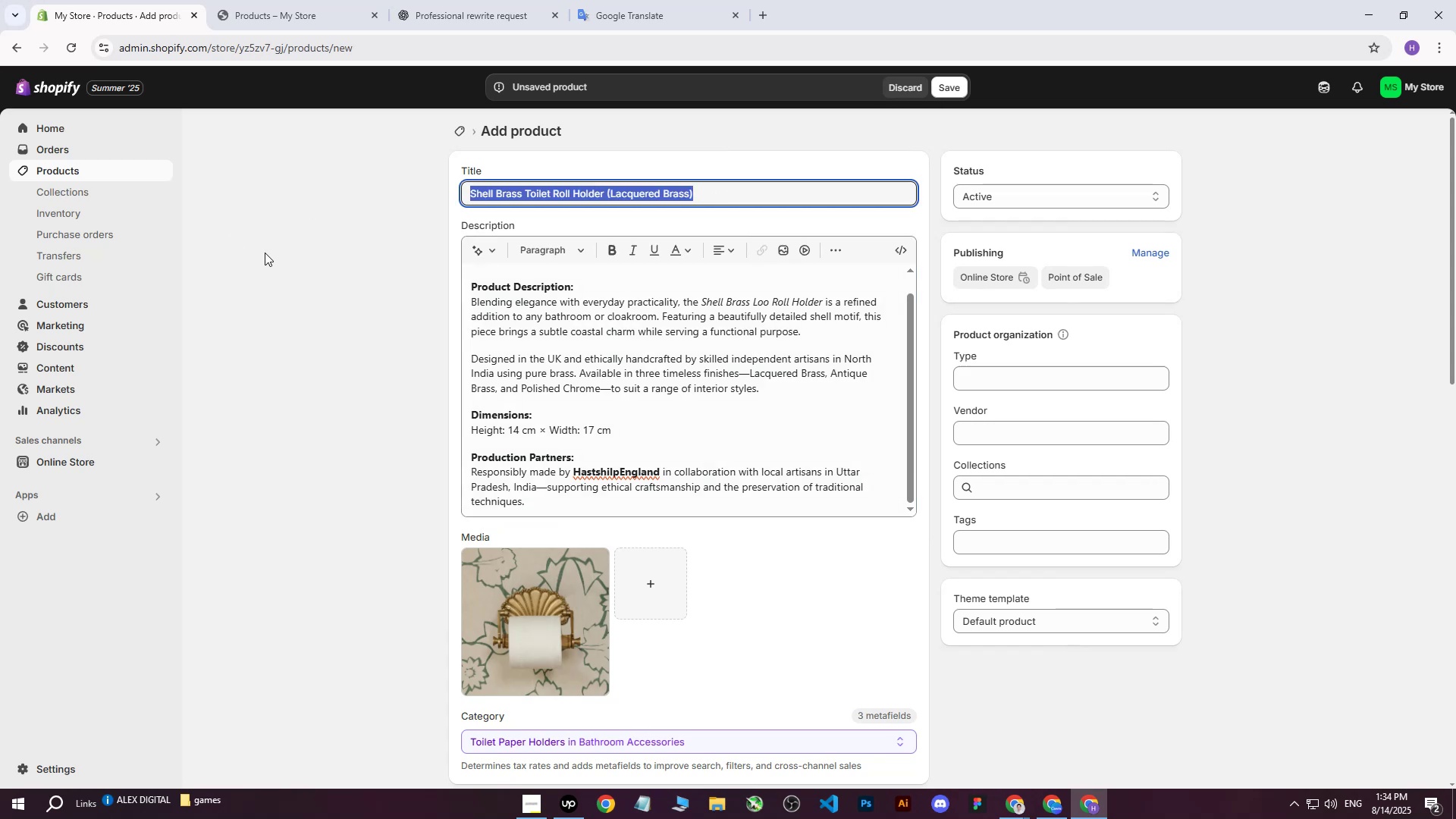 
left_click([265, 253])
 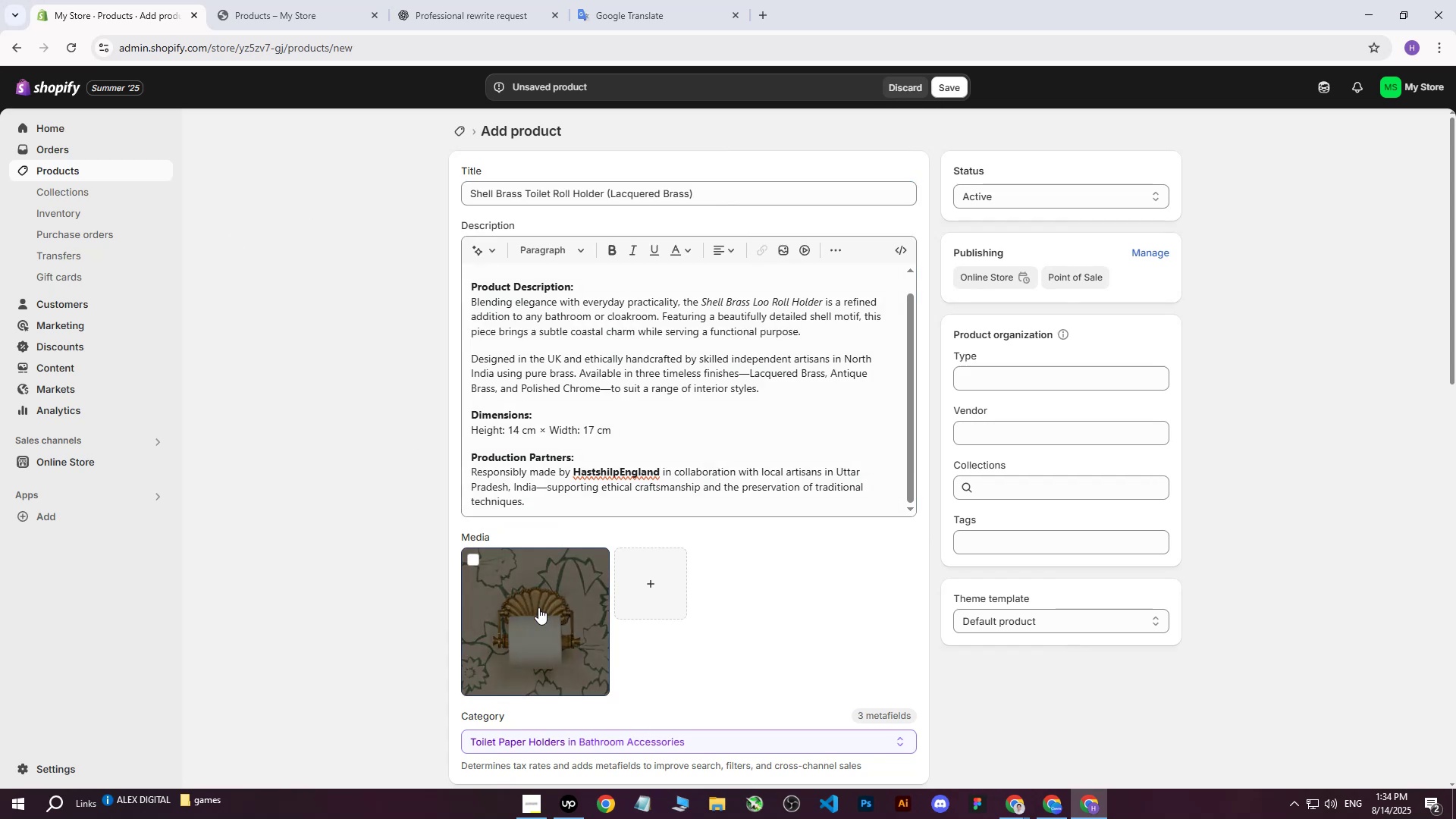 
left_click([538, 607])
 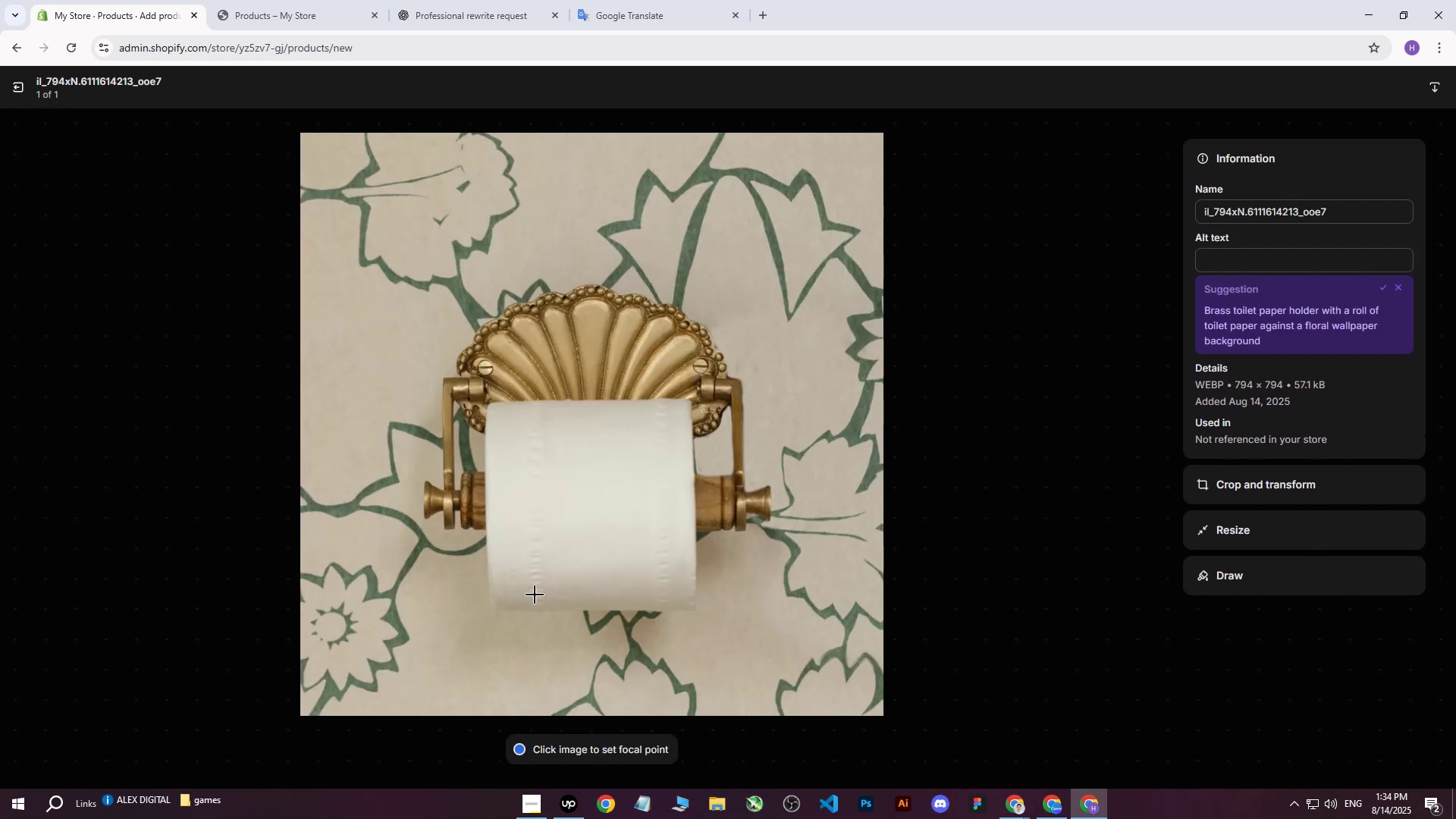 
left_click([1238, 265])
 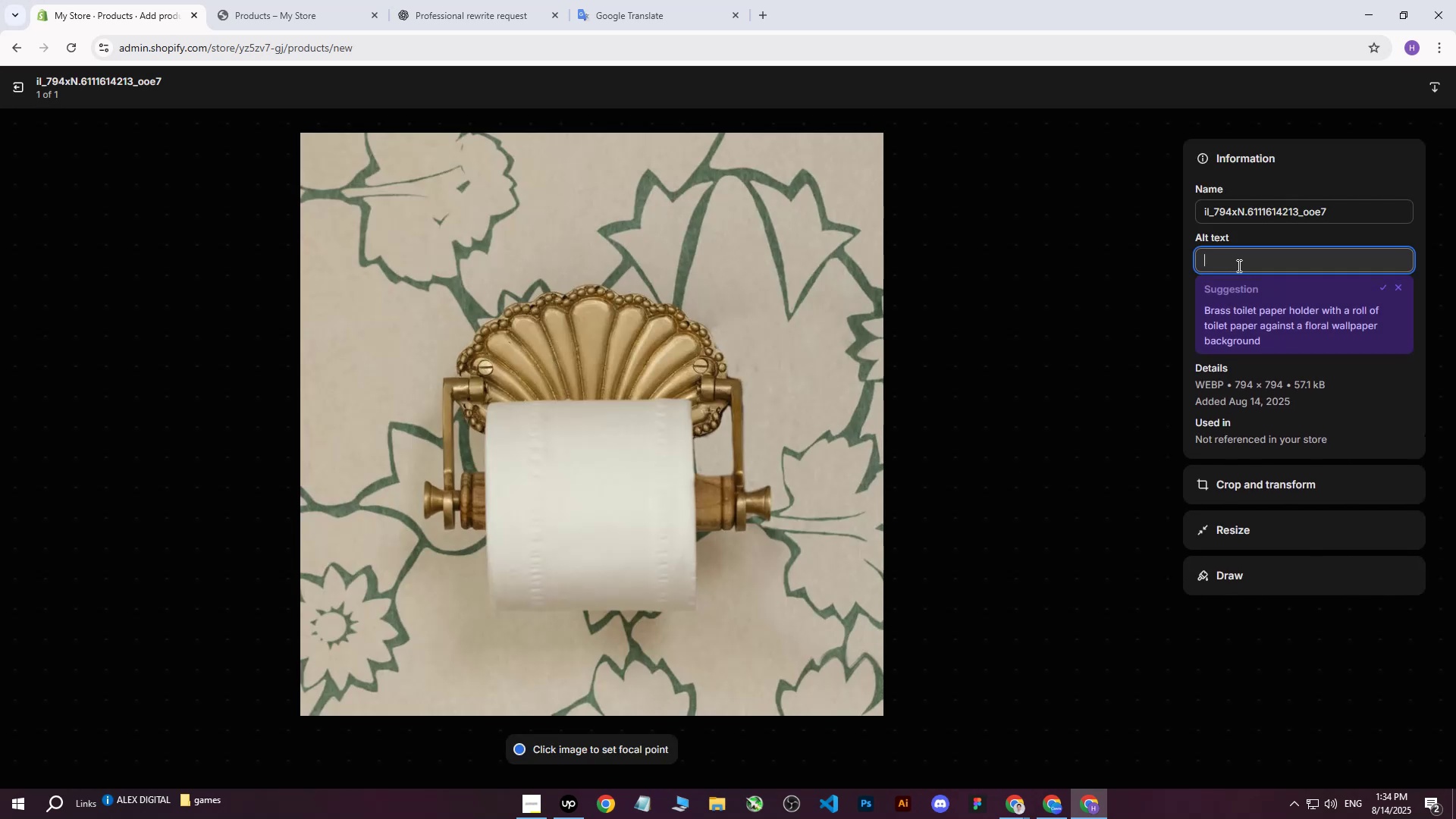 
key(Control+V)
 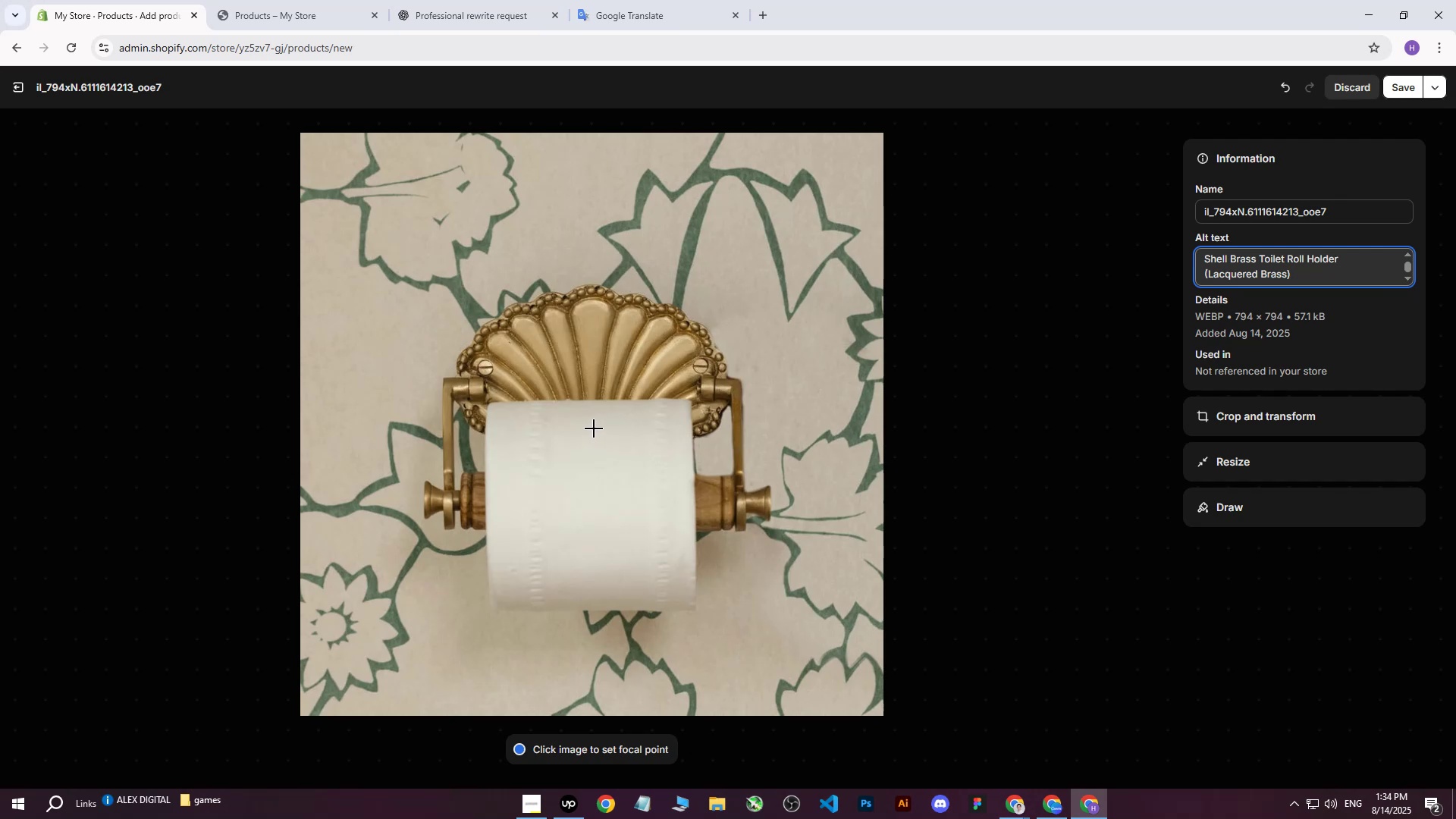 
left_click([595, 428])
 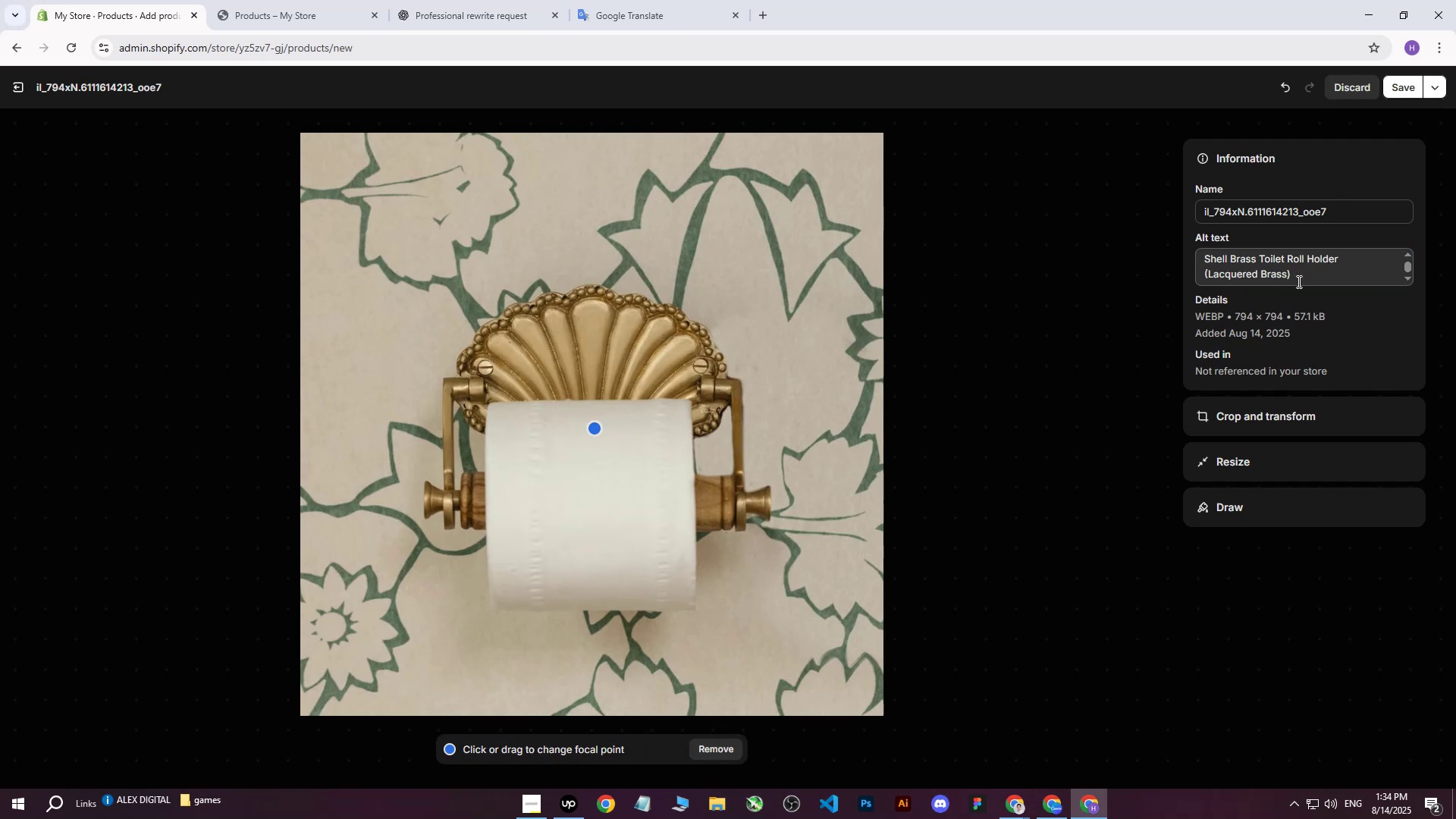 
left_click([1302, 278])
 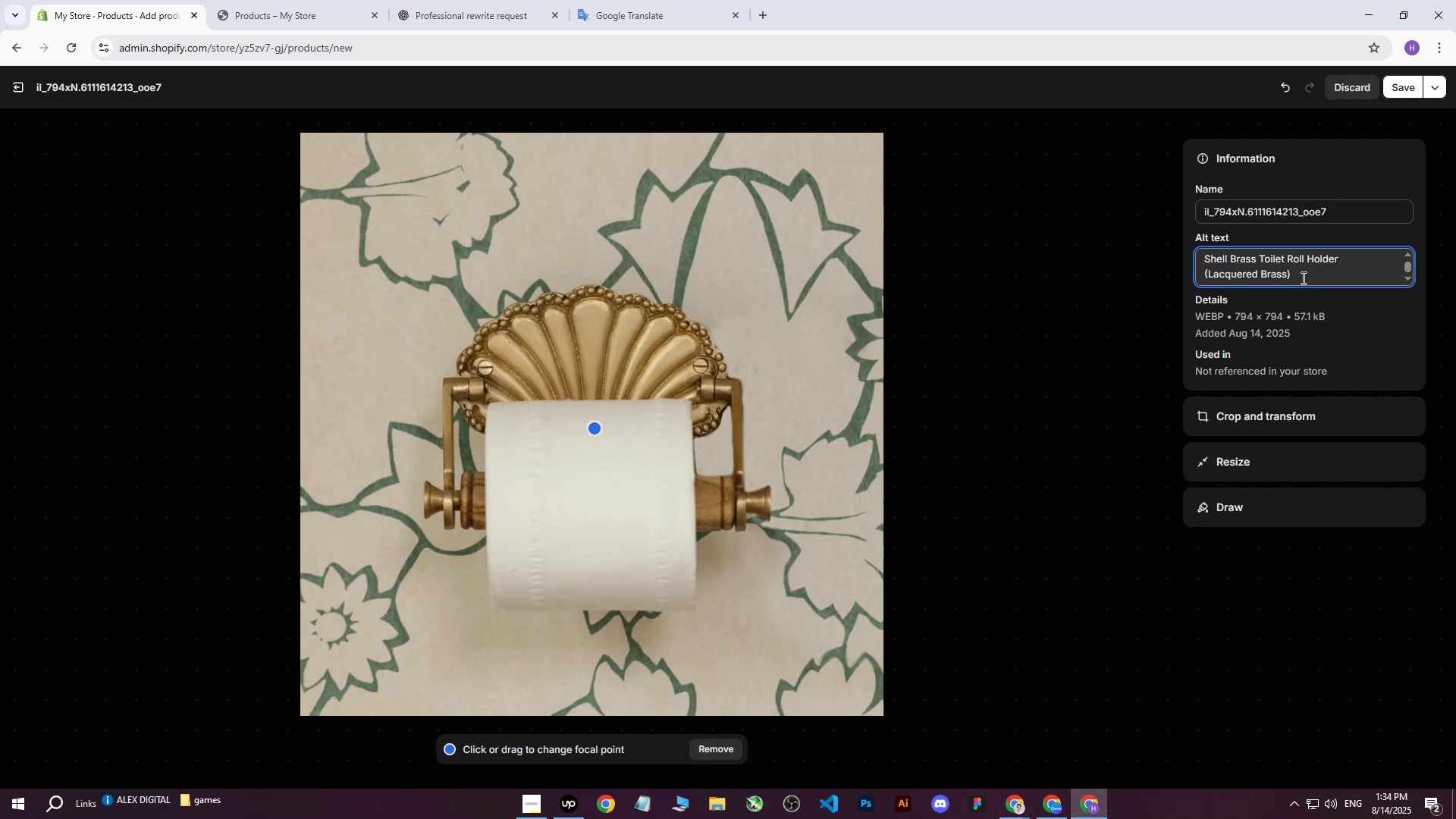 
type( on light )
key(Backspace)
key(Backspace)
key(Backspace)
key(Backspace)
key(Backspace)
key(Backspace)
type(o)
key(Backspace)
type(walltapes)
key(Backspace)
type(.)
 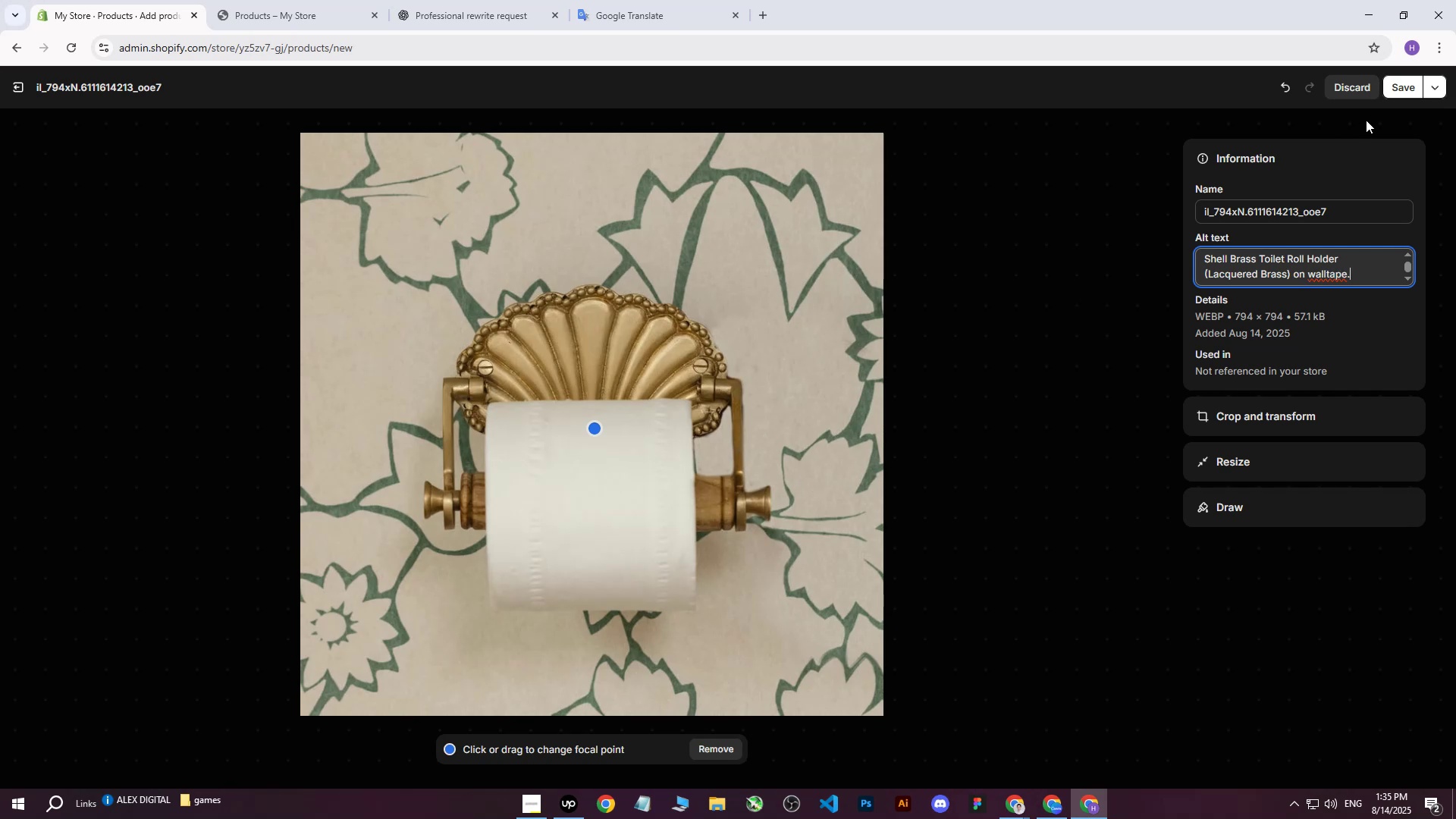 
left_click([1392, 93])
 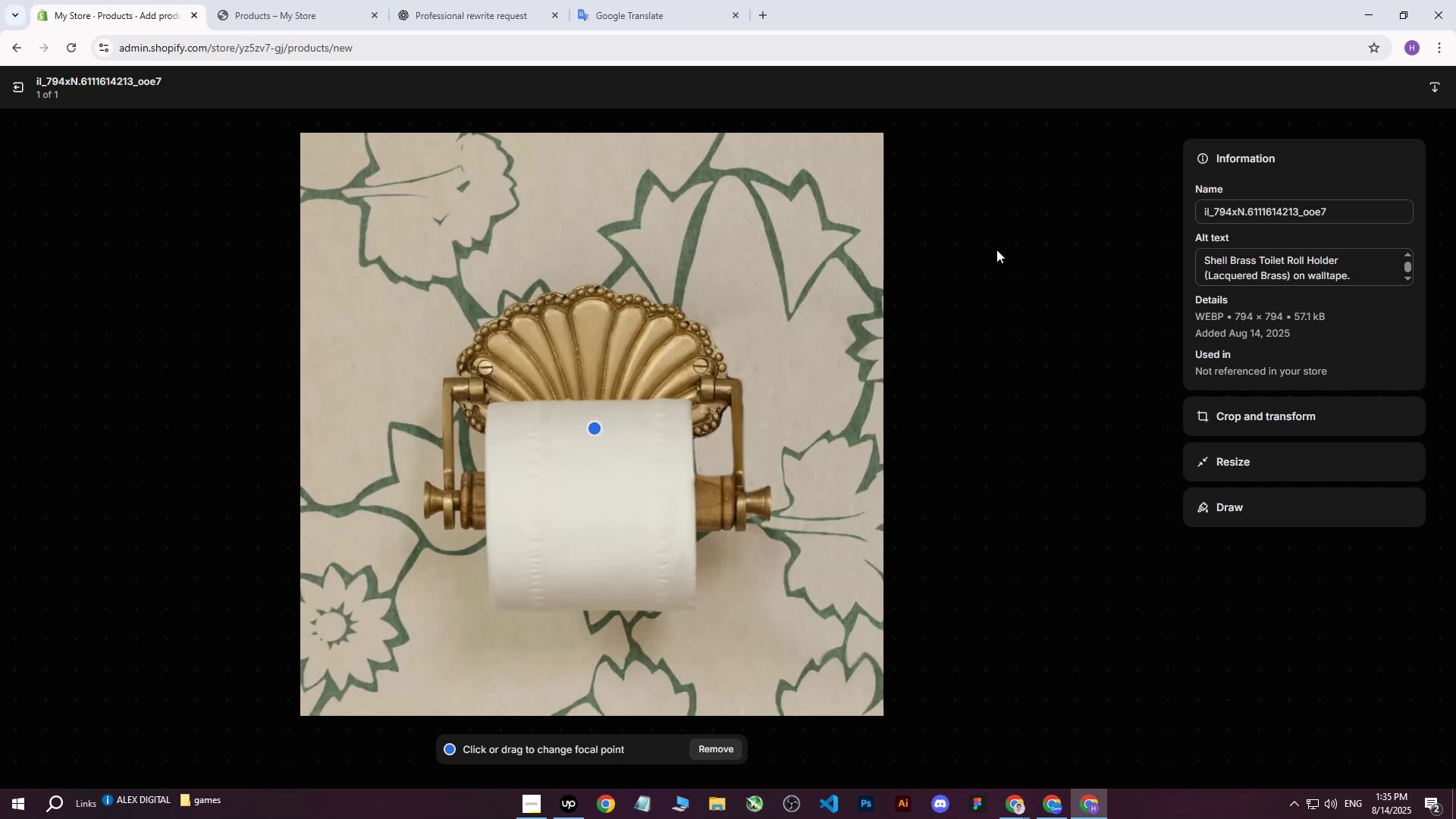 
left_click([14, 90])
 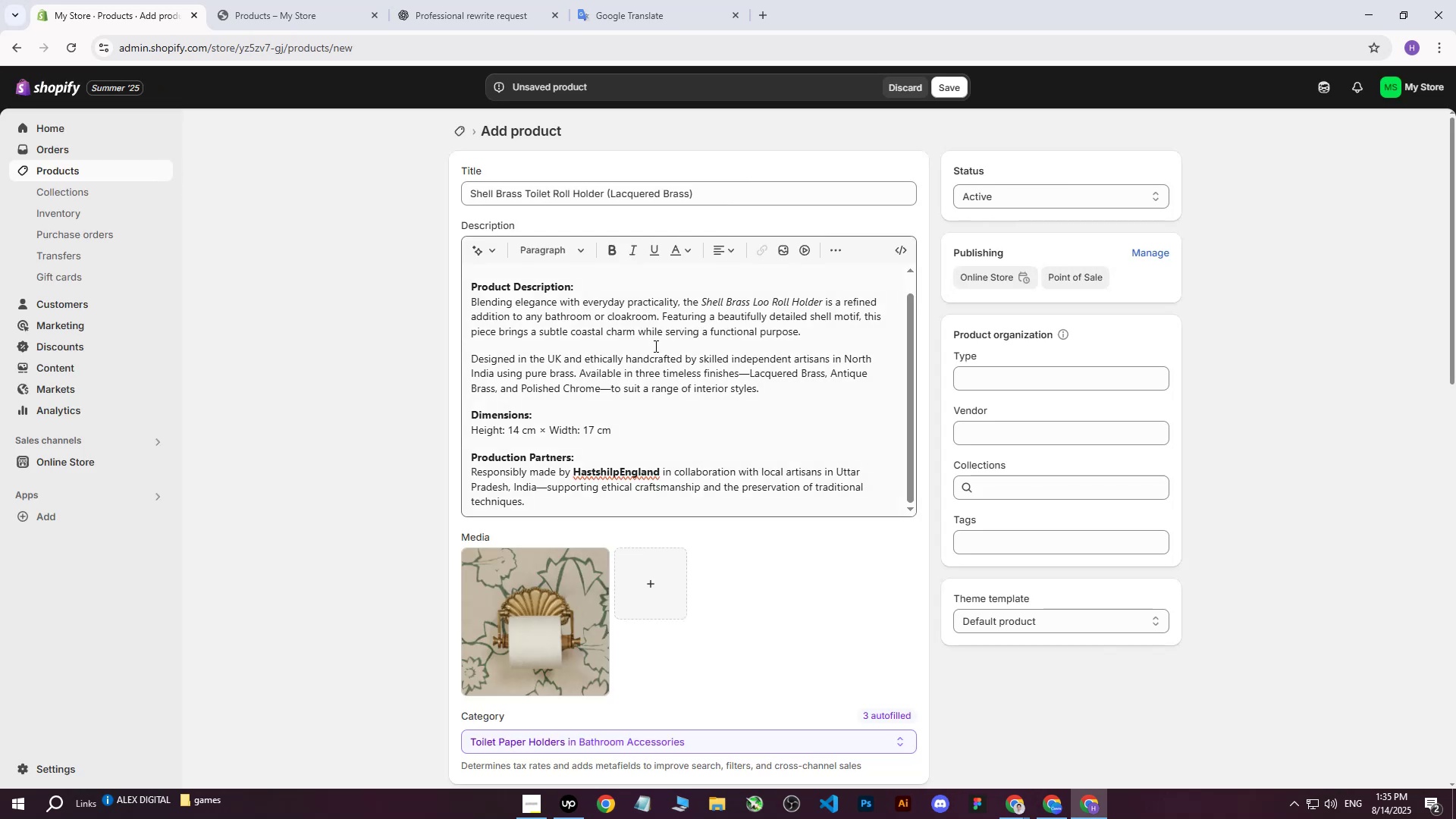 
scroll: coordinate [808, 566], scroll_direction: down, amount: 5.0
 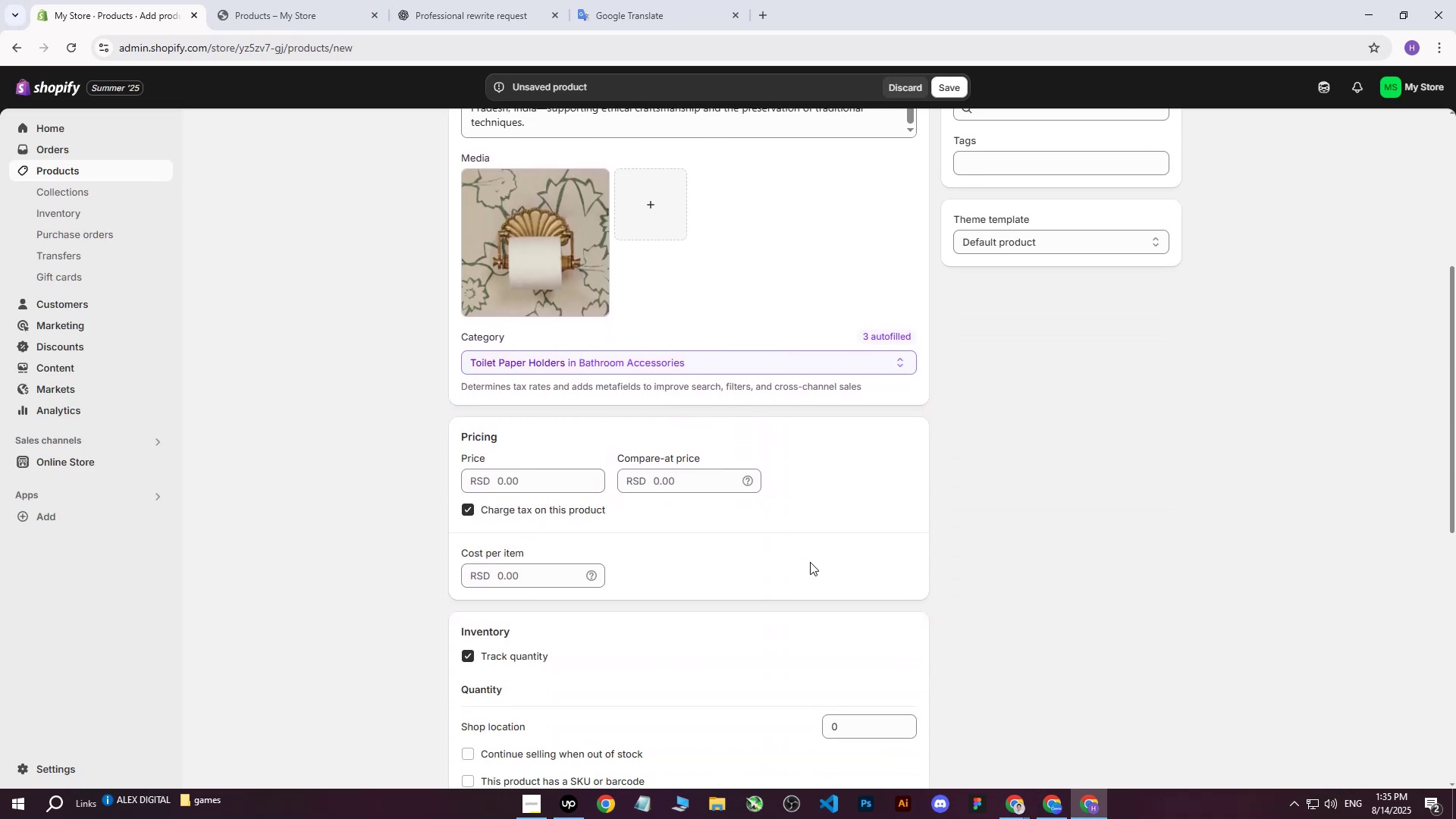 
scroll: coordinate [810, 562], scroll_direction: up, amount: 3.0
 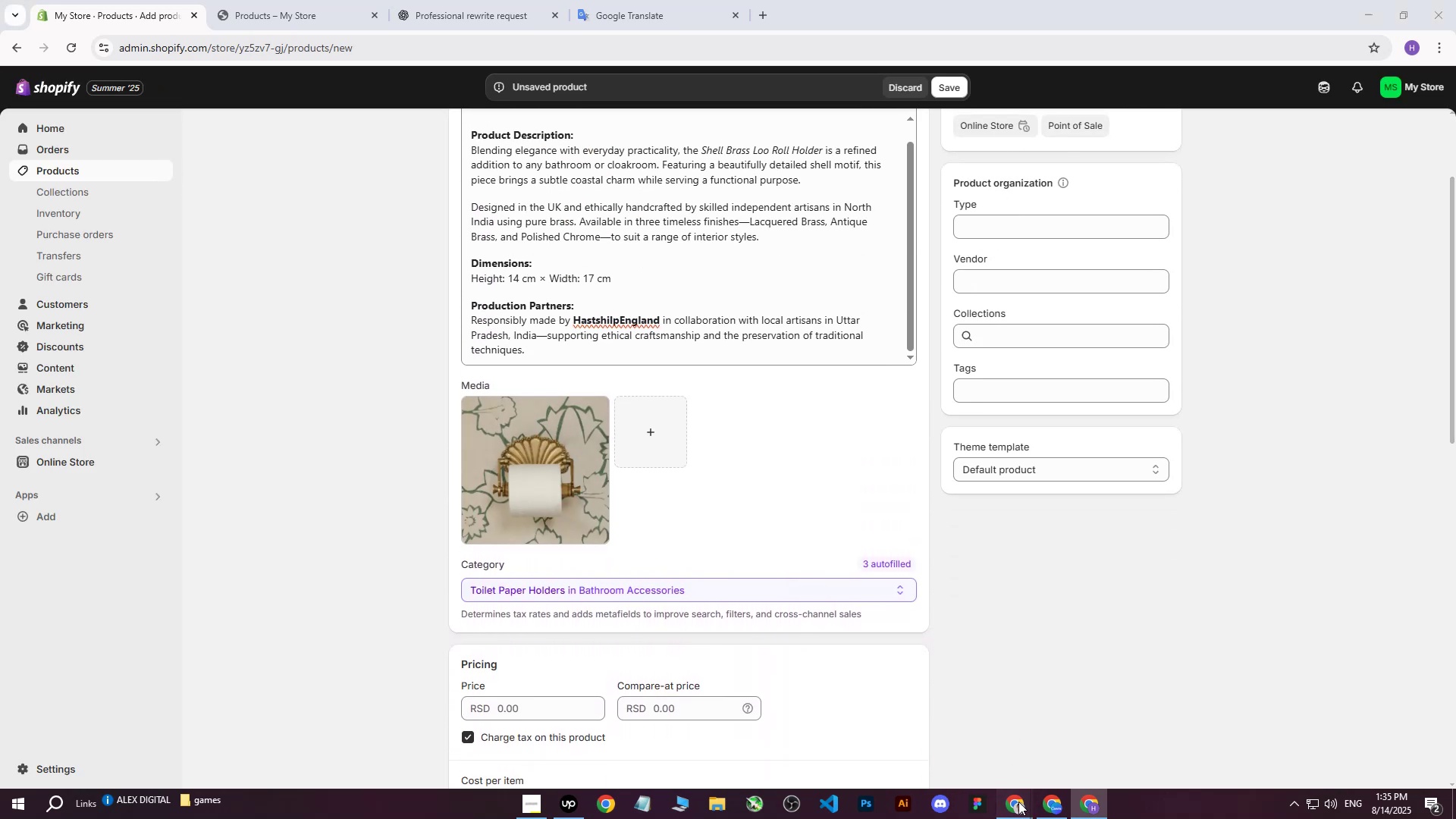 
double_click([967, 762])
 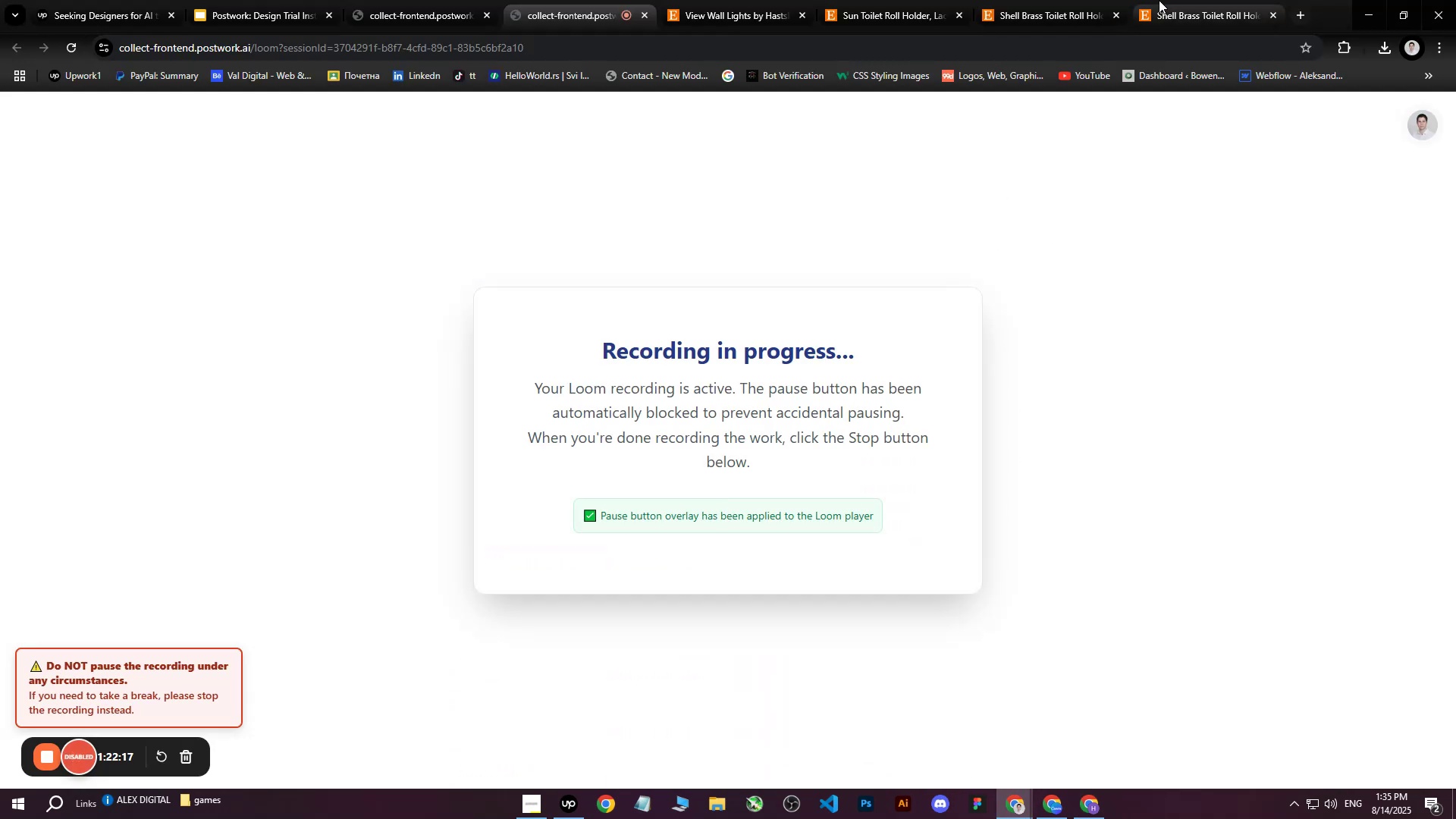 
left_click([1159, 0])
 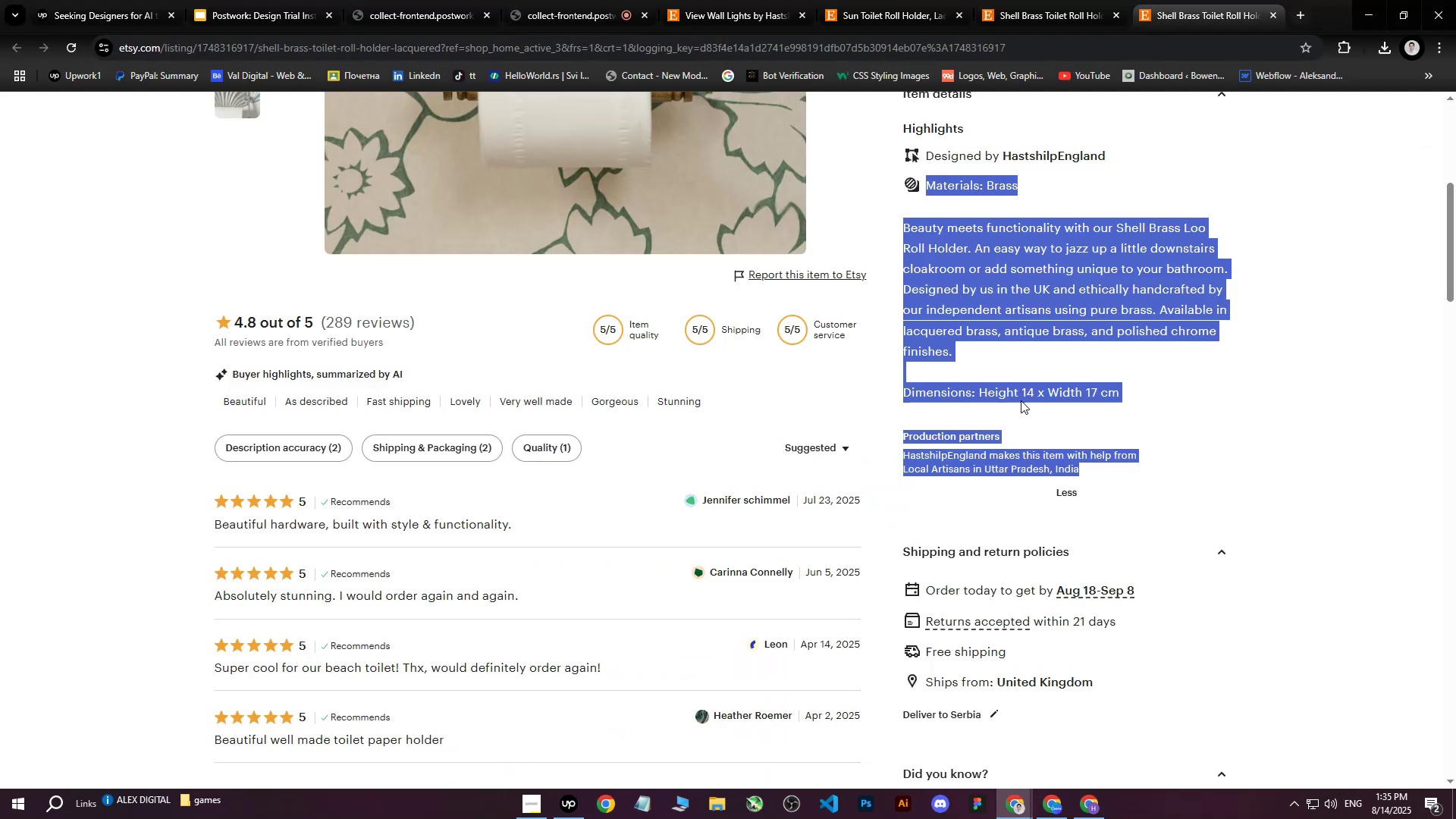 
left_click([1128, 362])
 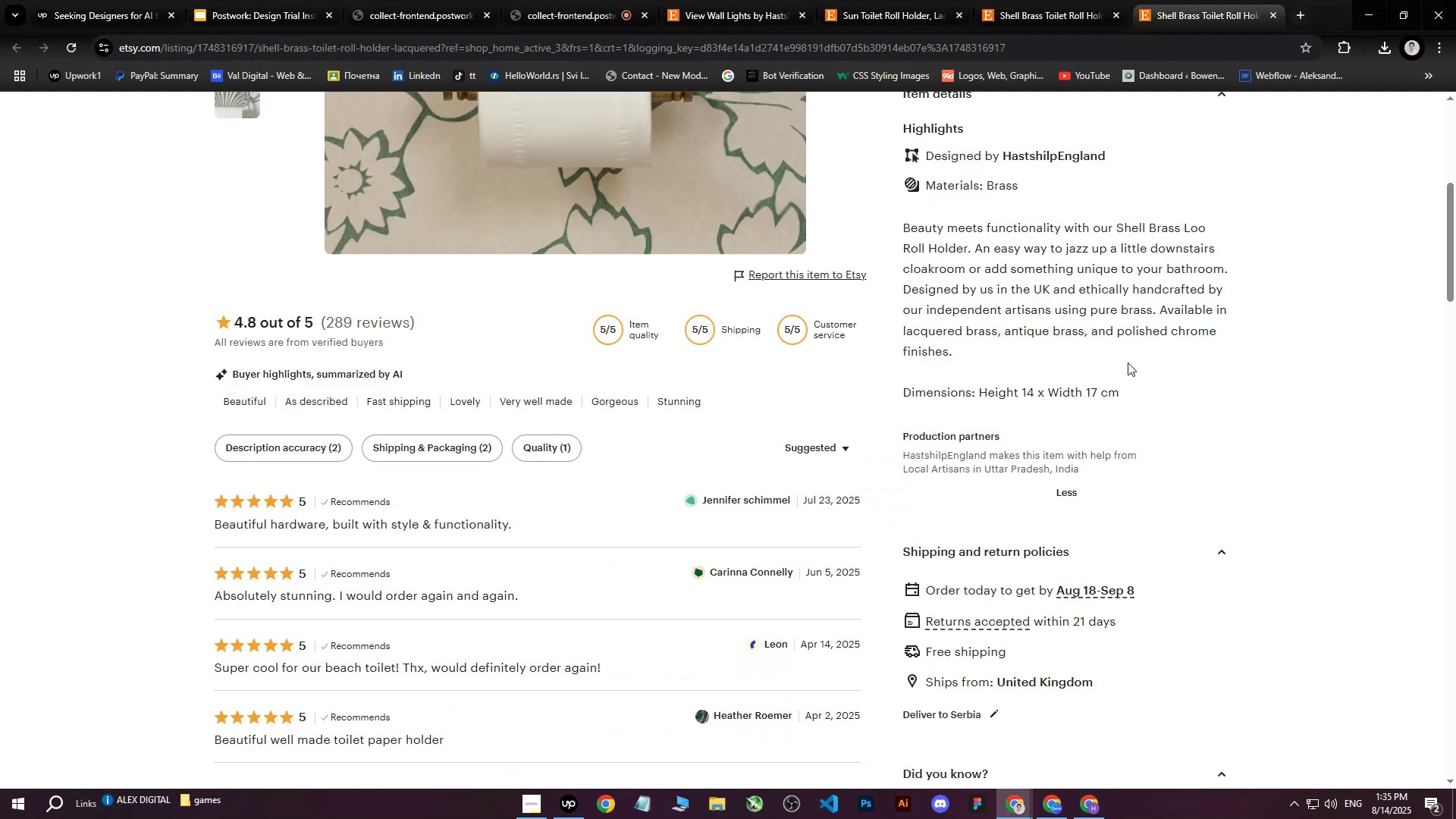 
scroll: coordinate [1116, 375], scroll_direction: up, amount: 10.0
 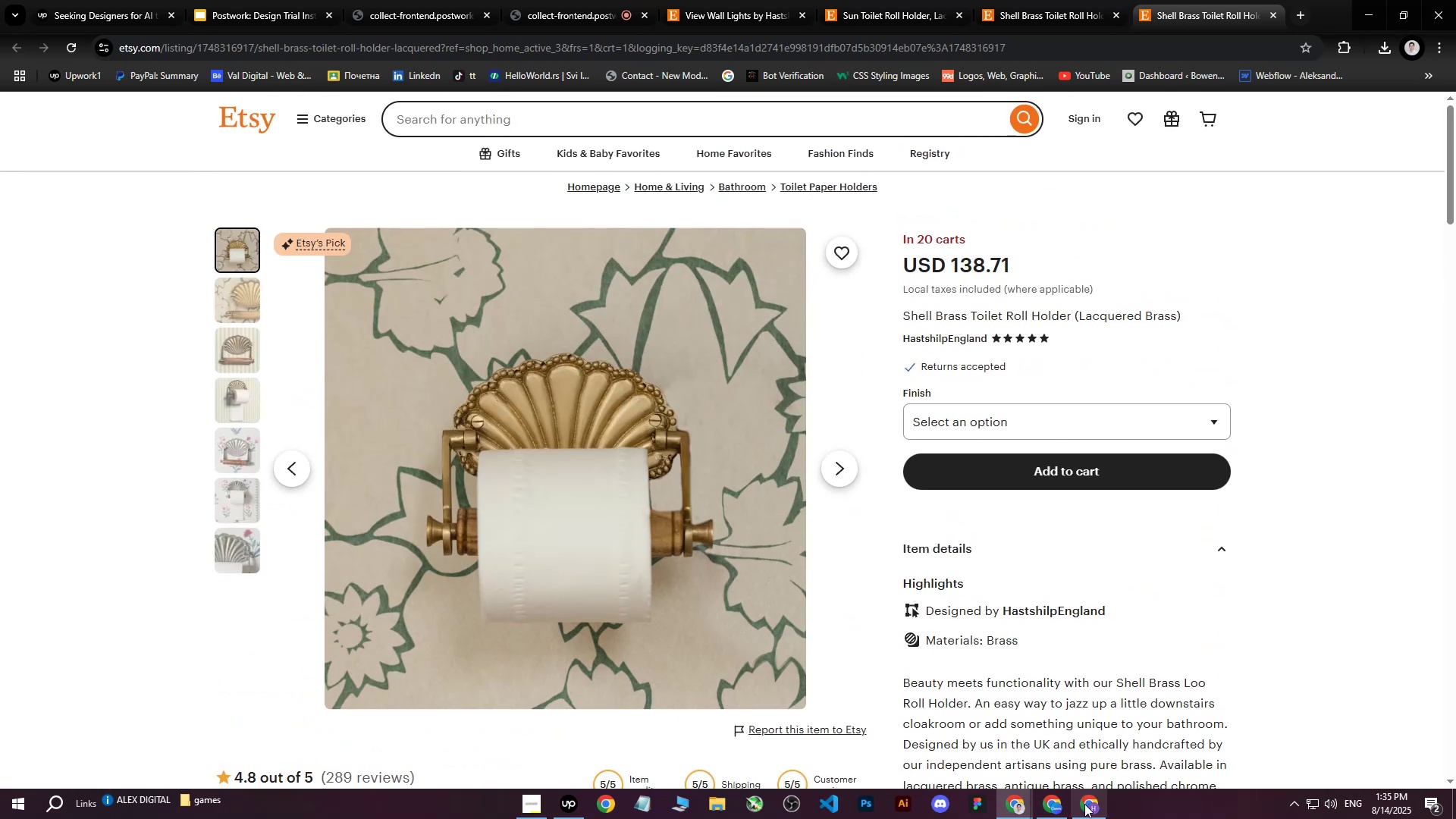 
left_click([1084, 818])
 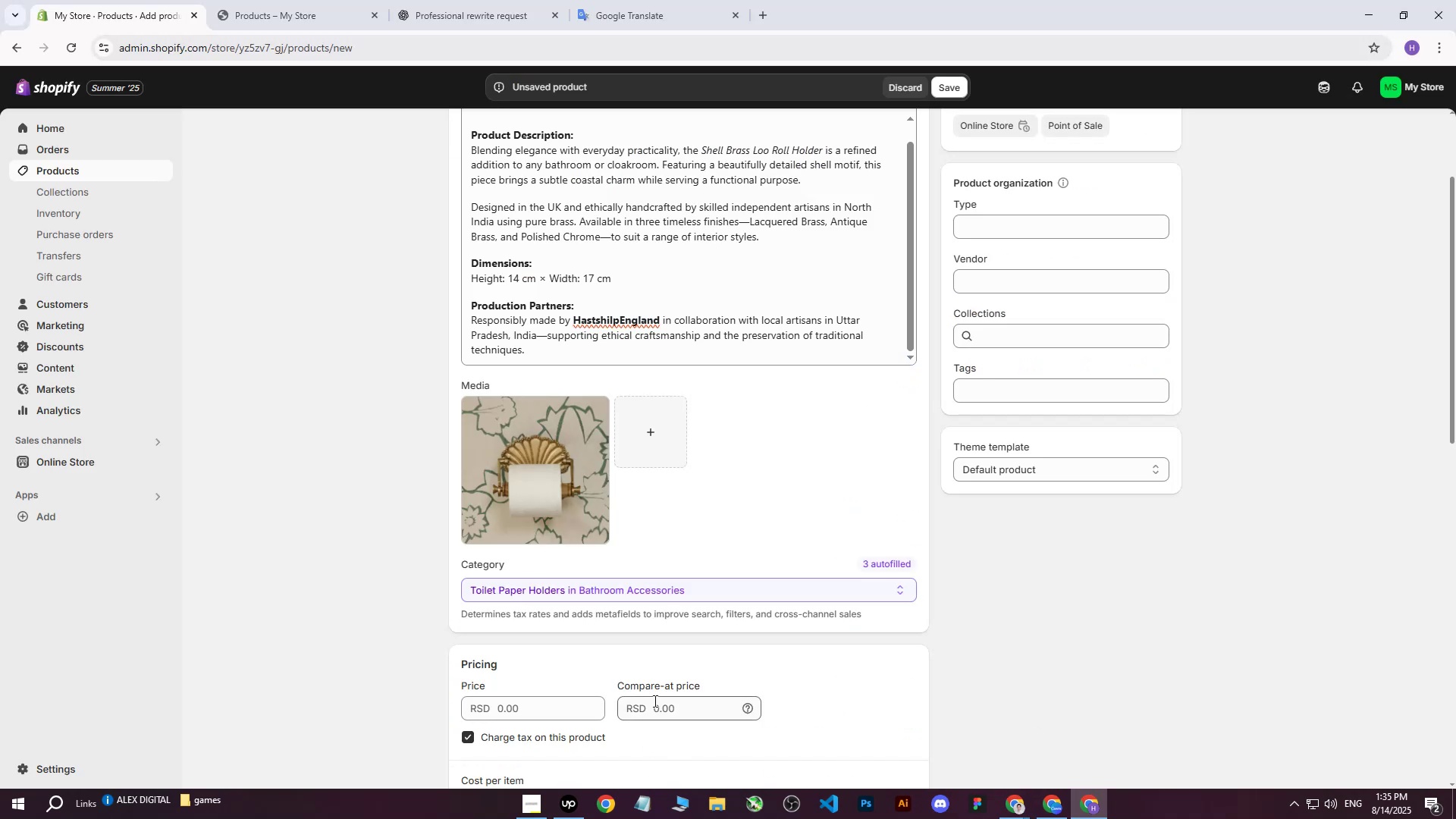 
scroll: coordinate [616, 575], scroll_direction: down, amount: 3.0
 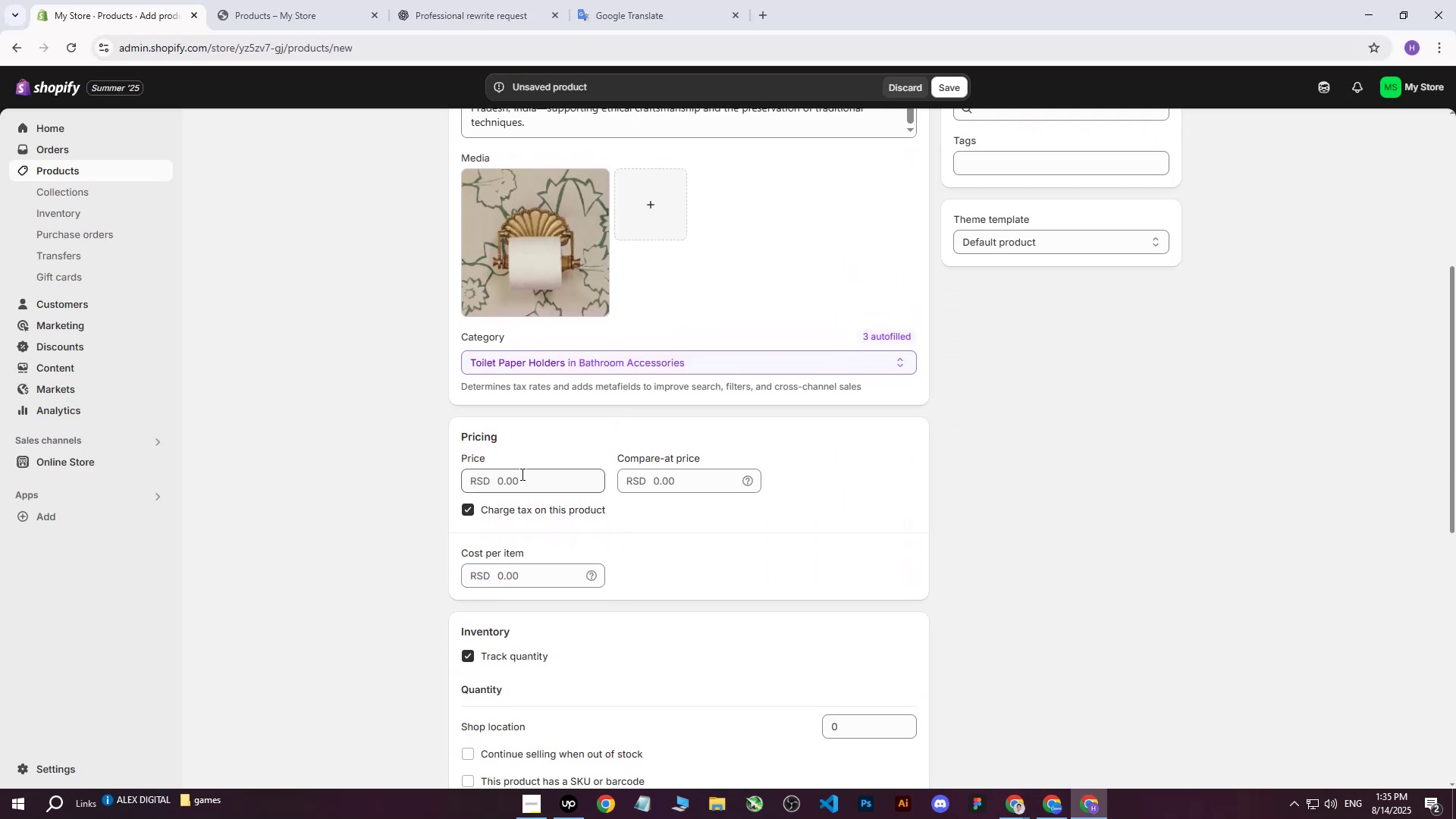 
left_click([522, 476])
 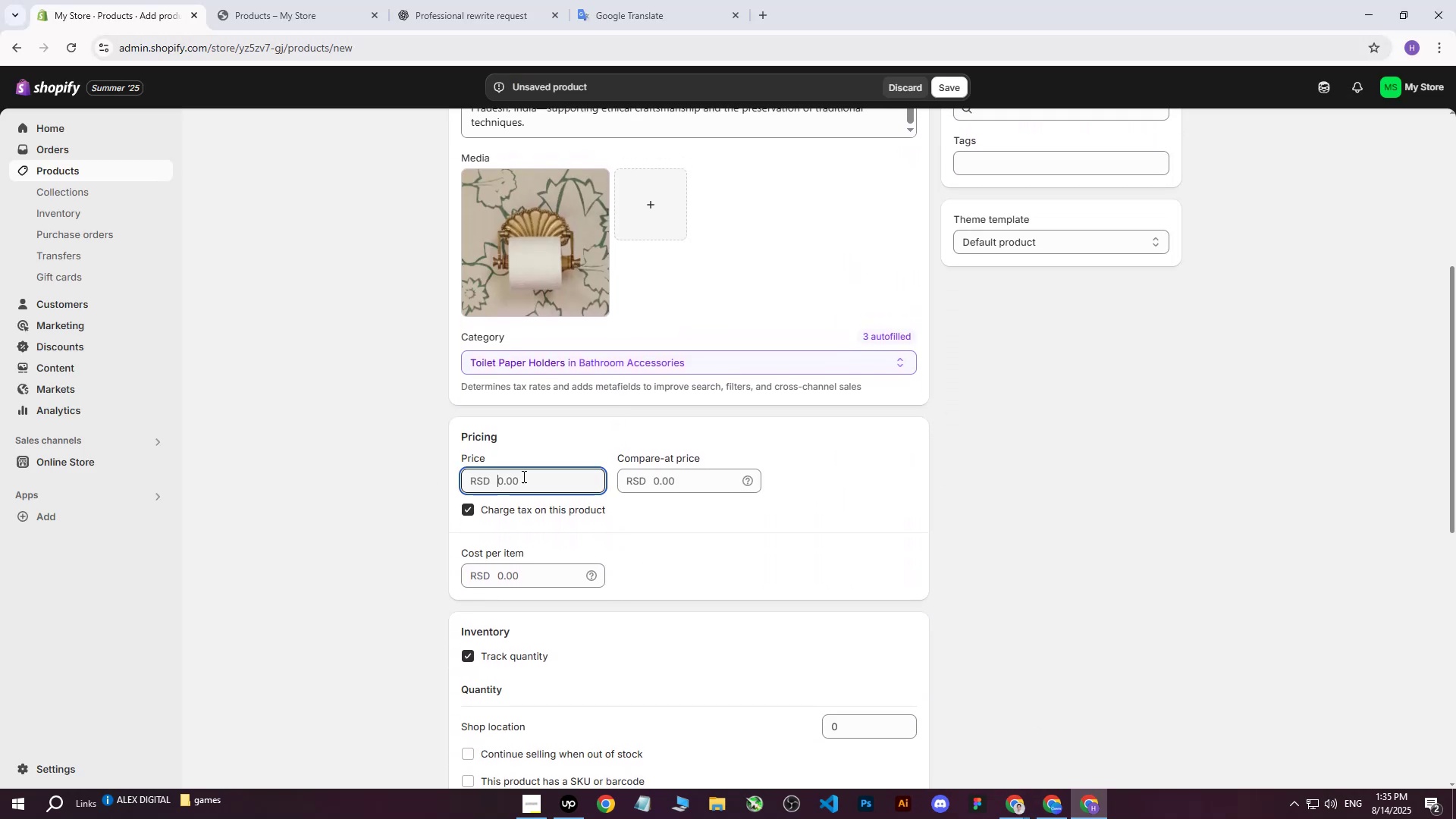 
type(14000)
 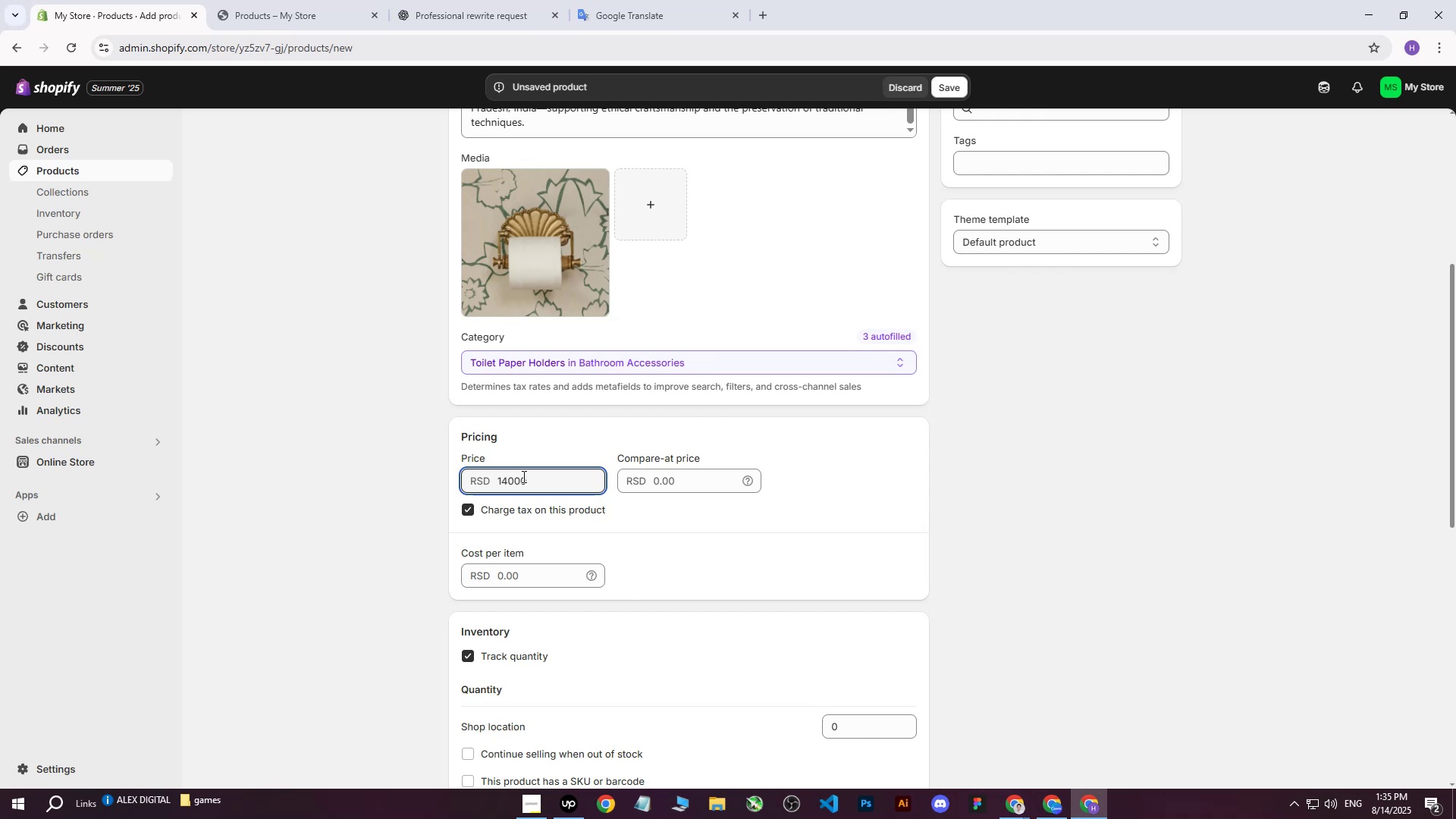 
wait(10.12)
 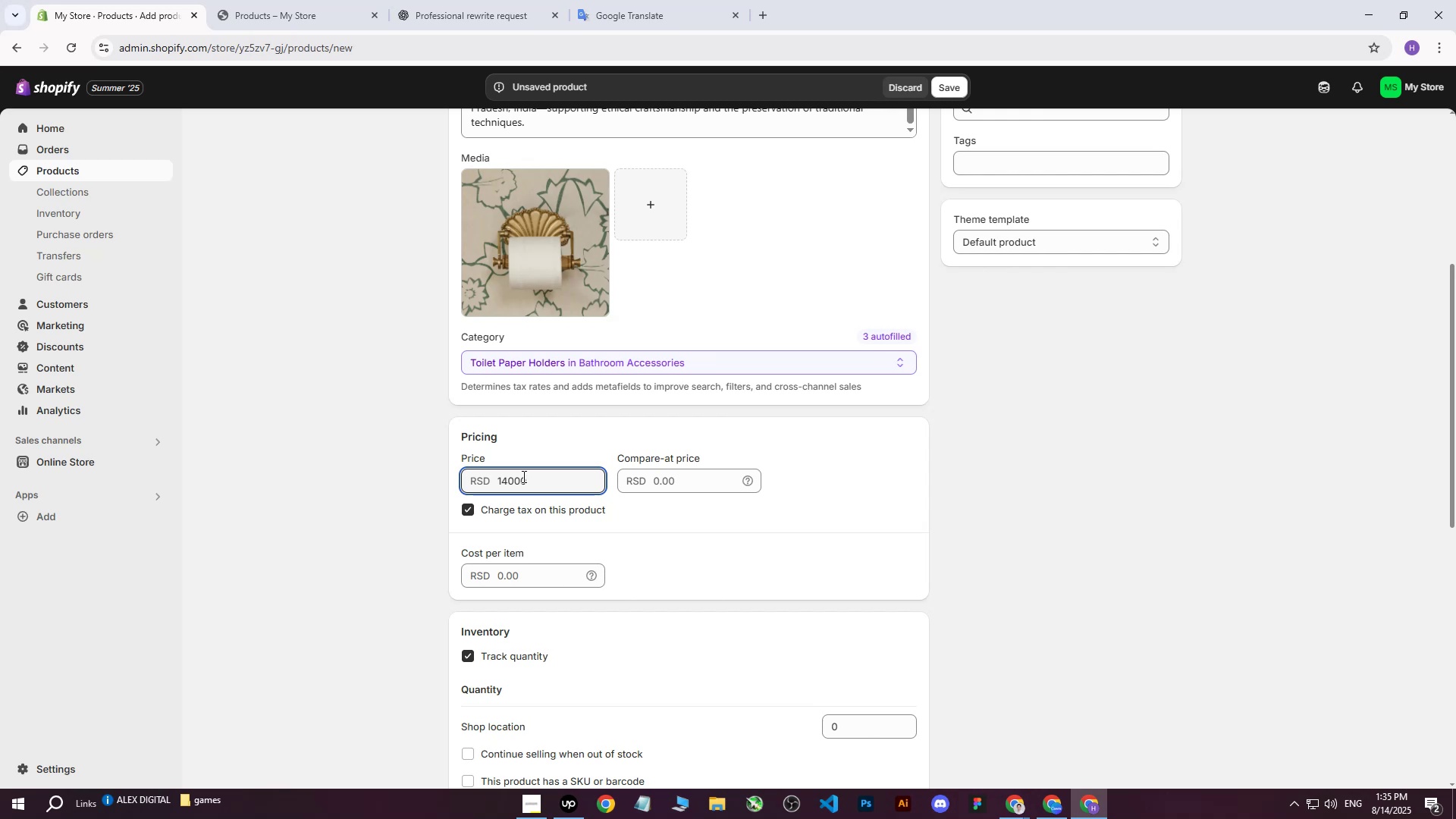 
left_click([670, 478])
 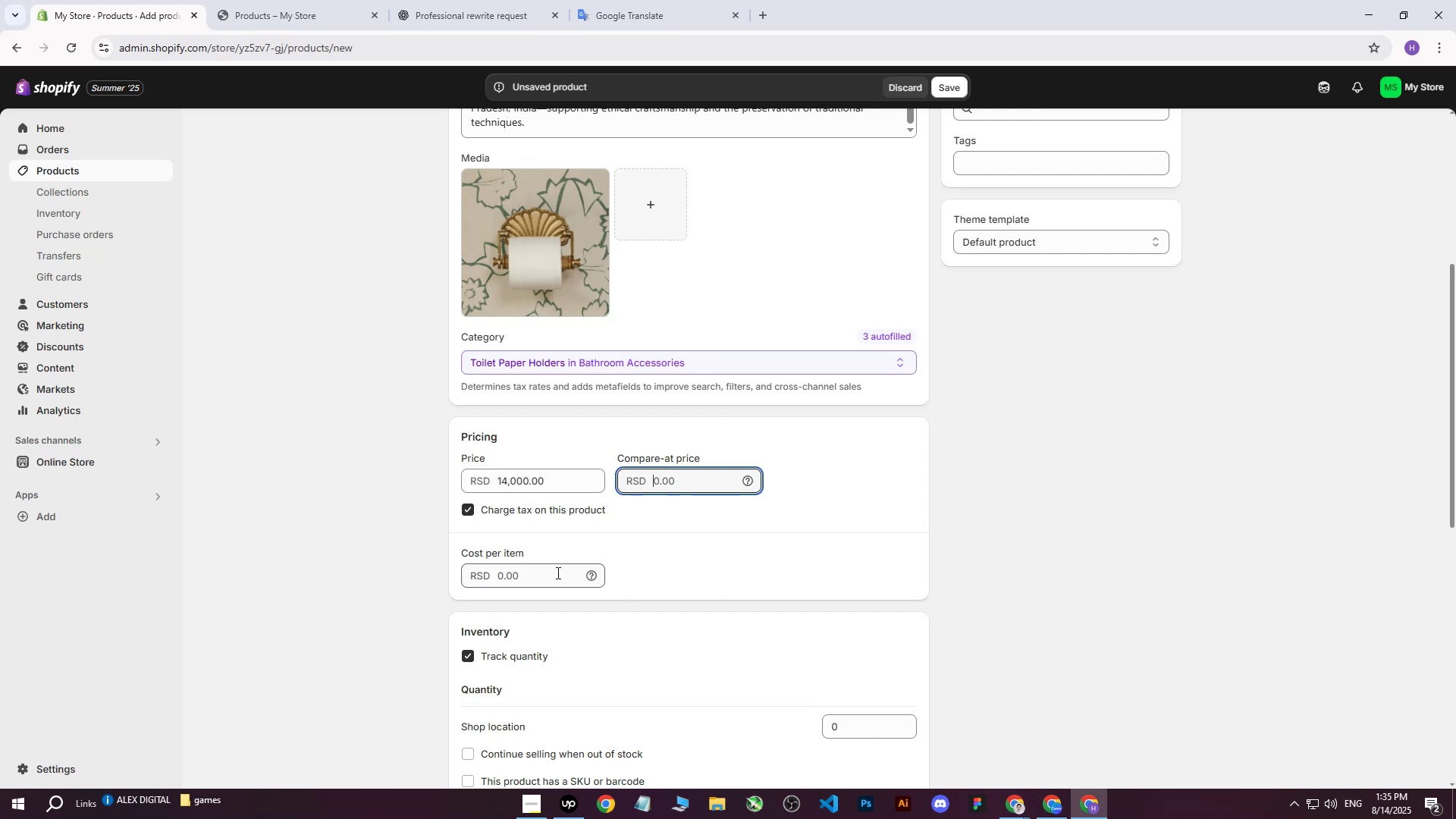 
left_click([556, 573])
 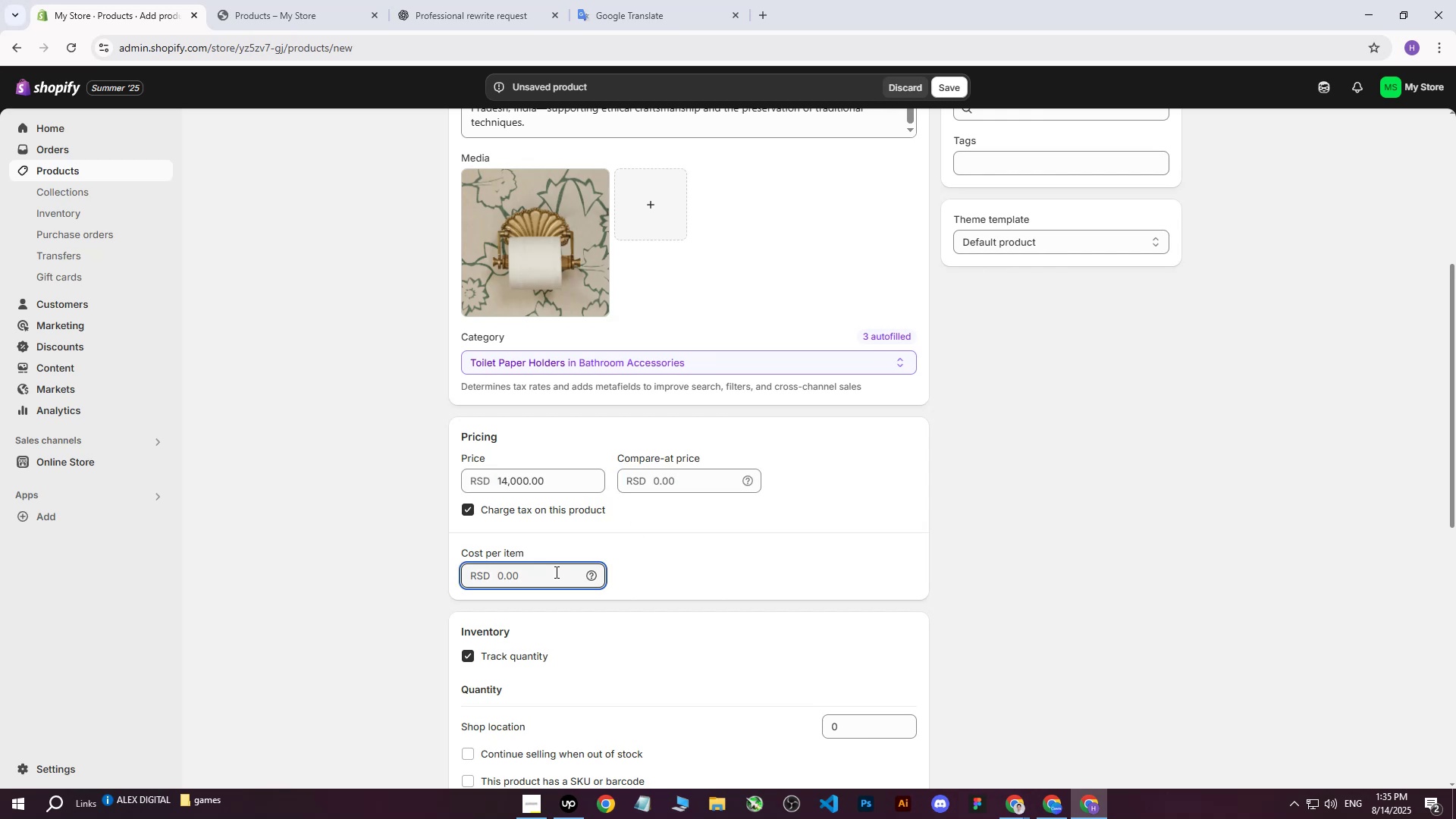 
type(7000)
 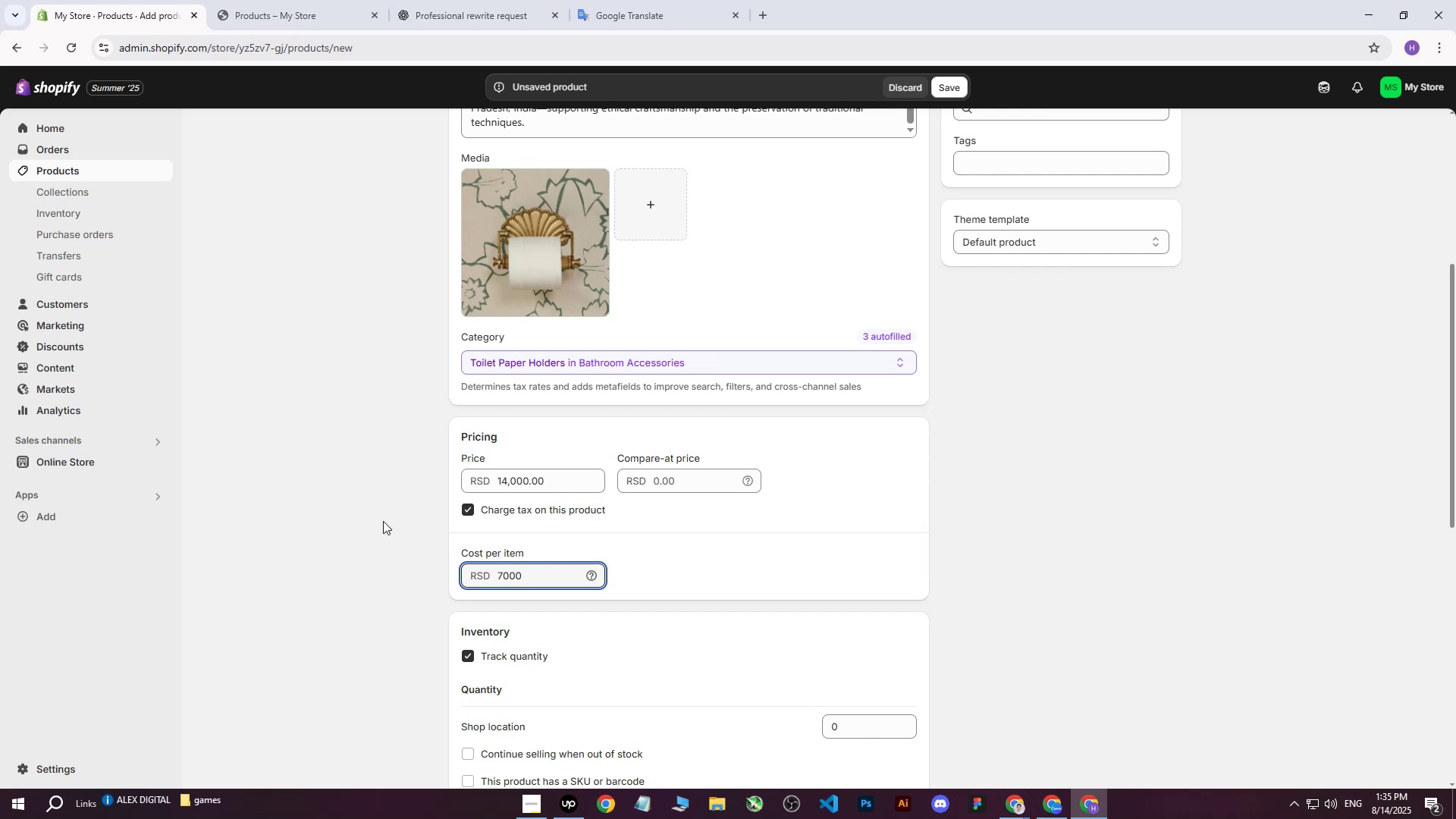 
left_click([363, 521])
 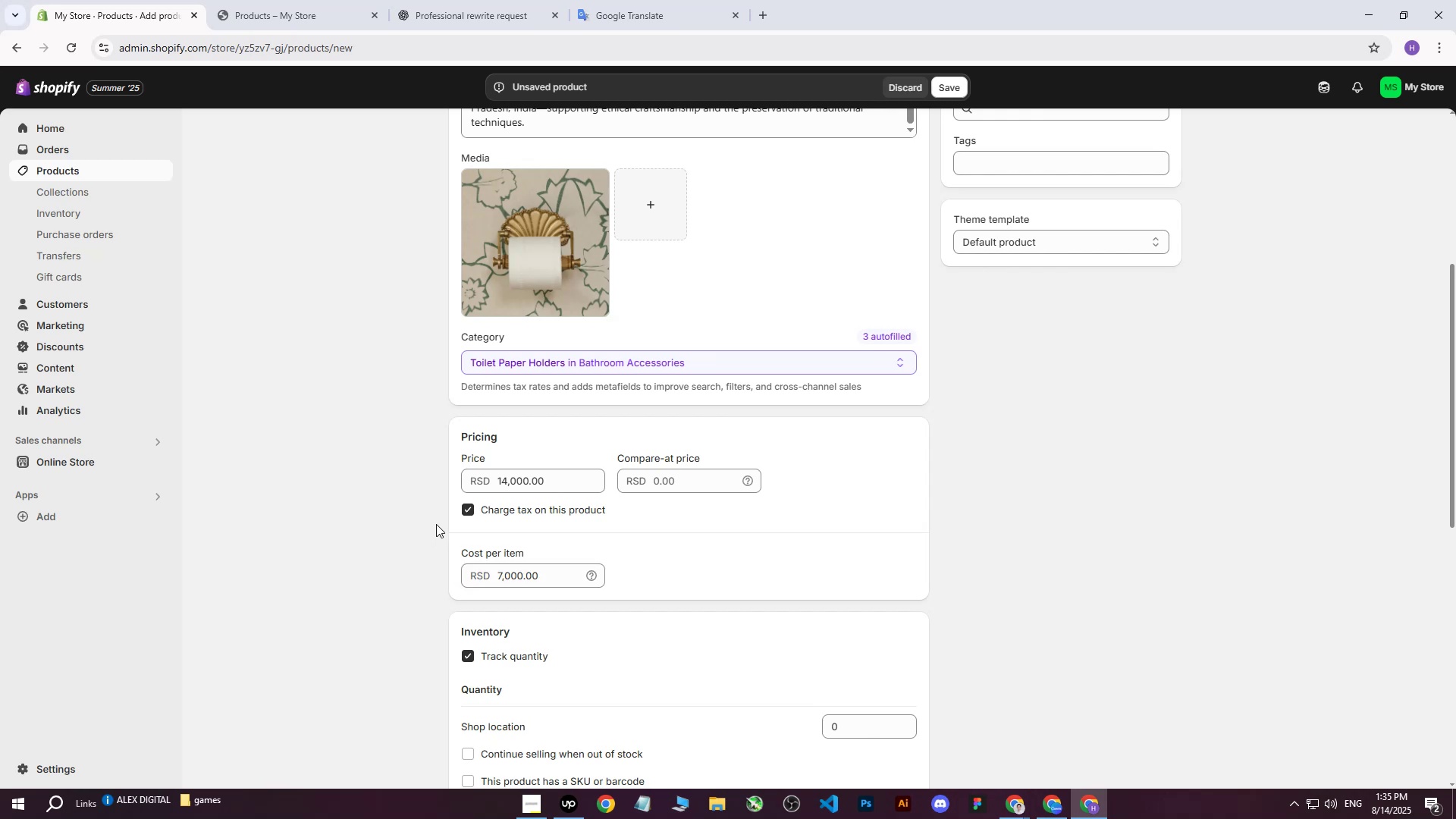 
scroll: coordinate [436, 524], scroll_direction: down, amount: 3.0
 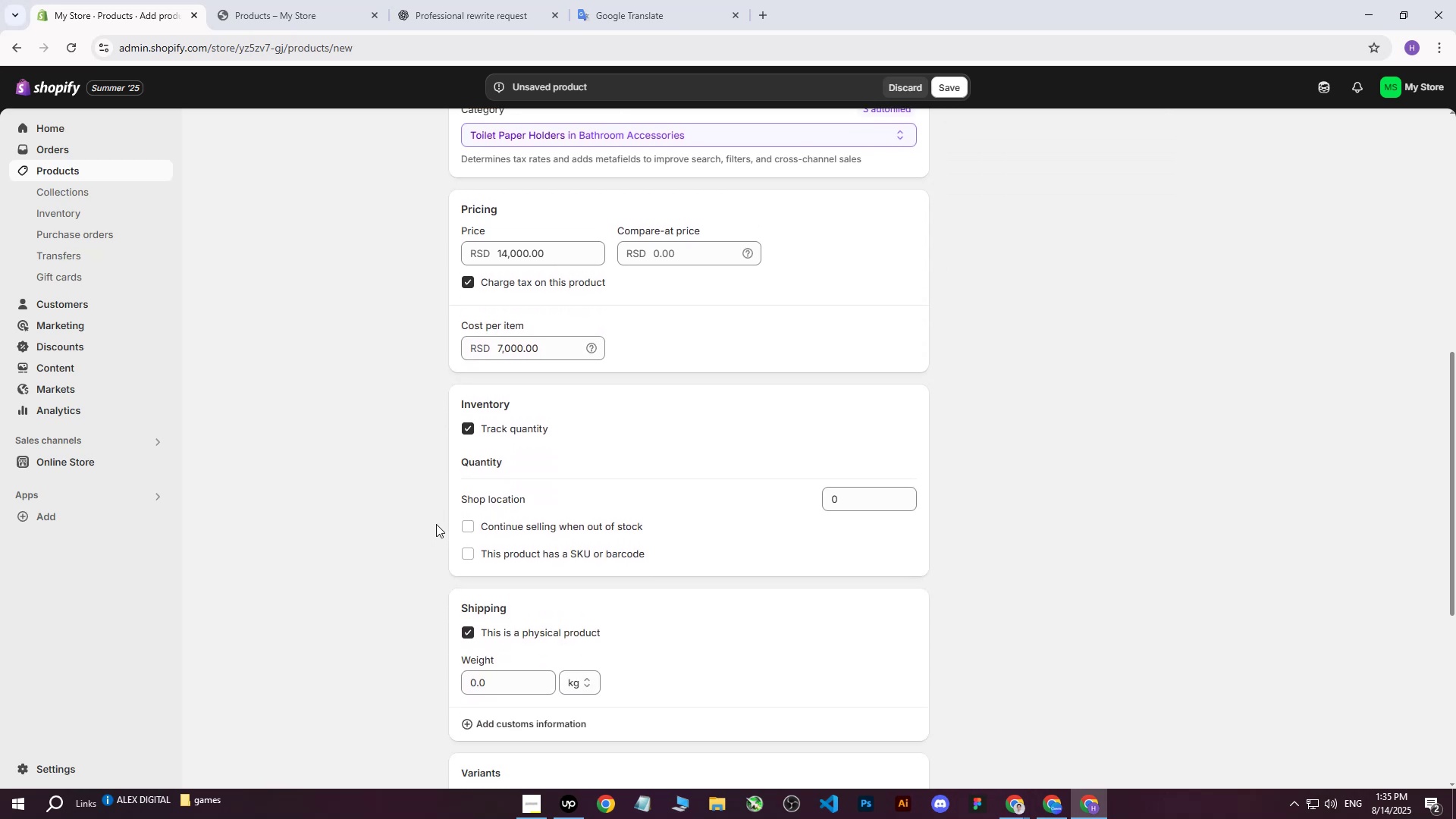 
left_click([436, 524])
 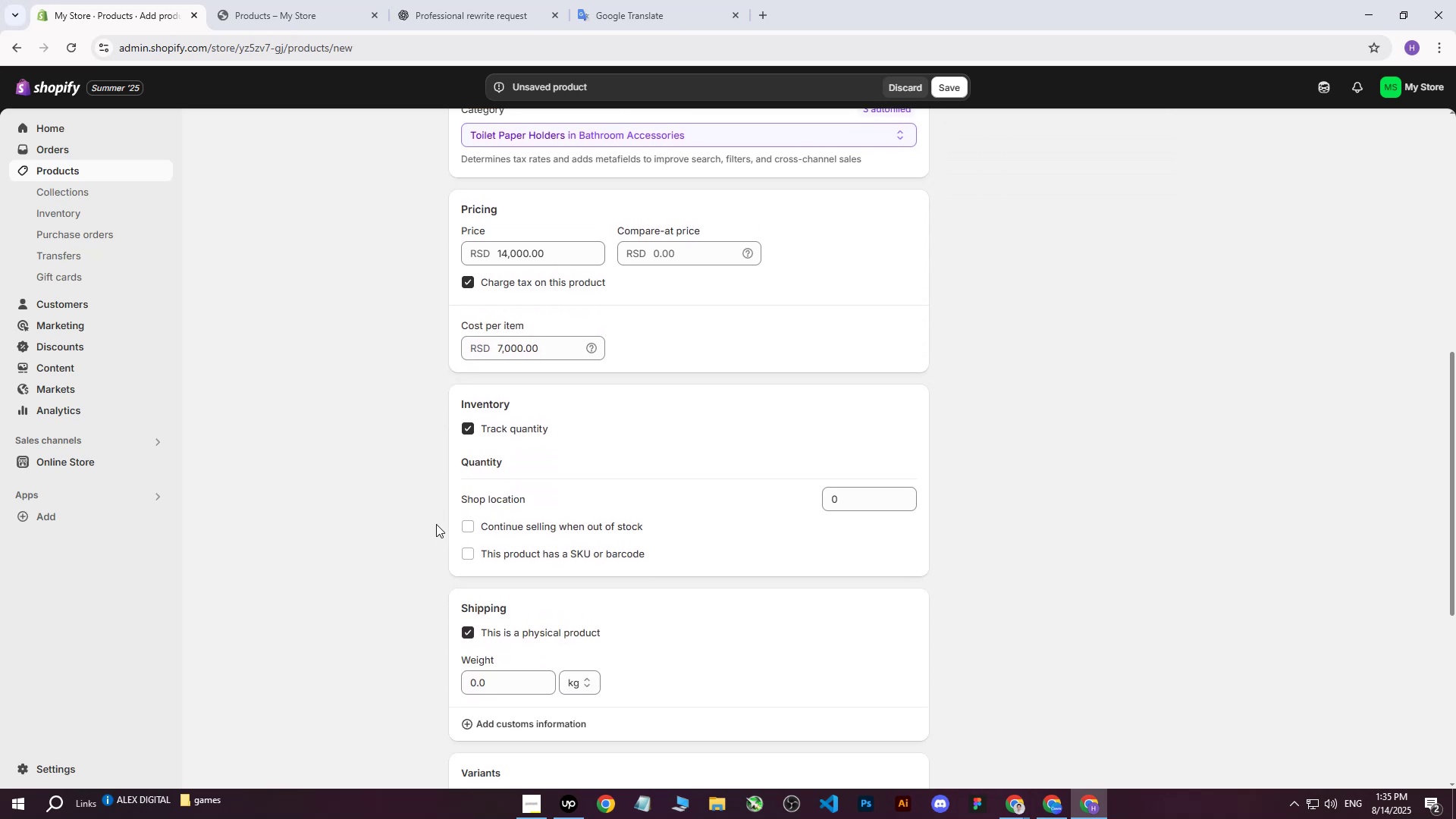 
scroll: coordinate [436, 524], scroll_direction: up, amount: 1.0
 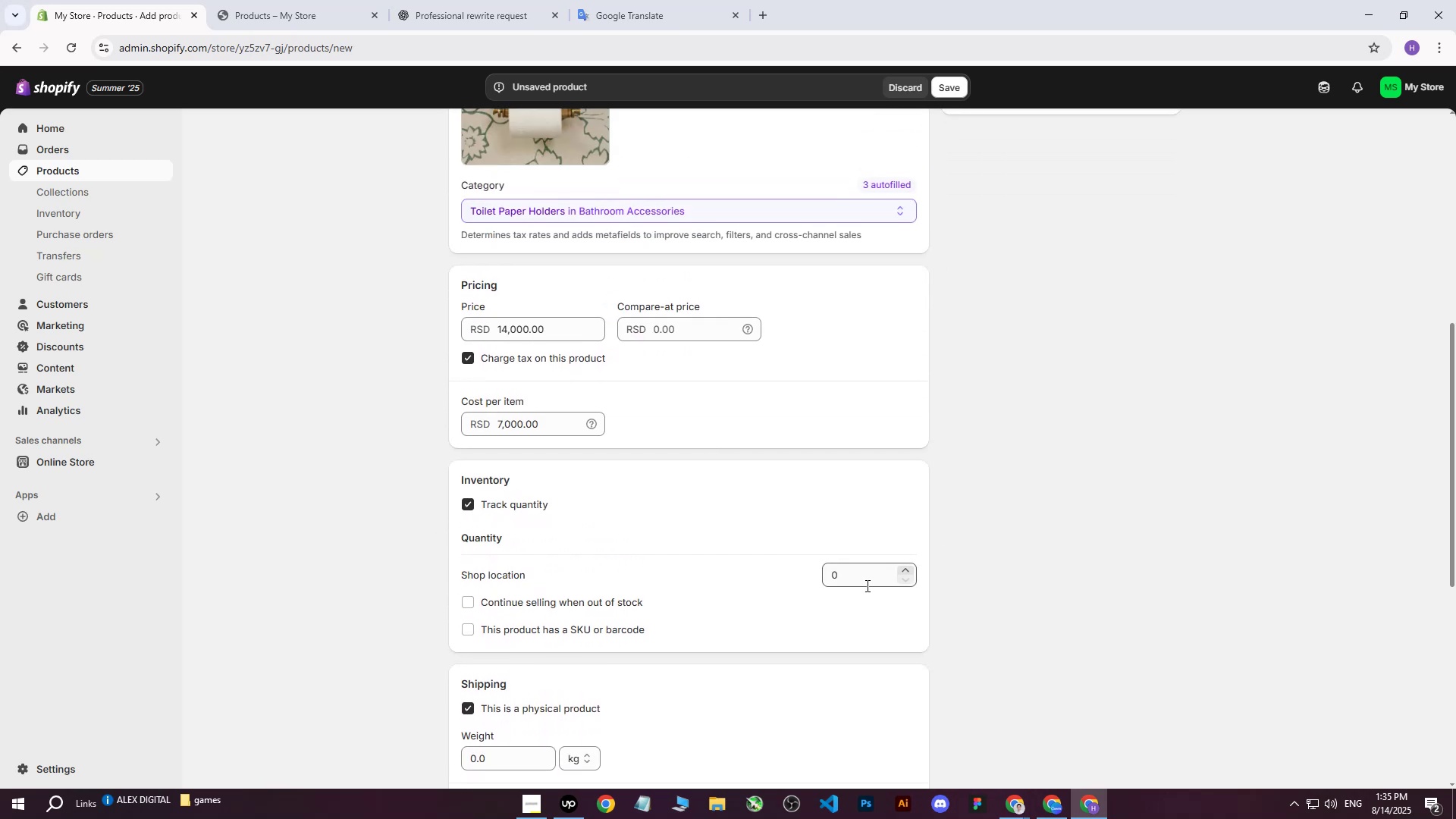 
left_click([853, 576])
 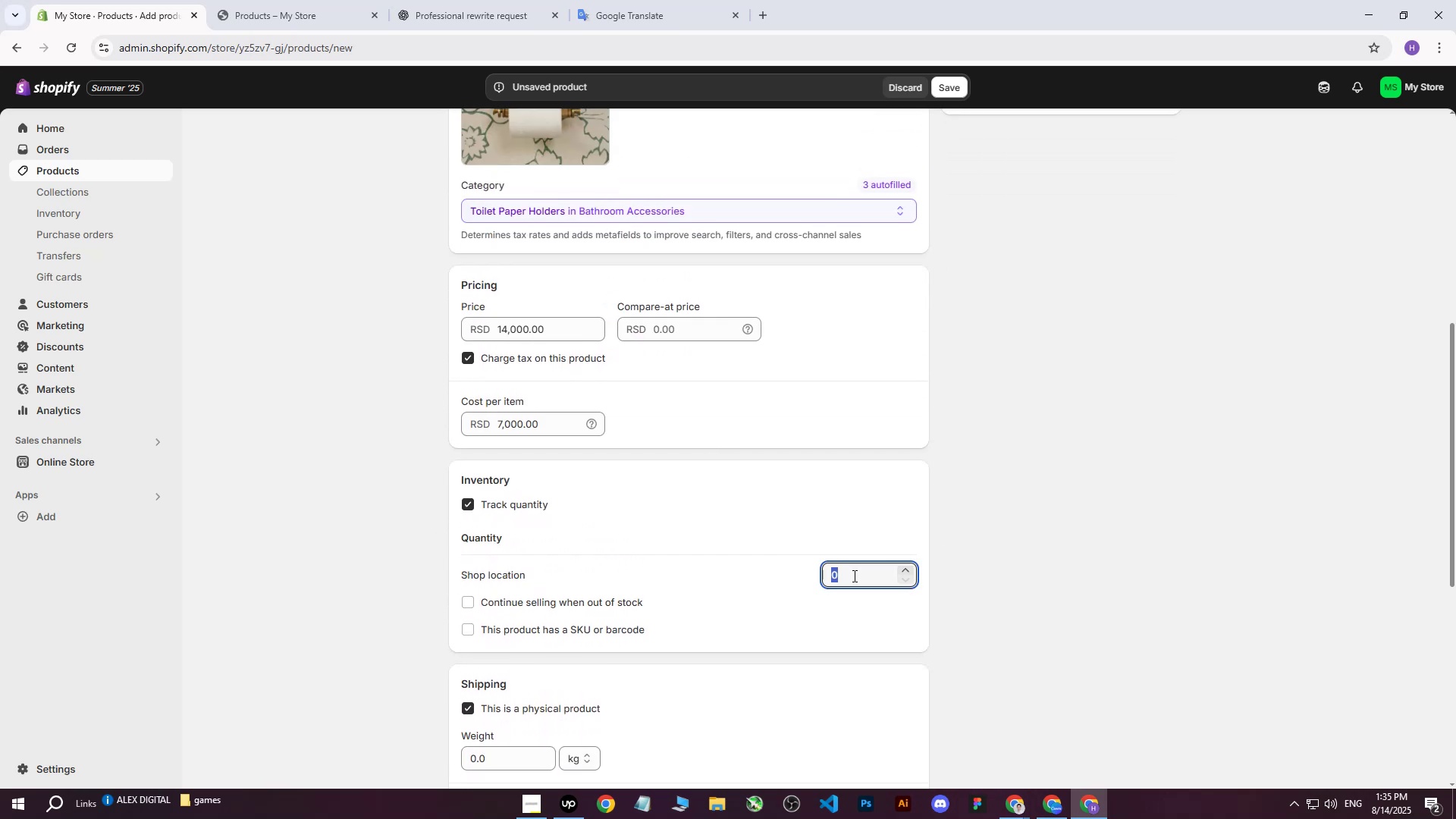 
type(1200)
 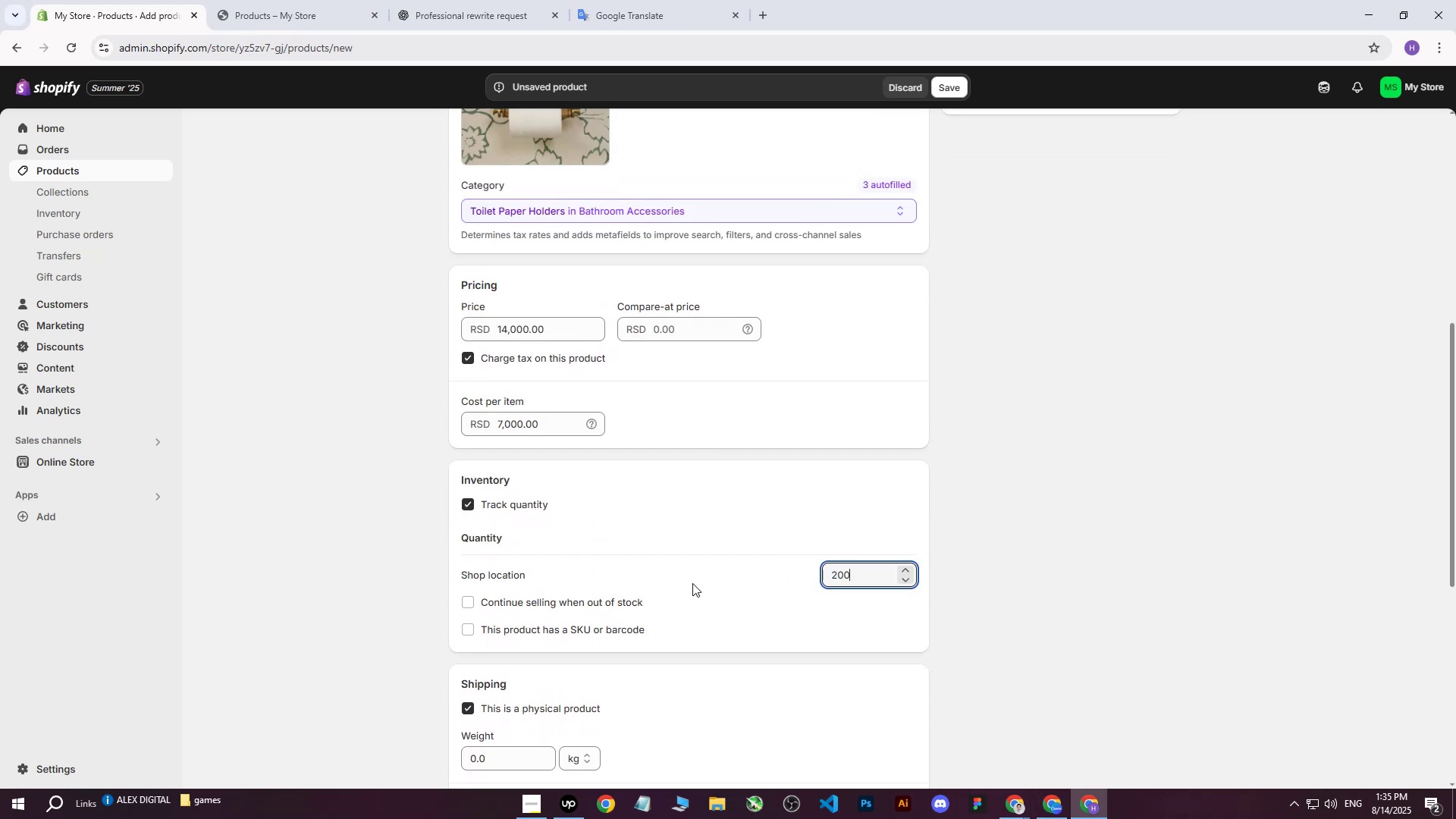 
left_click_drag(start_coordinate=[853, 575], to_coordinate=[821, 570])
 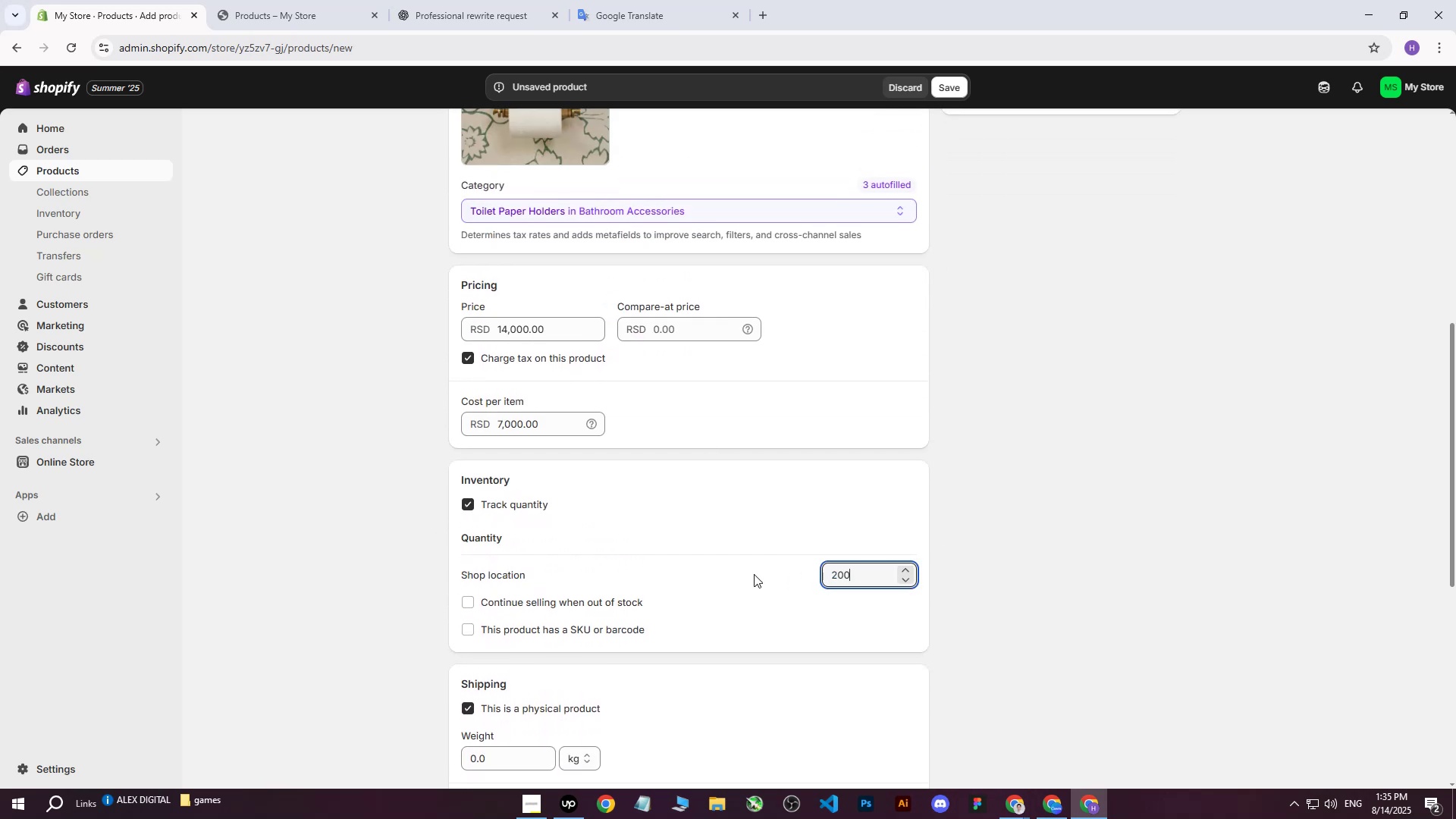 
left_click([326, 587])
 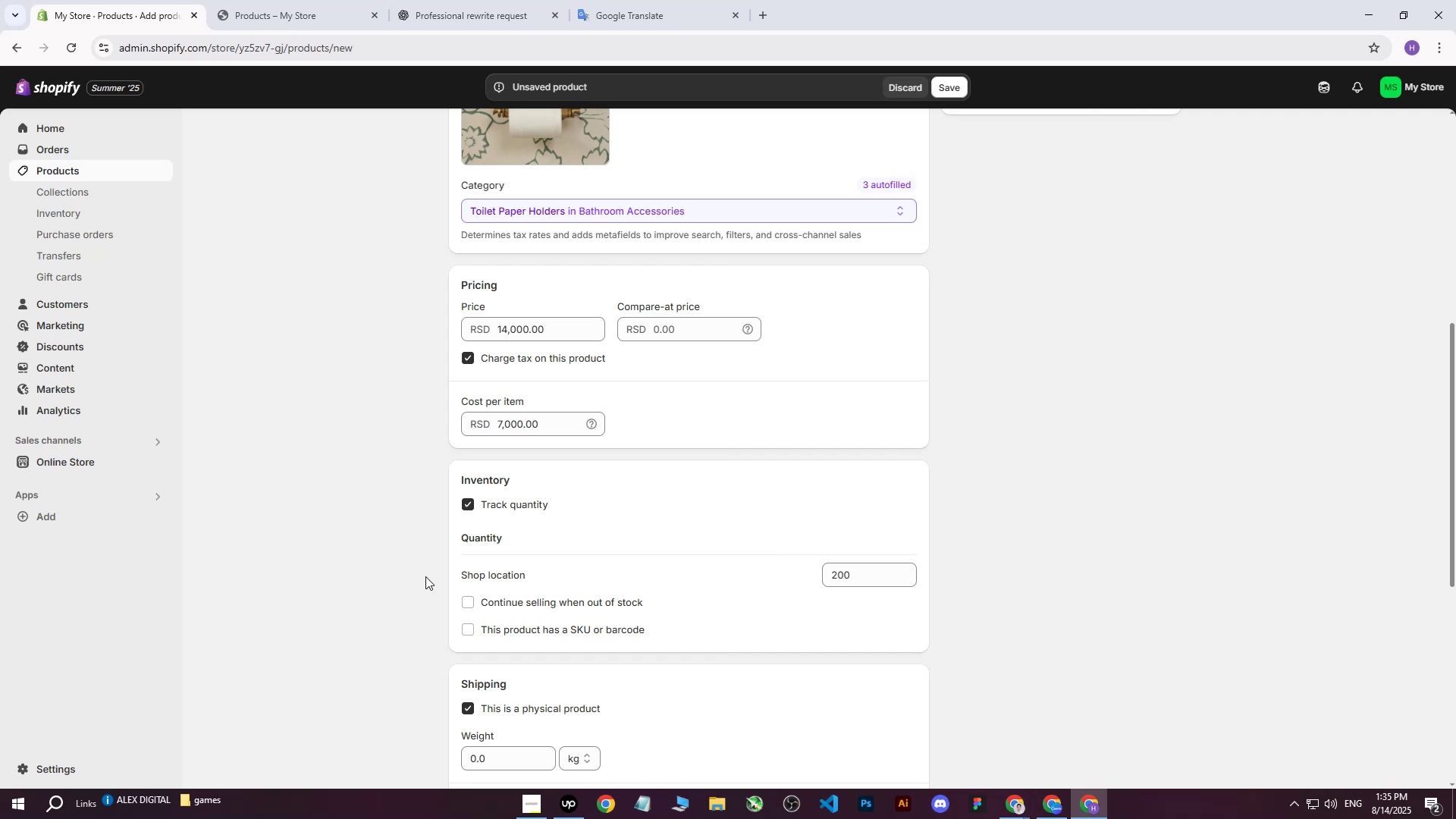 
scroll: coordinate [497, 538], scroll_direction: down, amount: 4.0
 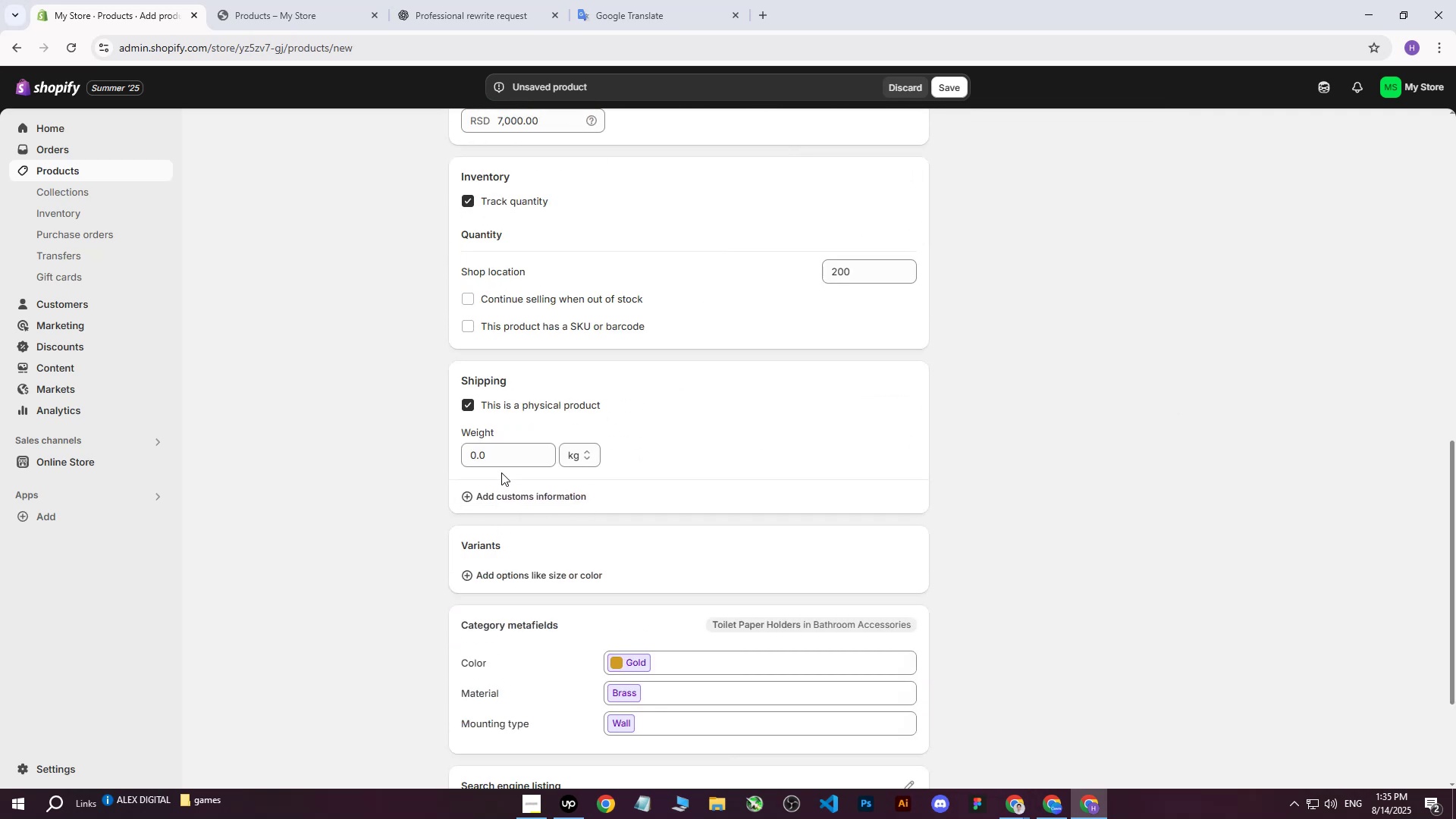 
left_click([501, 464])
 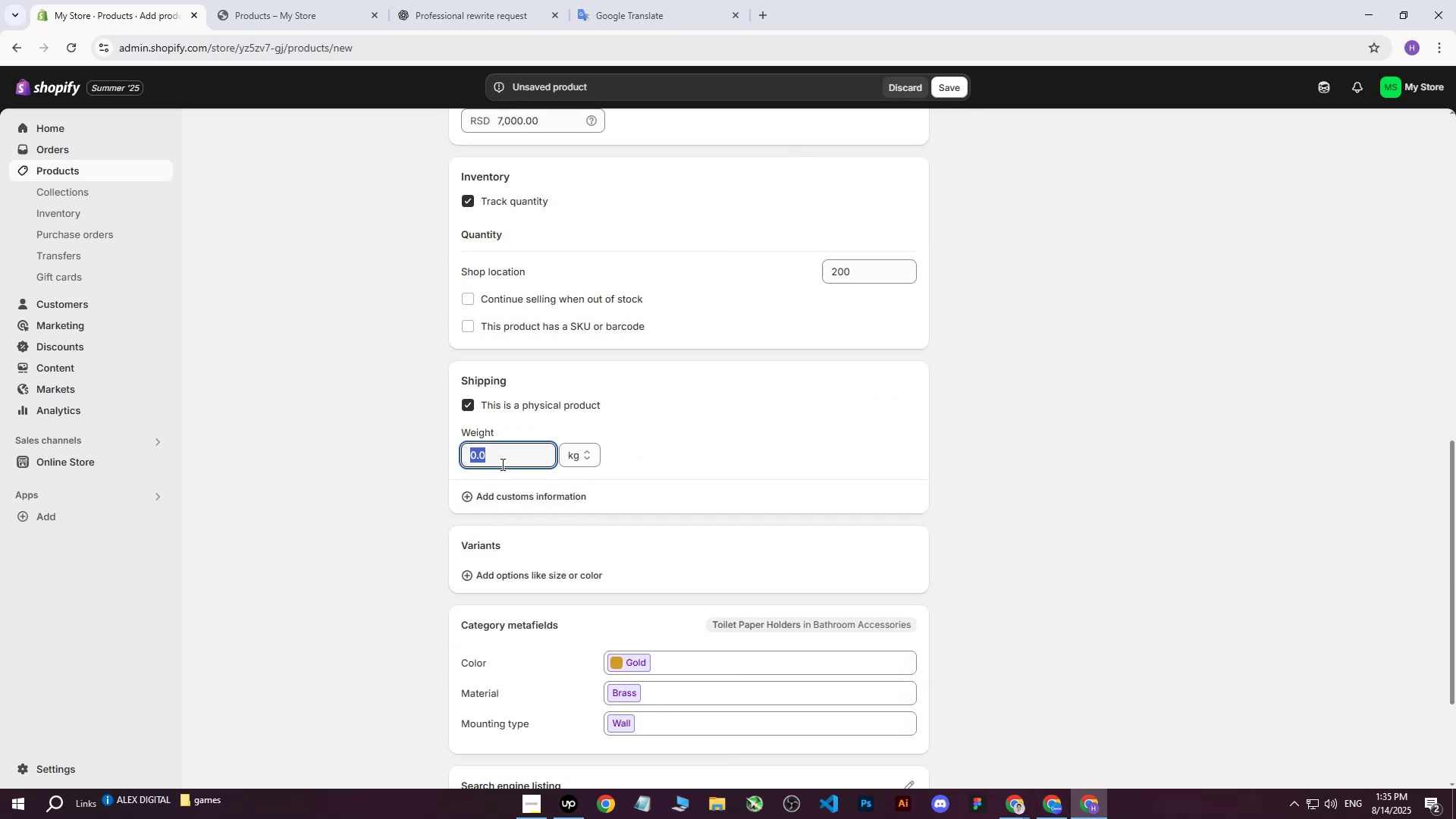 
type(12)
 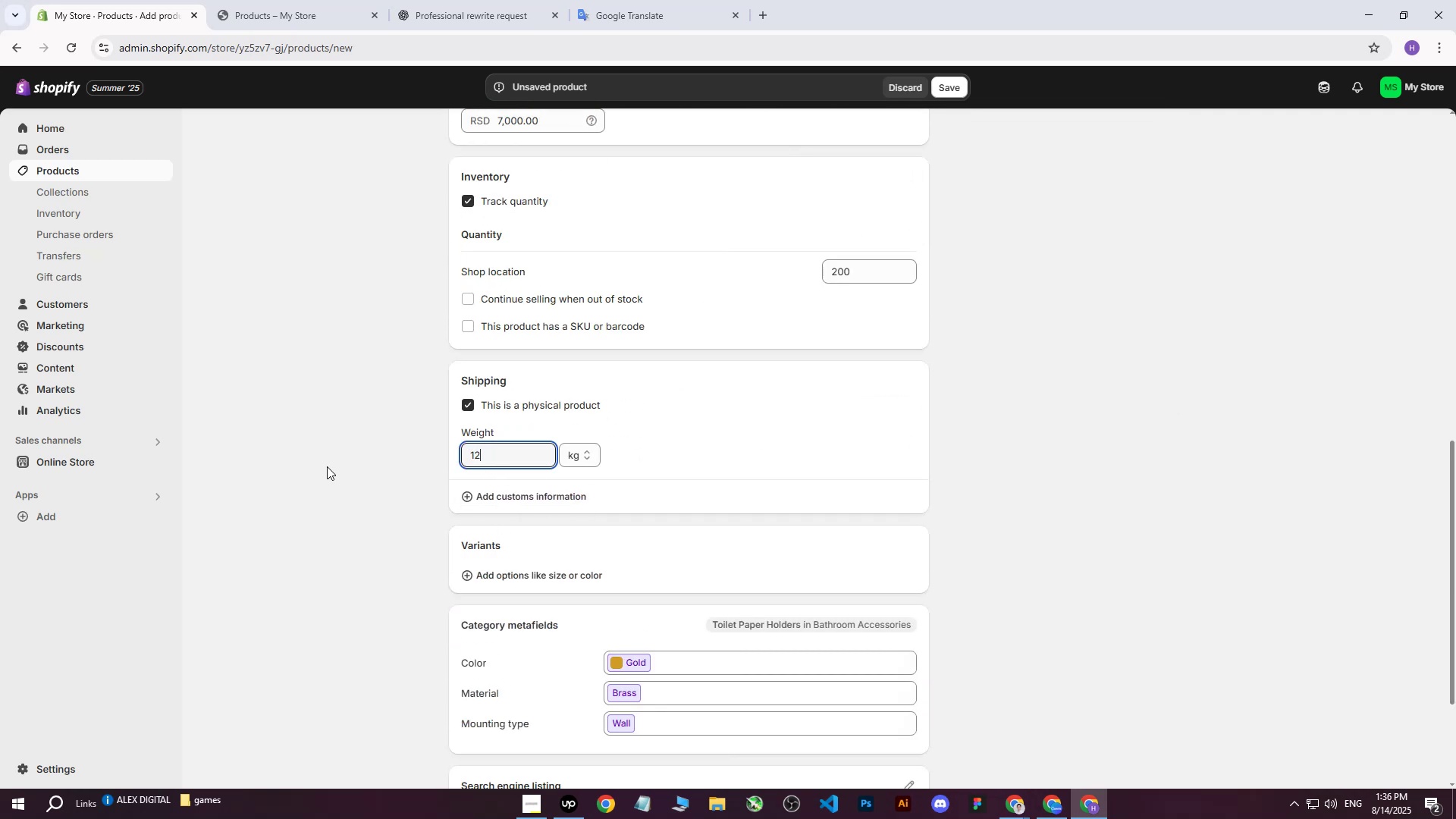 
left_click([327, 466])
 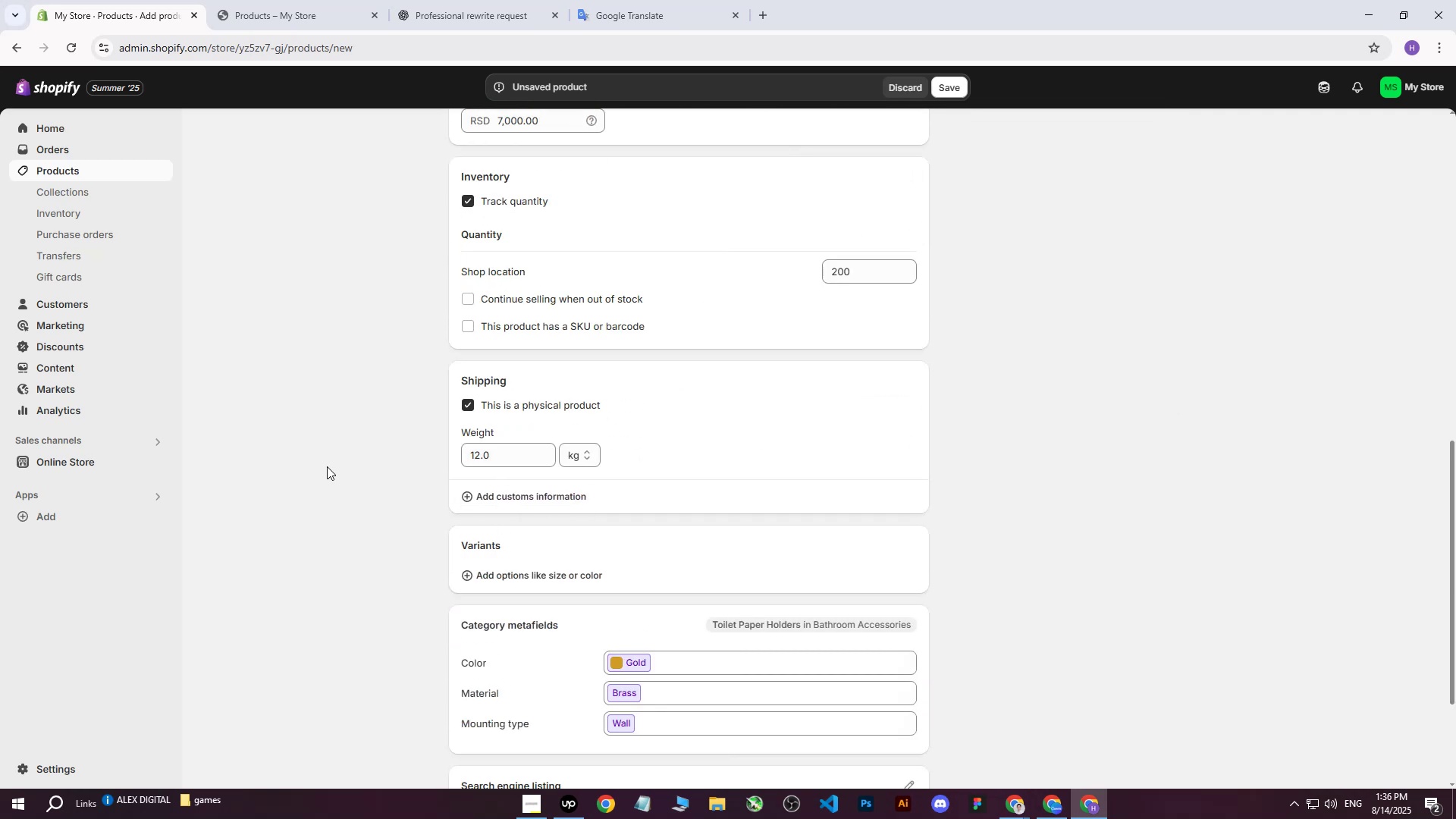 
left_click([419, 458])
 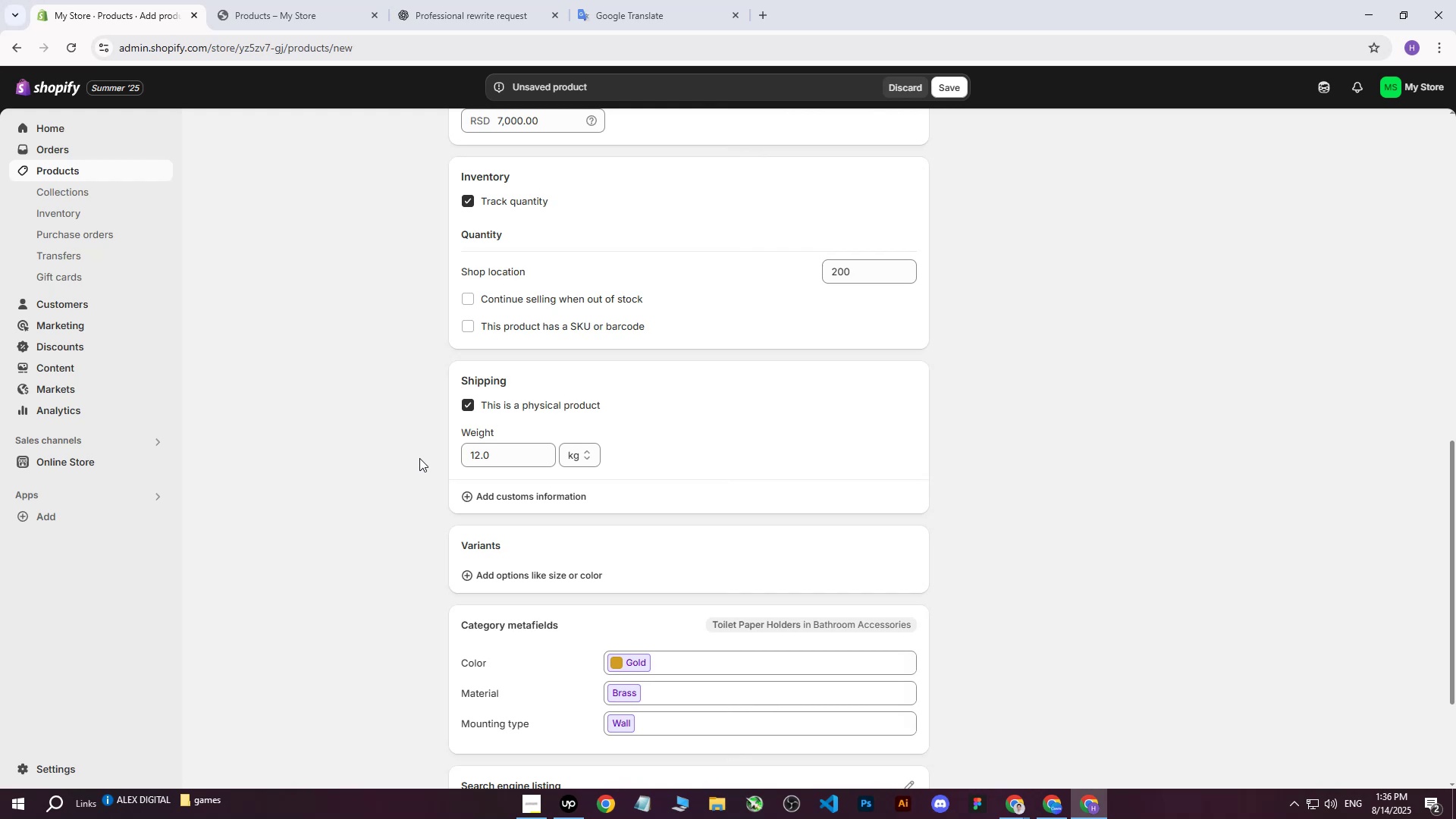 
scroll: coordinate [419, 458], scroll_direction: down, amount: 3.0
 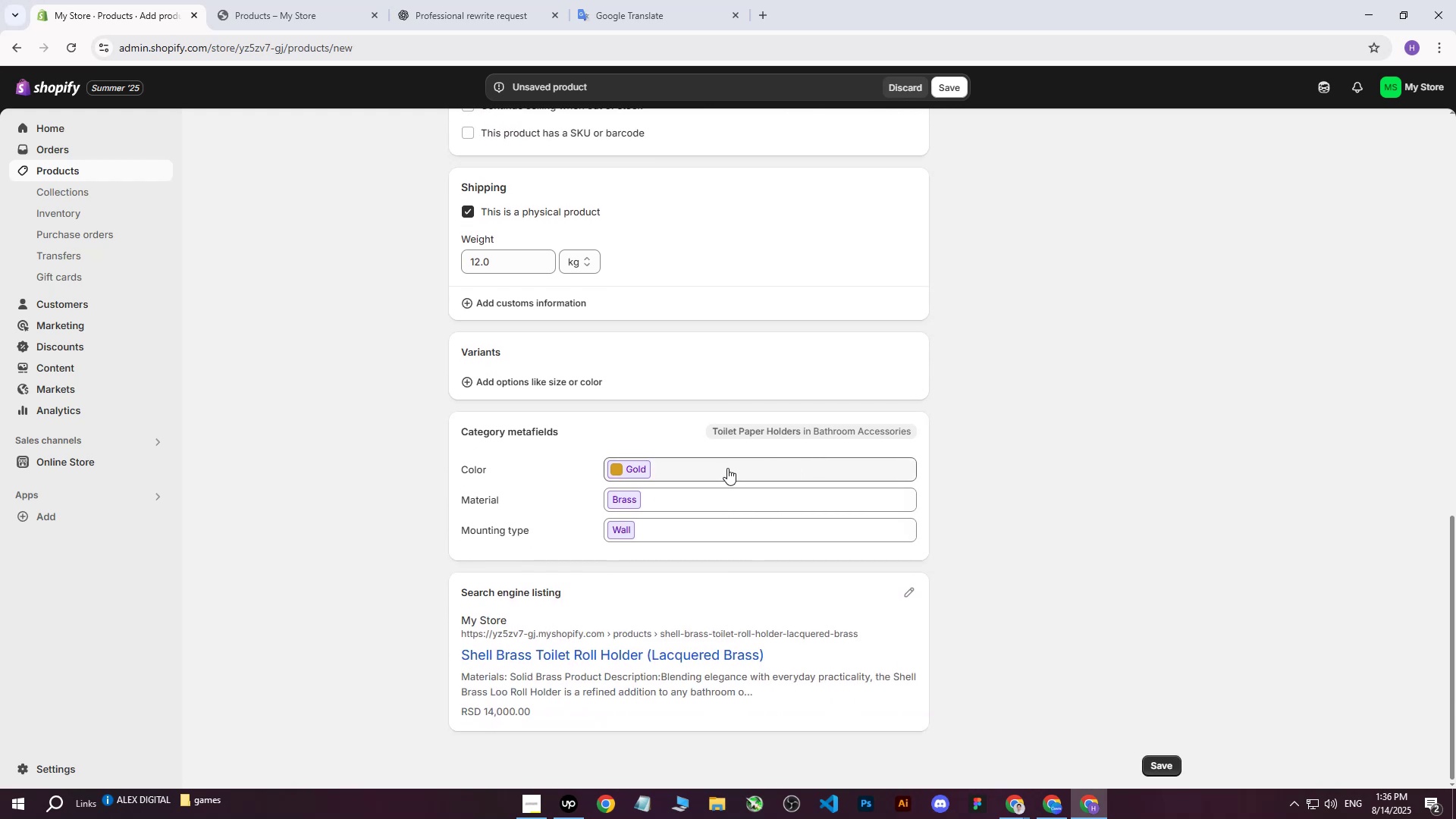 
scroll: coordinate [726, 469], scroll_direction: none, amount: 0.0
 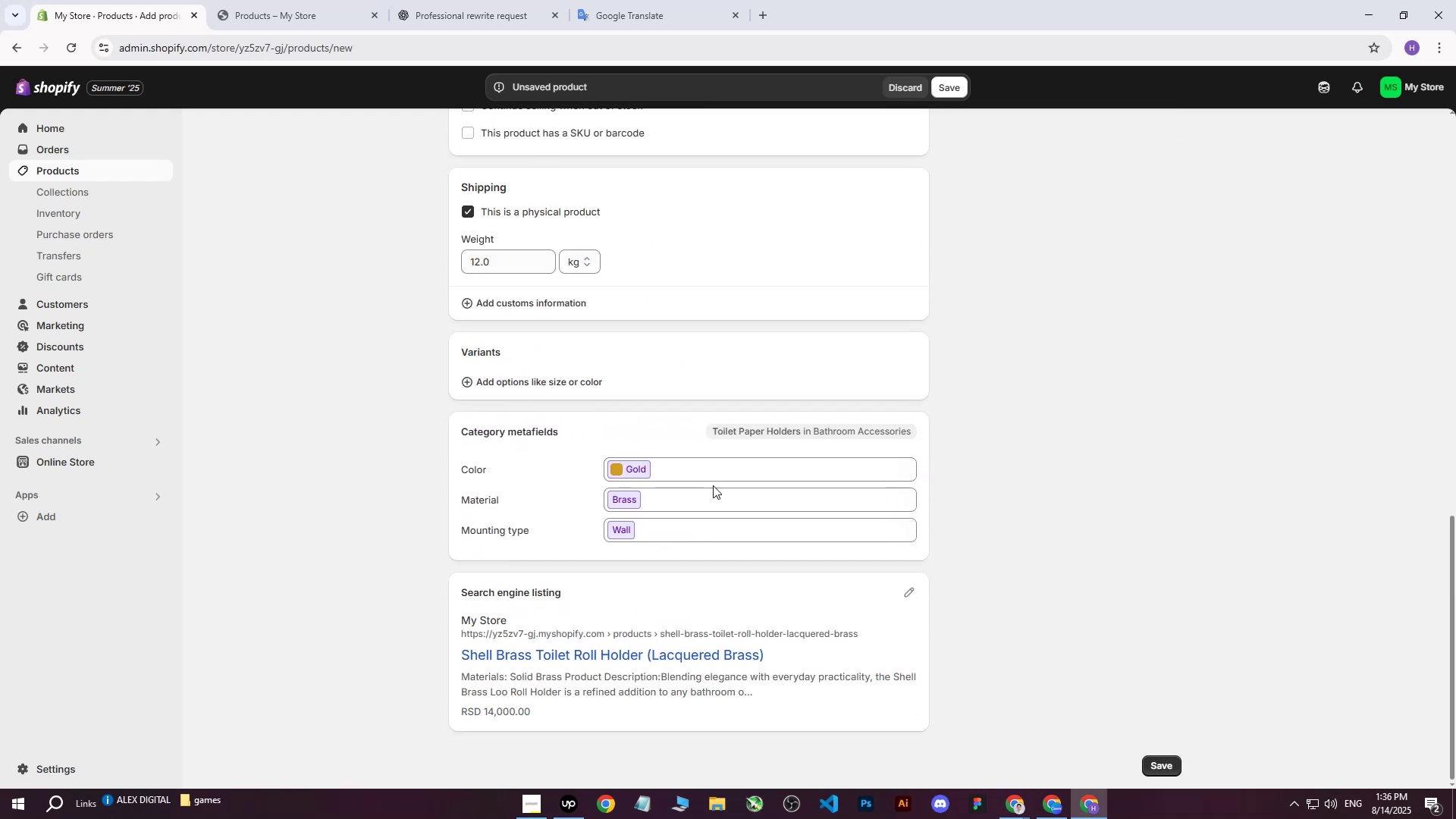 
left_click([713, 481])
 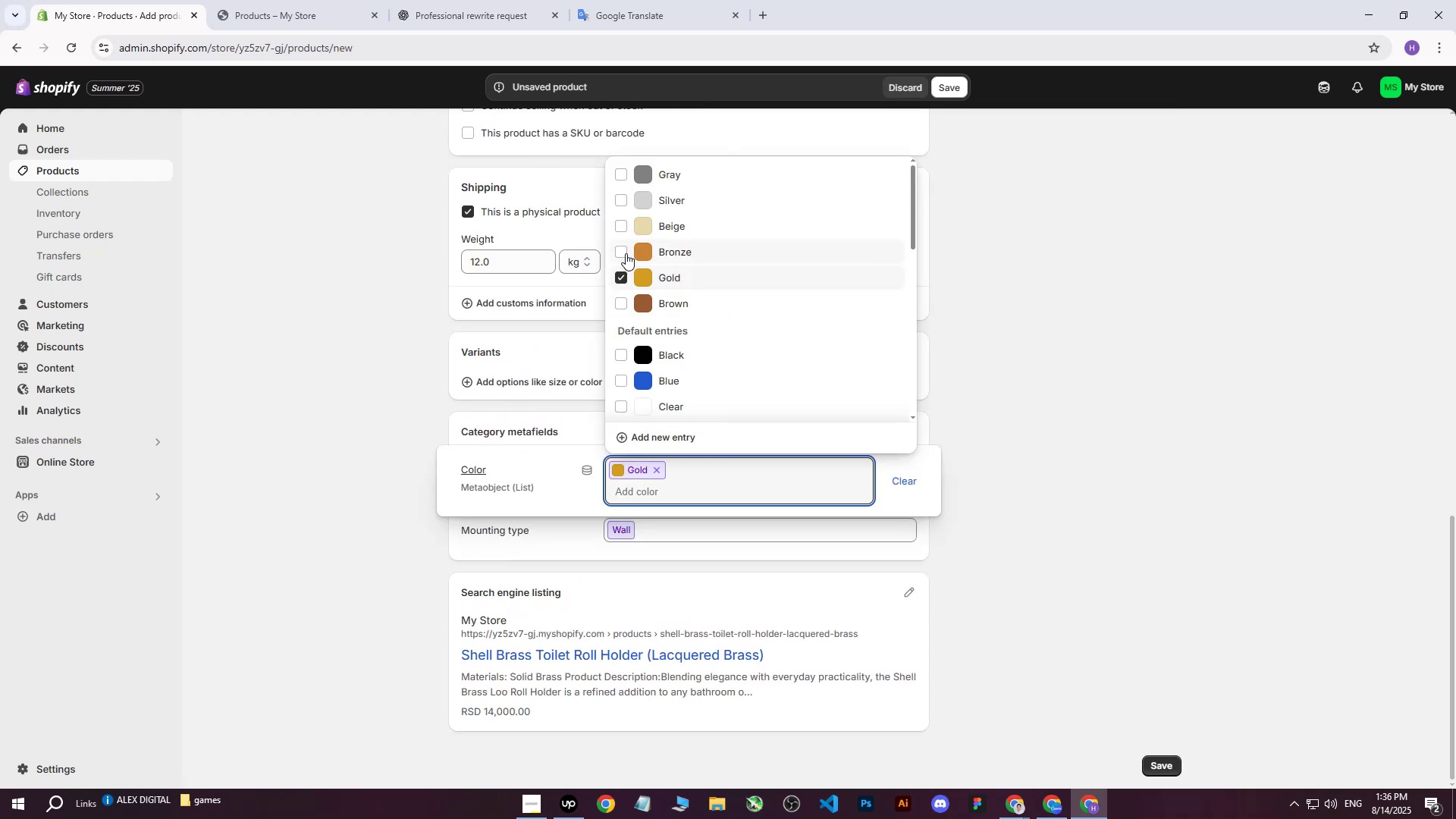 
double_click([624, 232])
 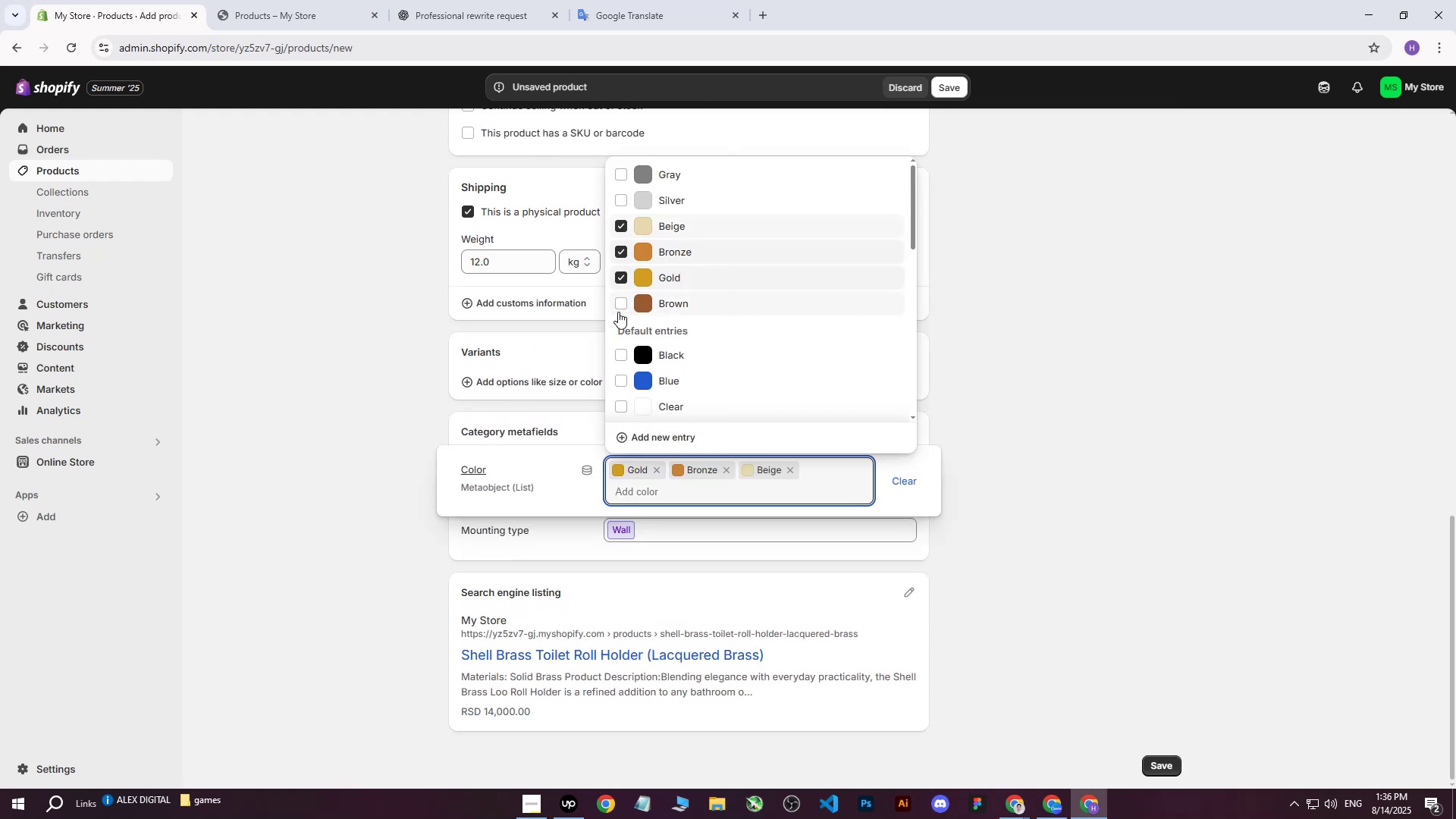 
left_click([617, 313])
 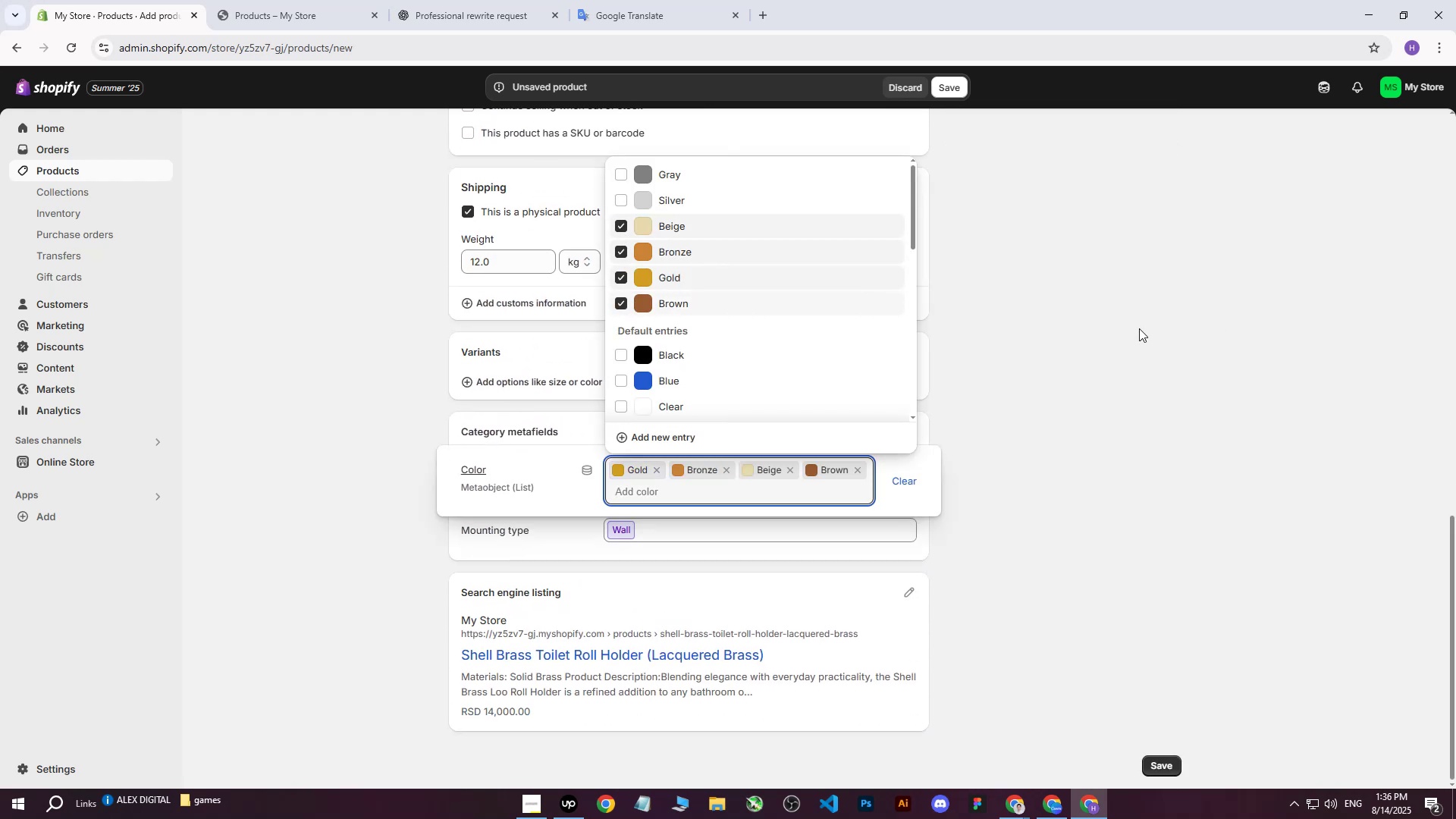 
left_click([1059, 386])
 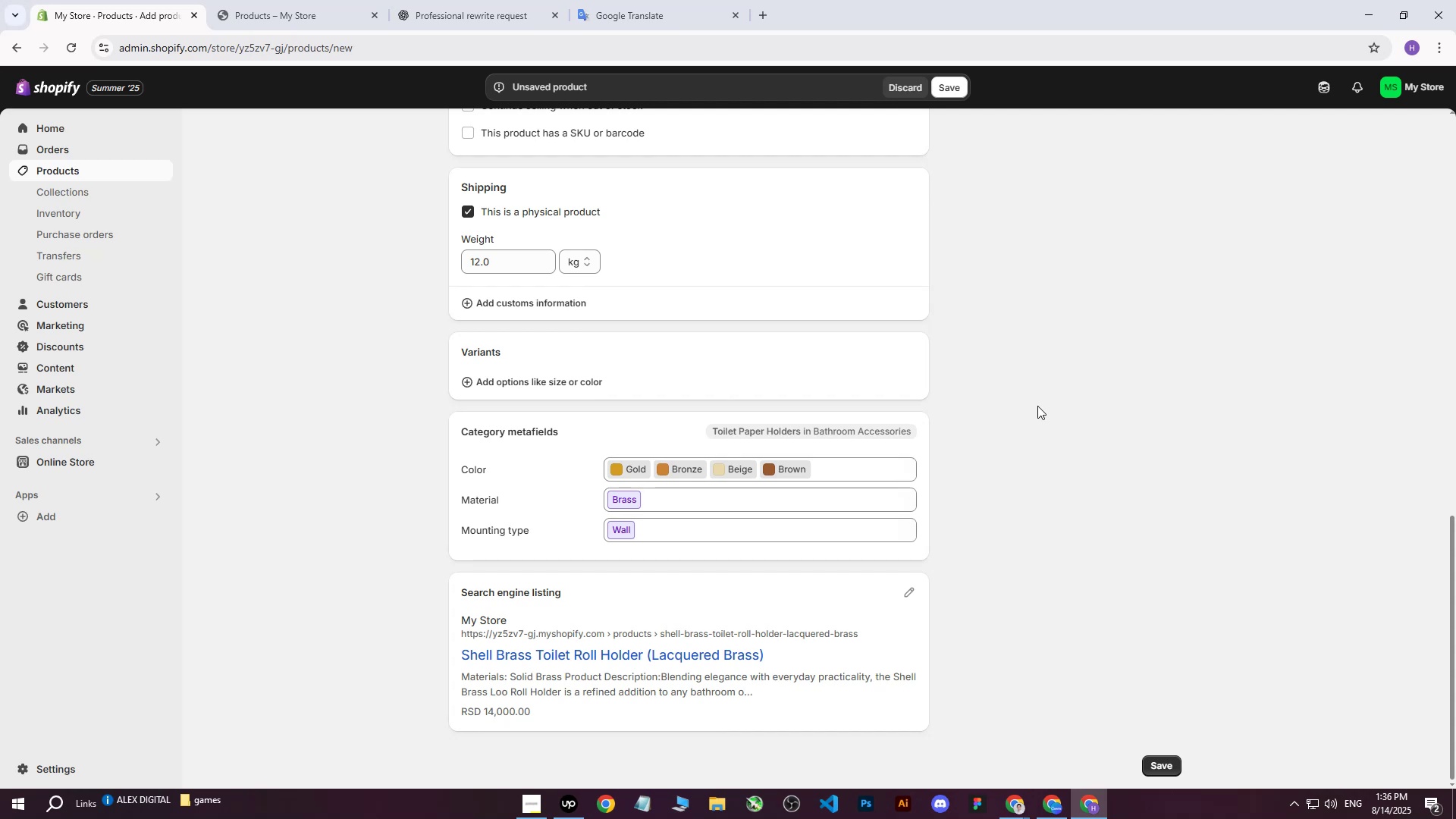 
scroll: coordinate [1025, 428], scroll_direction: down, amount: 5.0
 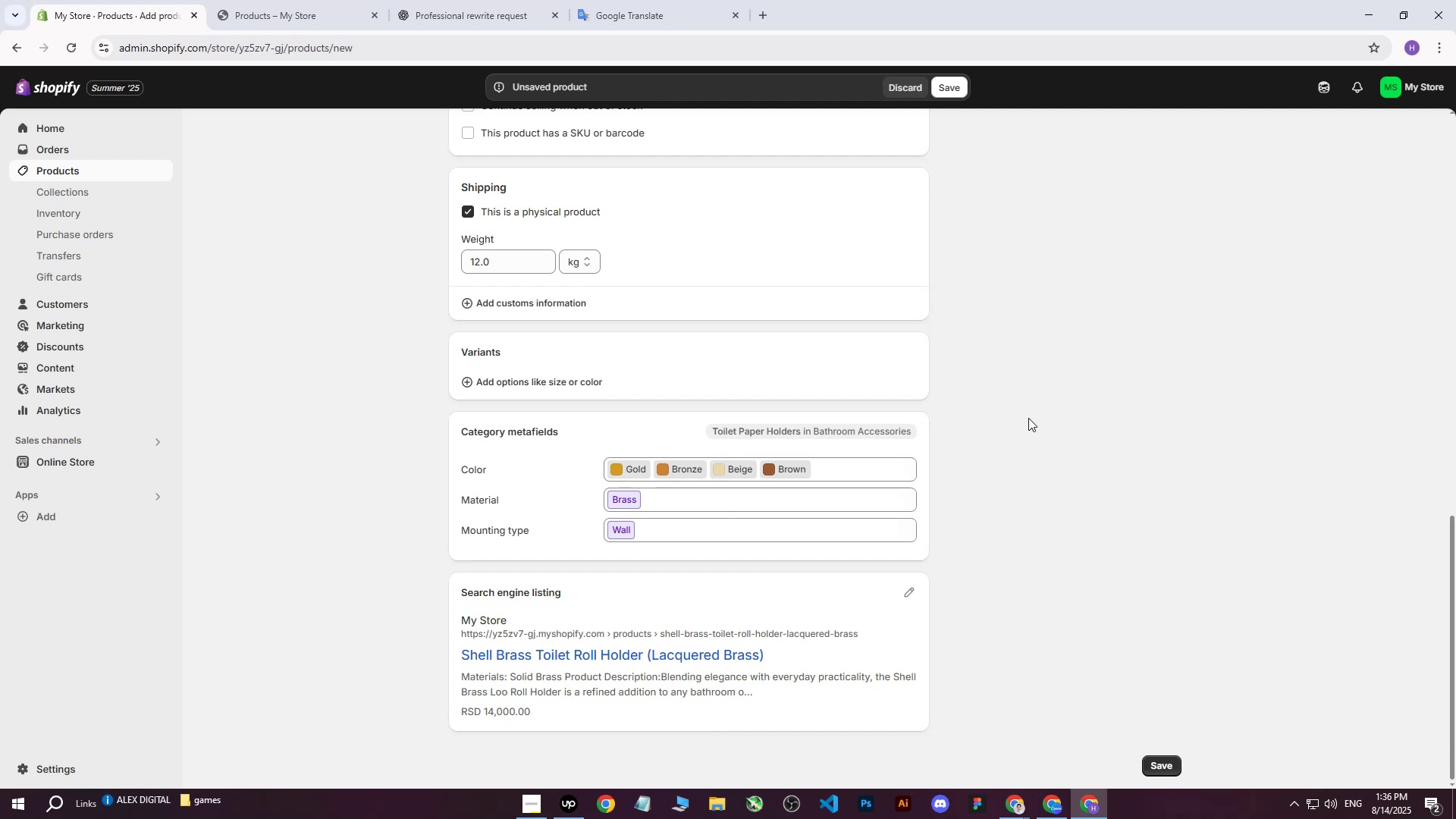 
scroll: coordinate [1021, 425], scroll_direction: up, amount: 17.0
 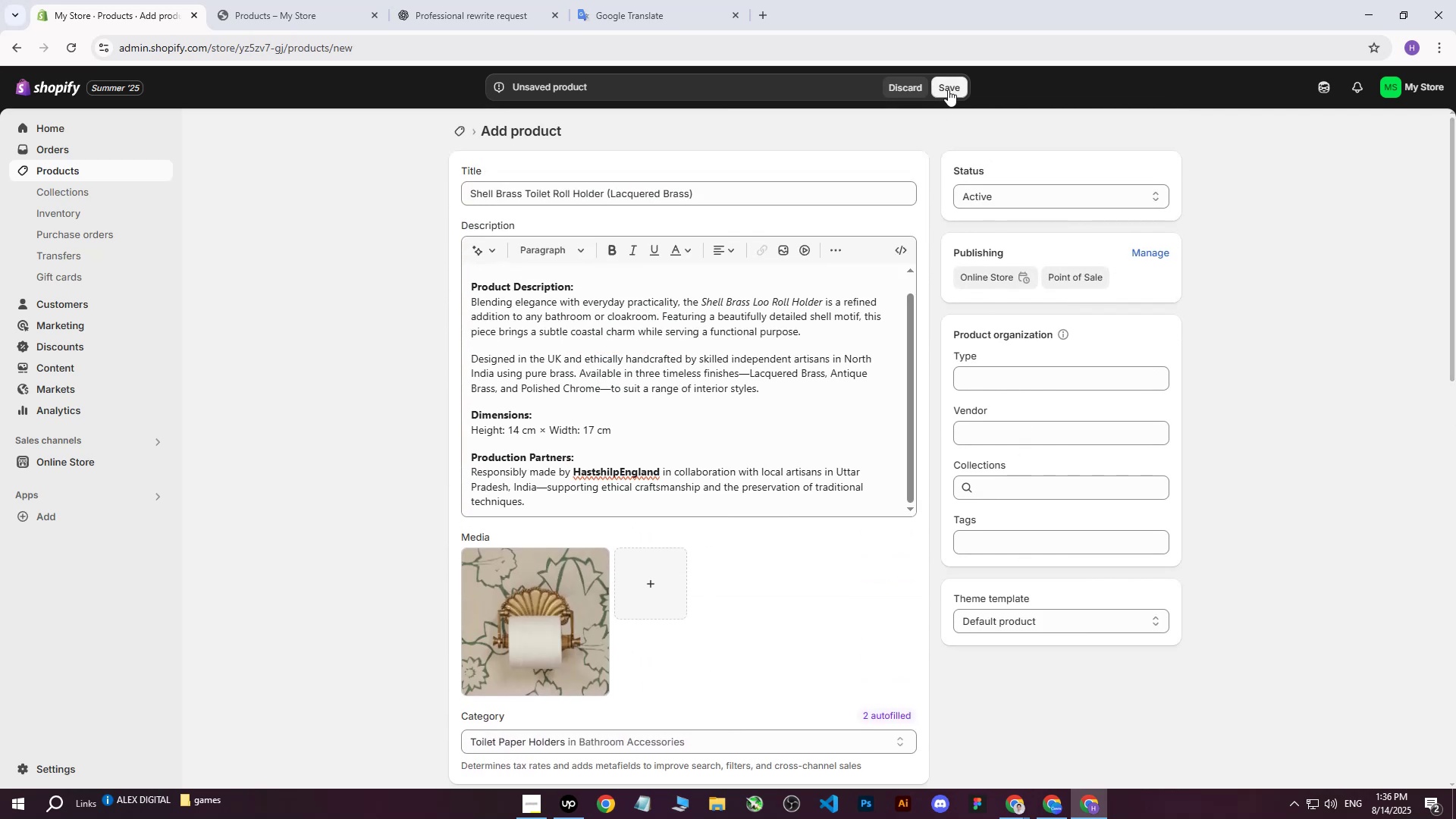 
left_click([948, 89])
 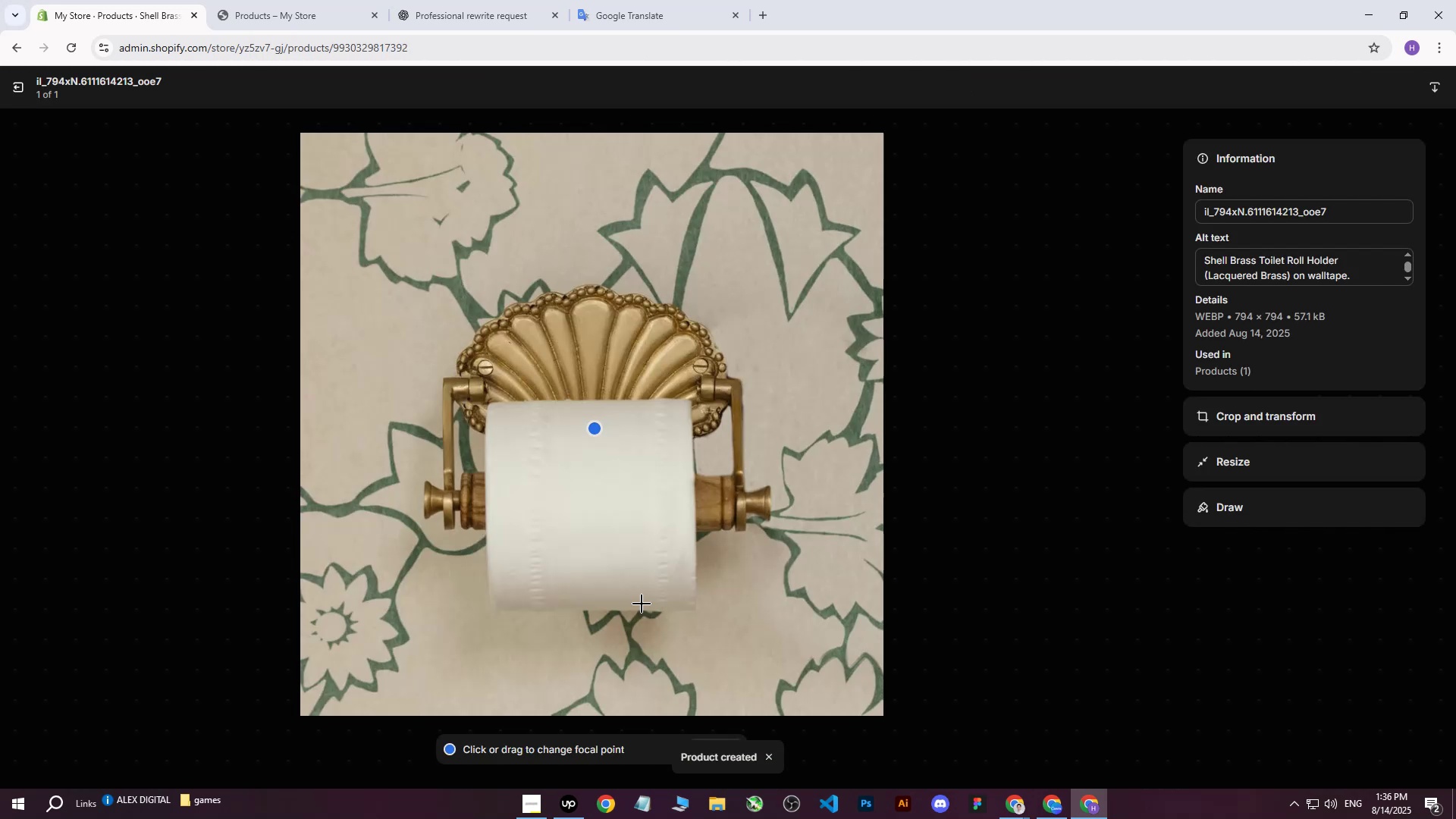 
wait(5.19)
 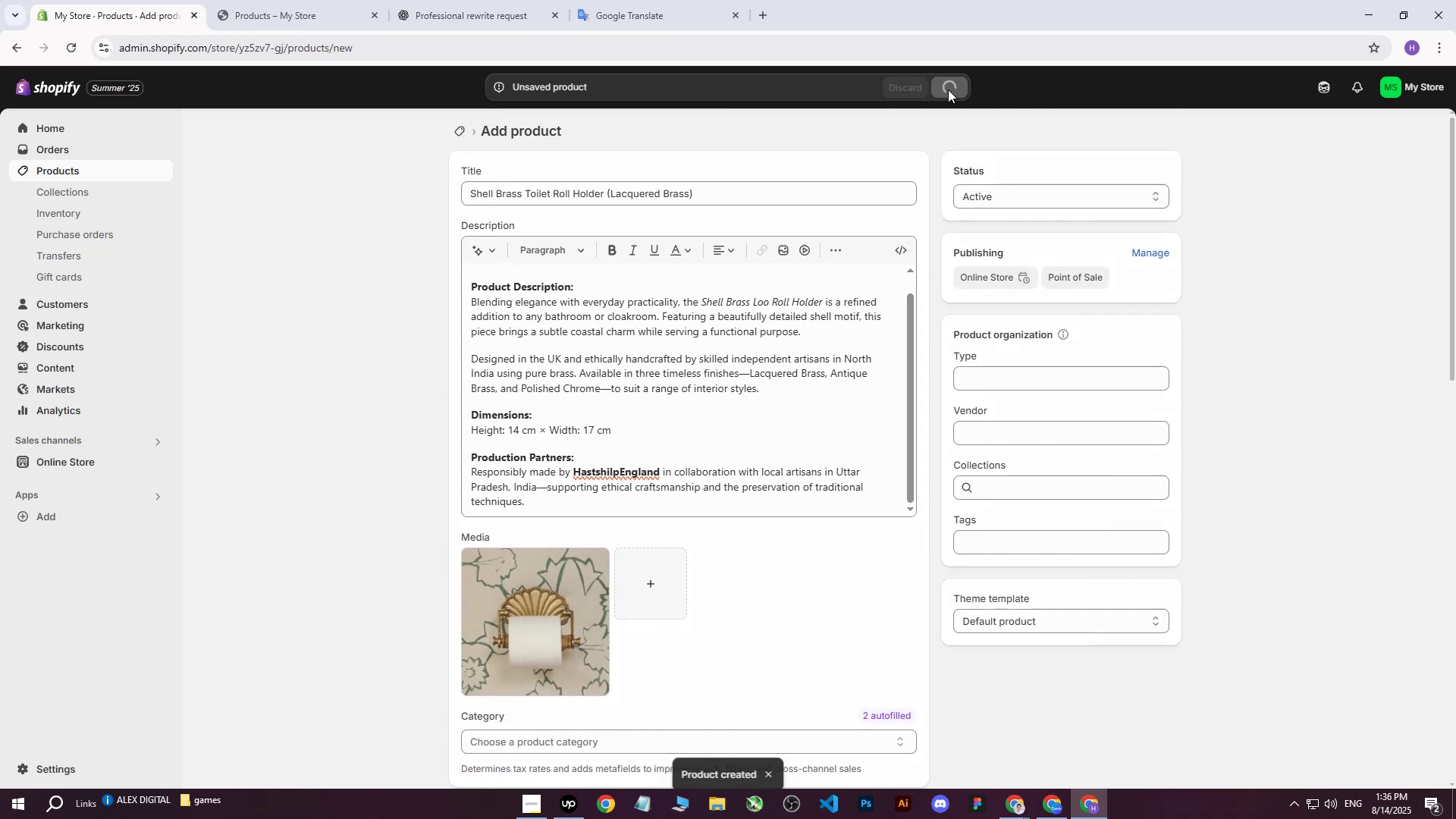 
left_click([29, 85])
 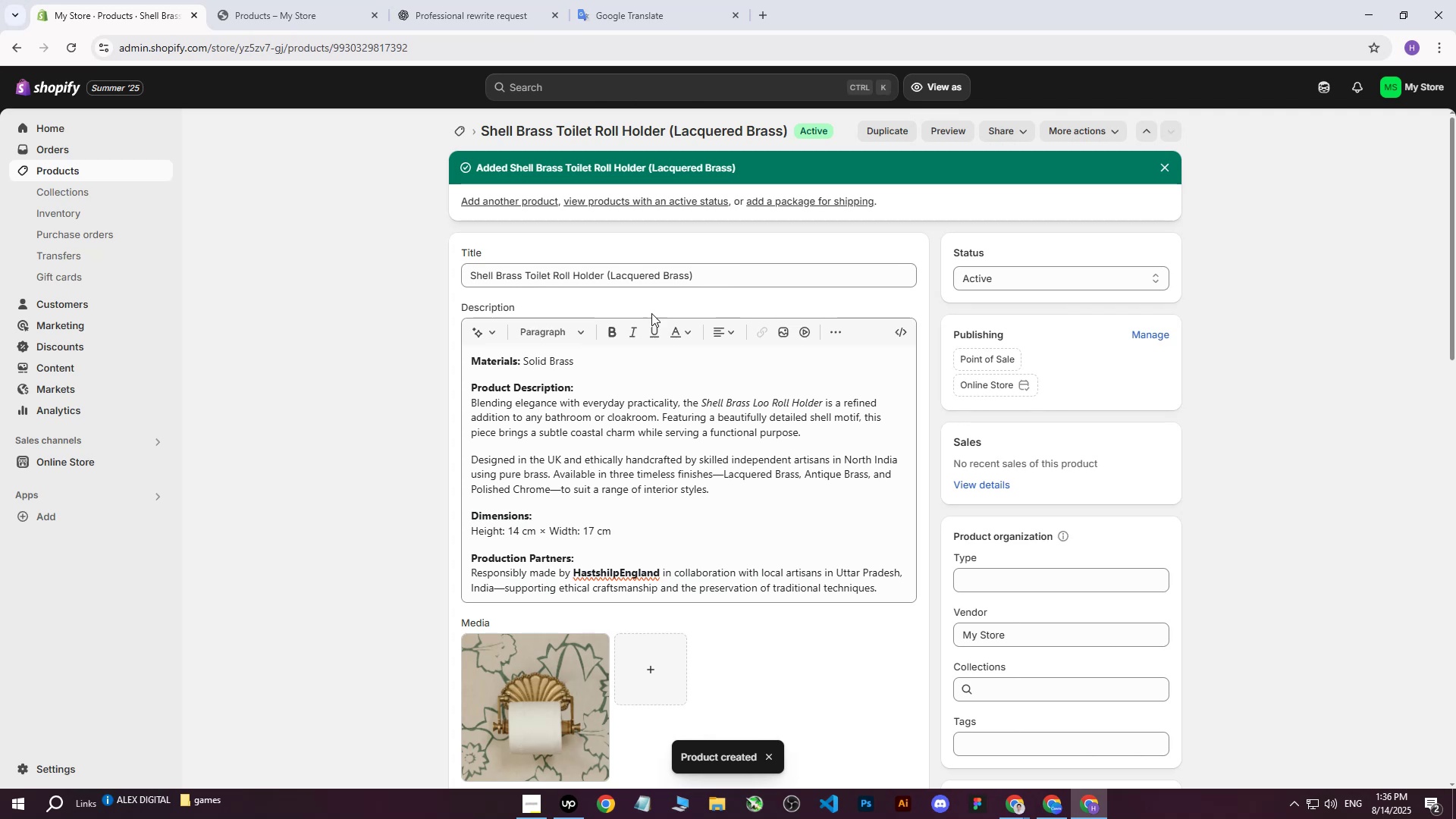 
left_click_drag(start_coordinate=[720, 273], to_coordinate=[105, 266])
 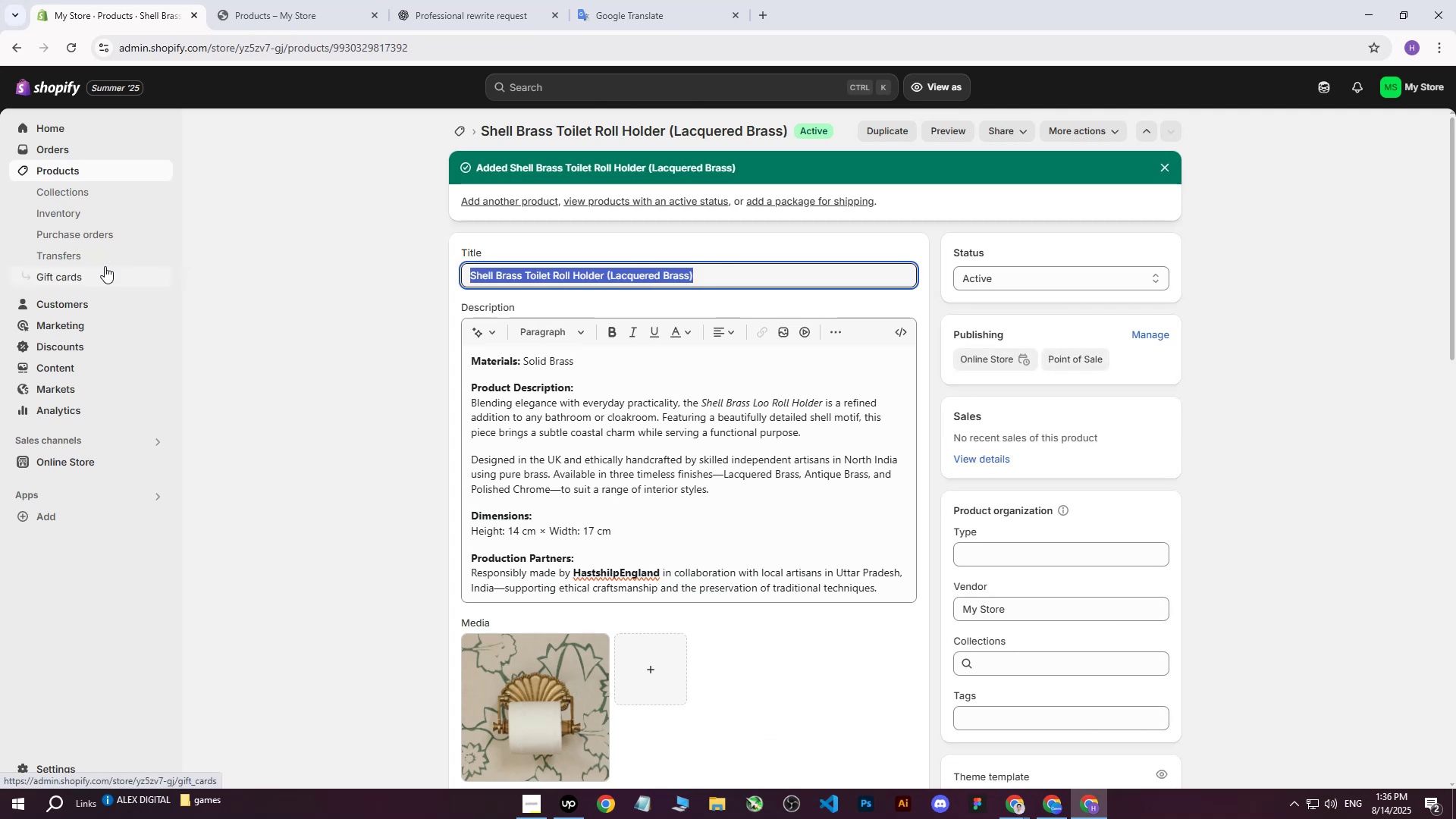 
key(Control+C)
 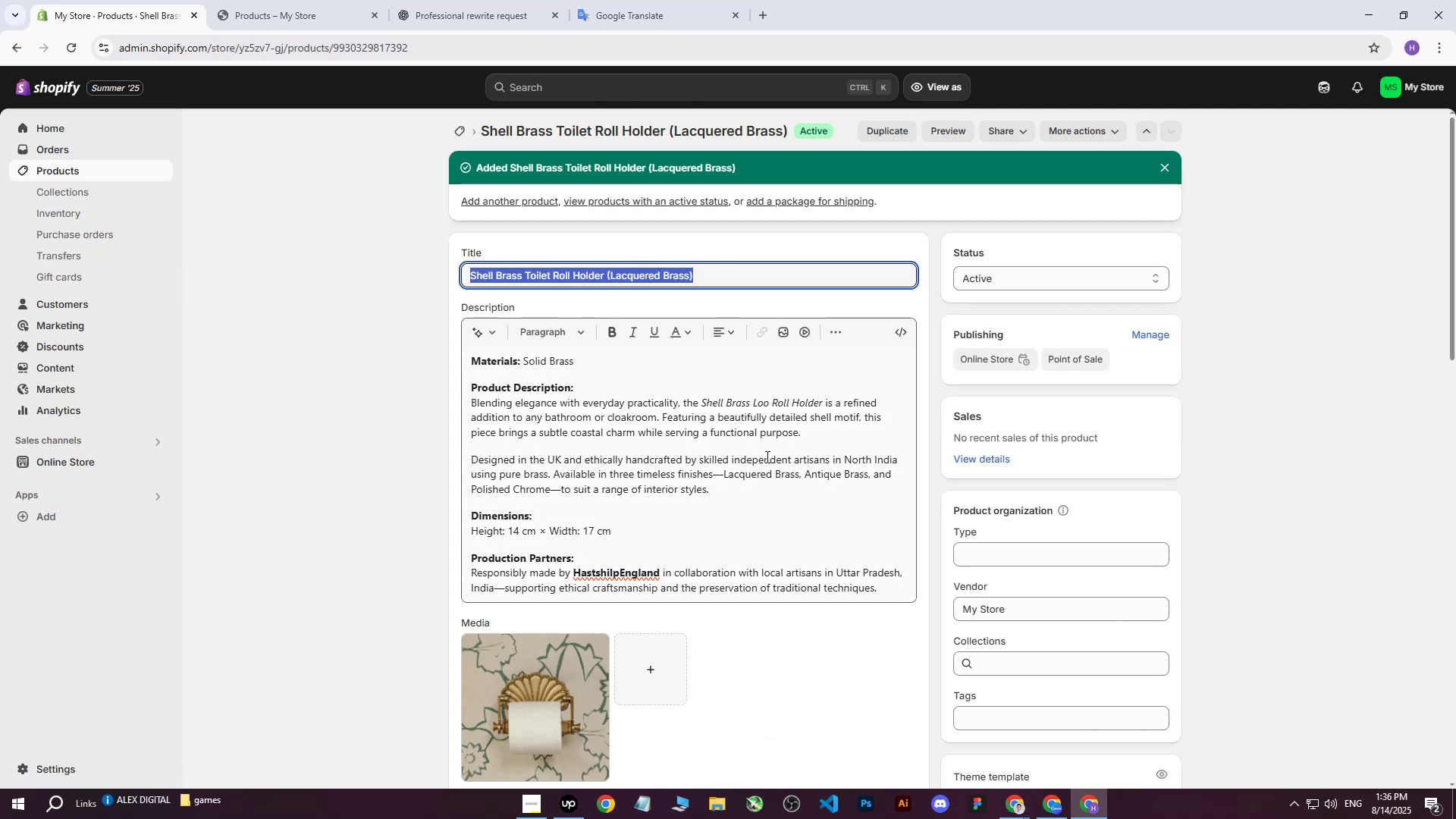 
scroll: coordinate [1002, 524], scroll_direction: down, amount: 2.0
 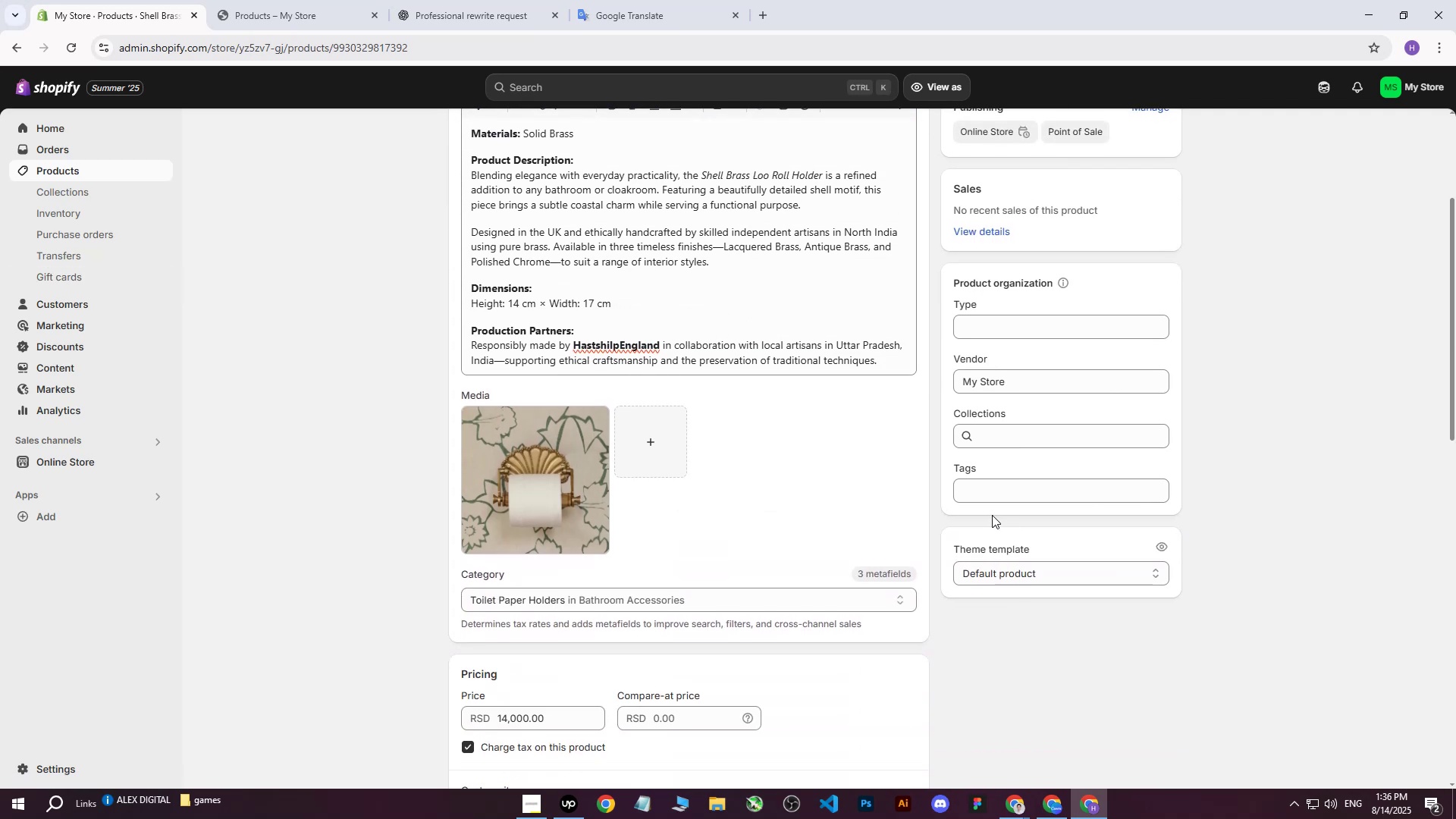 
left_click([996, 500])
 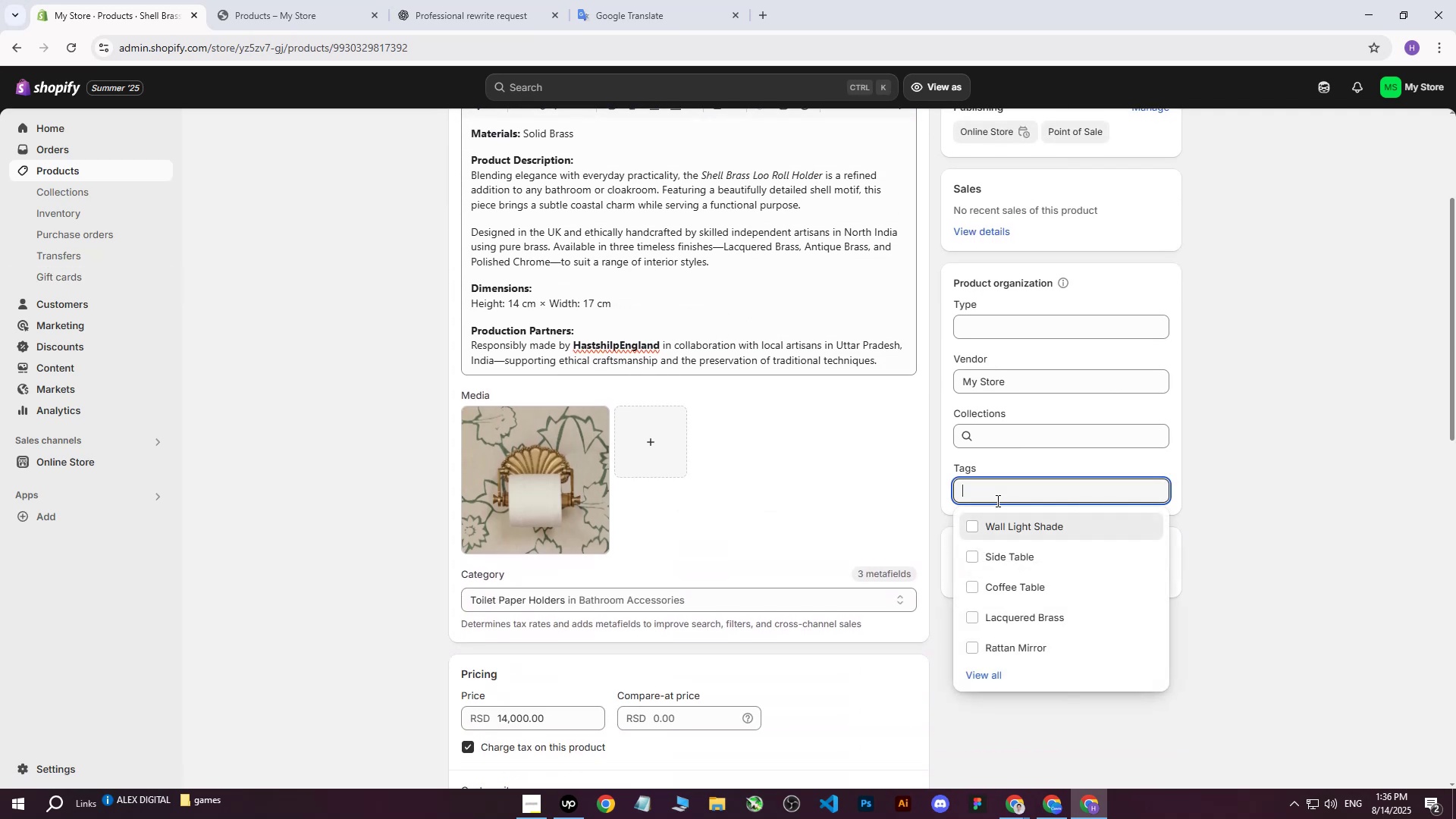 
key(Control+V)
 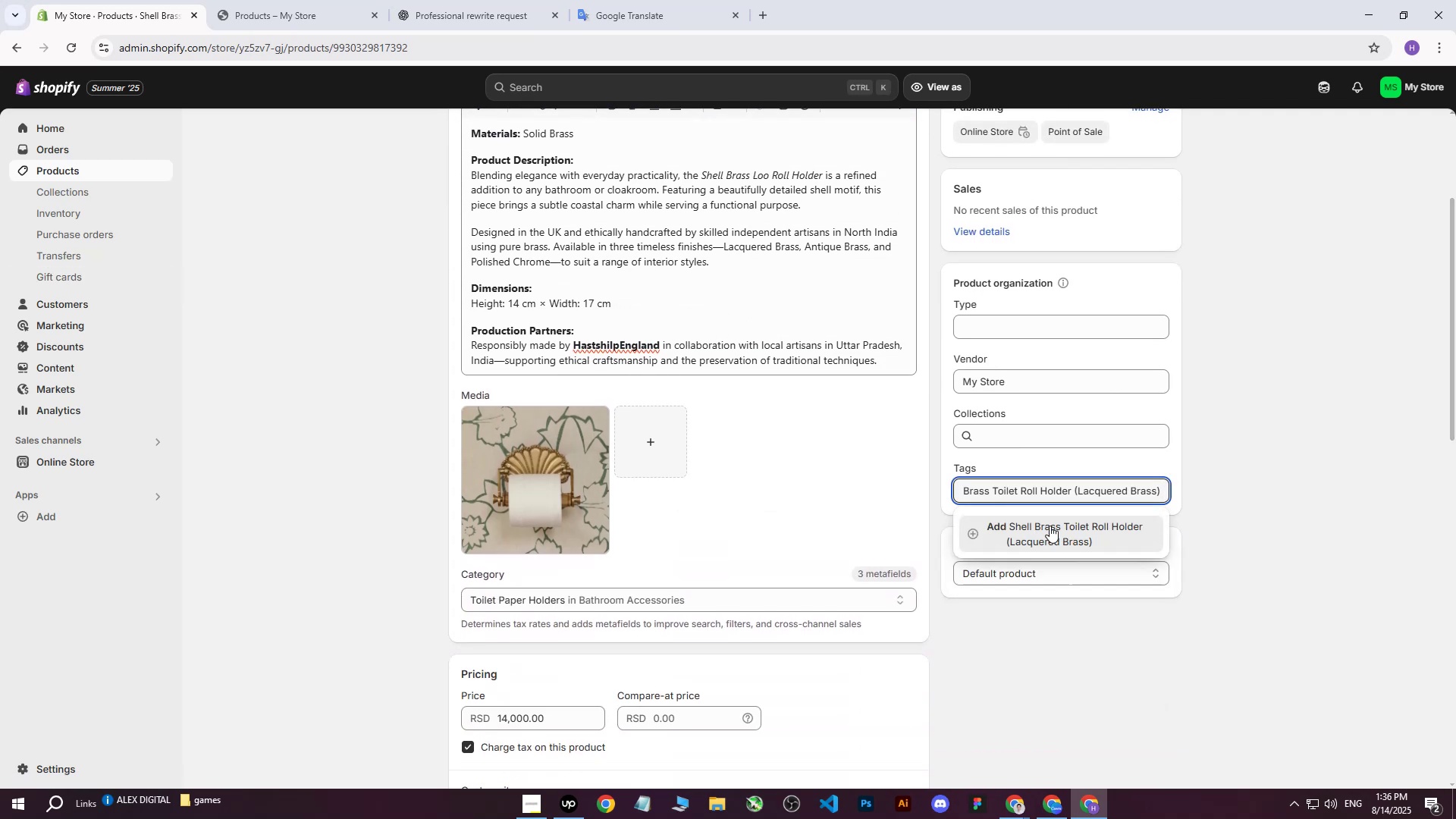 
left_click([1050, 526])
 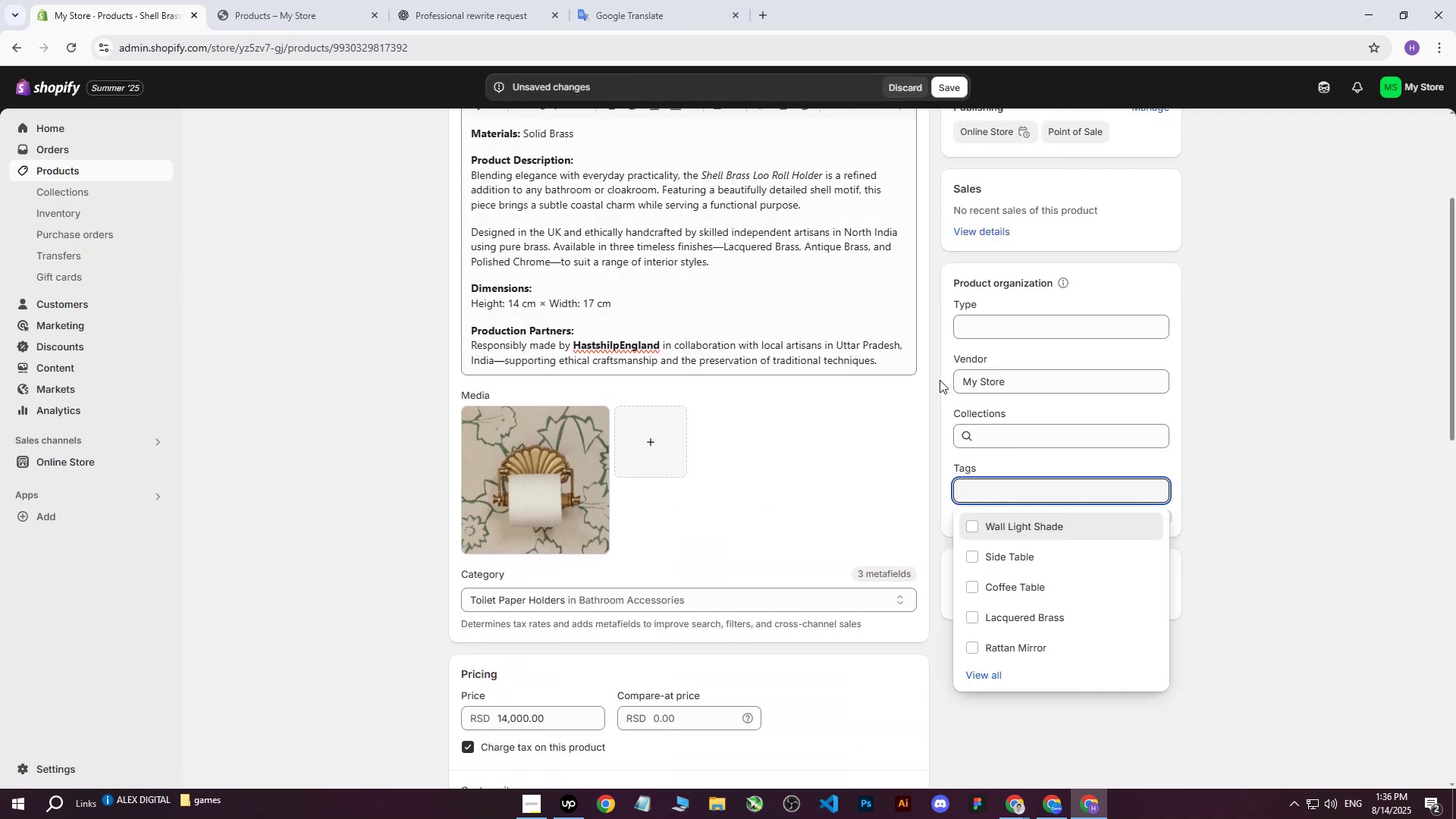 
scroll: coordinate [686, 264], scroll_direction: up, amount: 5.0
 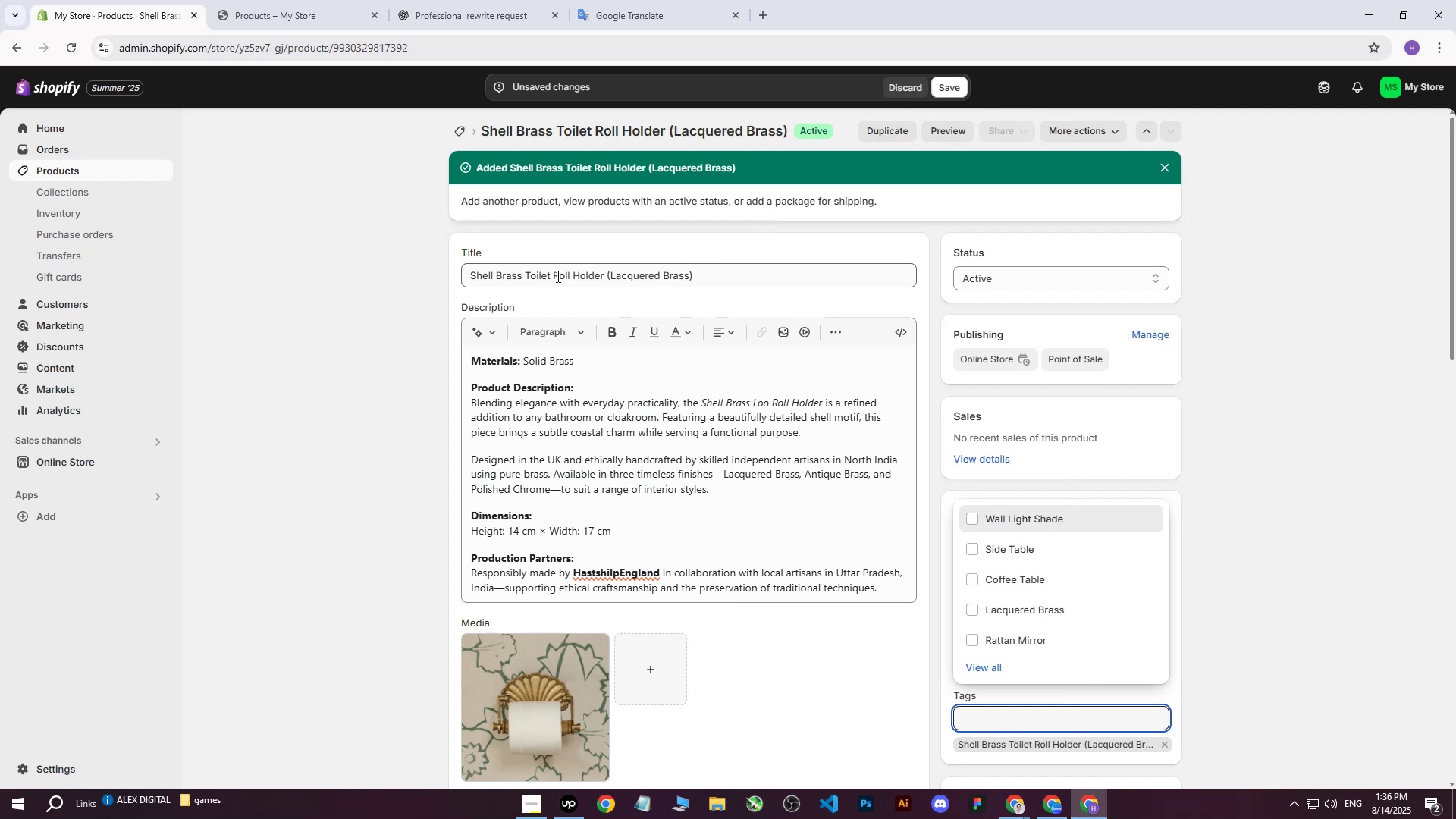 
left_click_drag(start_coordinate=[554, 275], to_coordinate=[603, 282])
 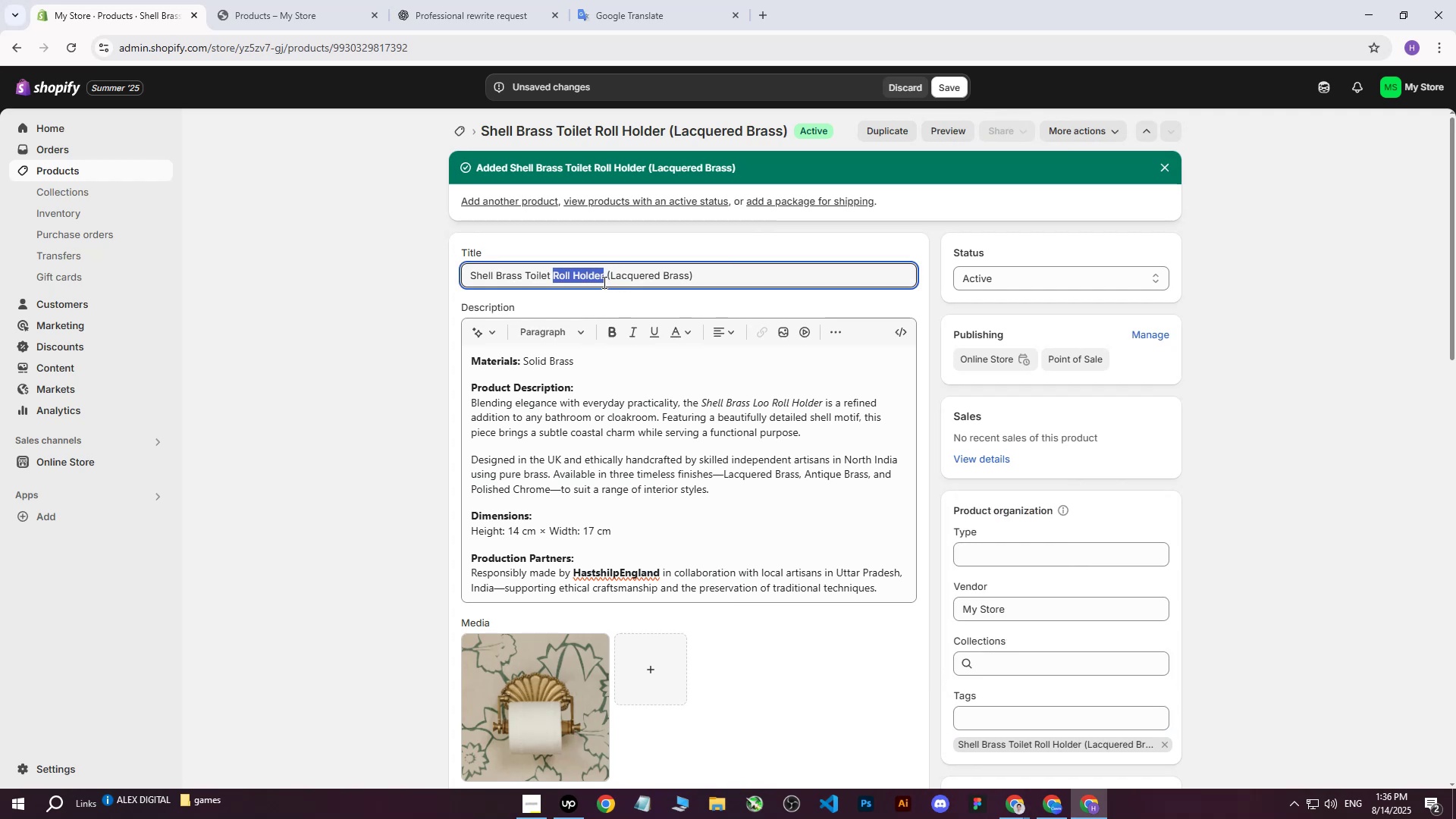 
key(Control+ControlLeft)
 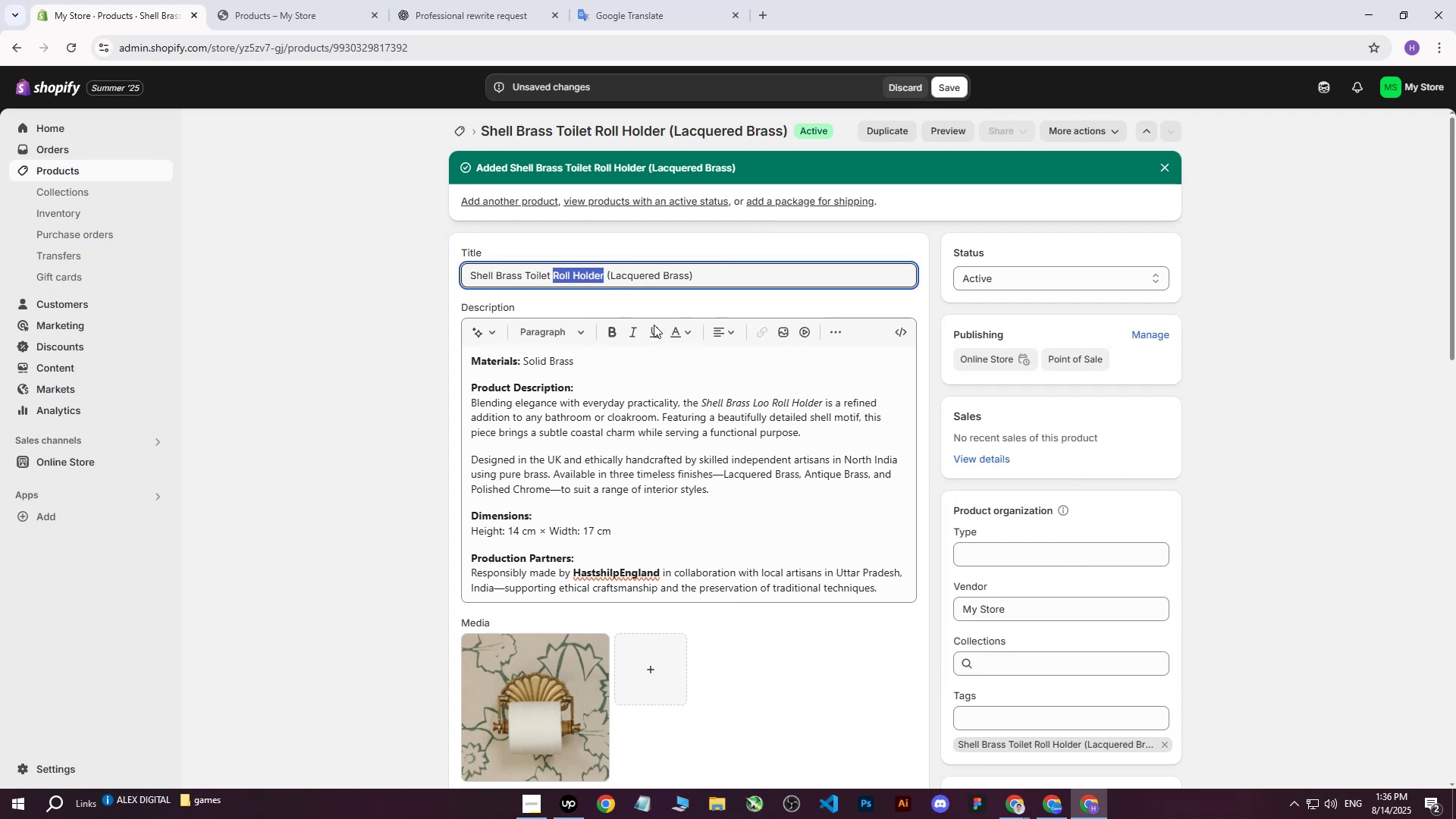 
key(Control+C)
 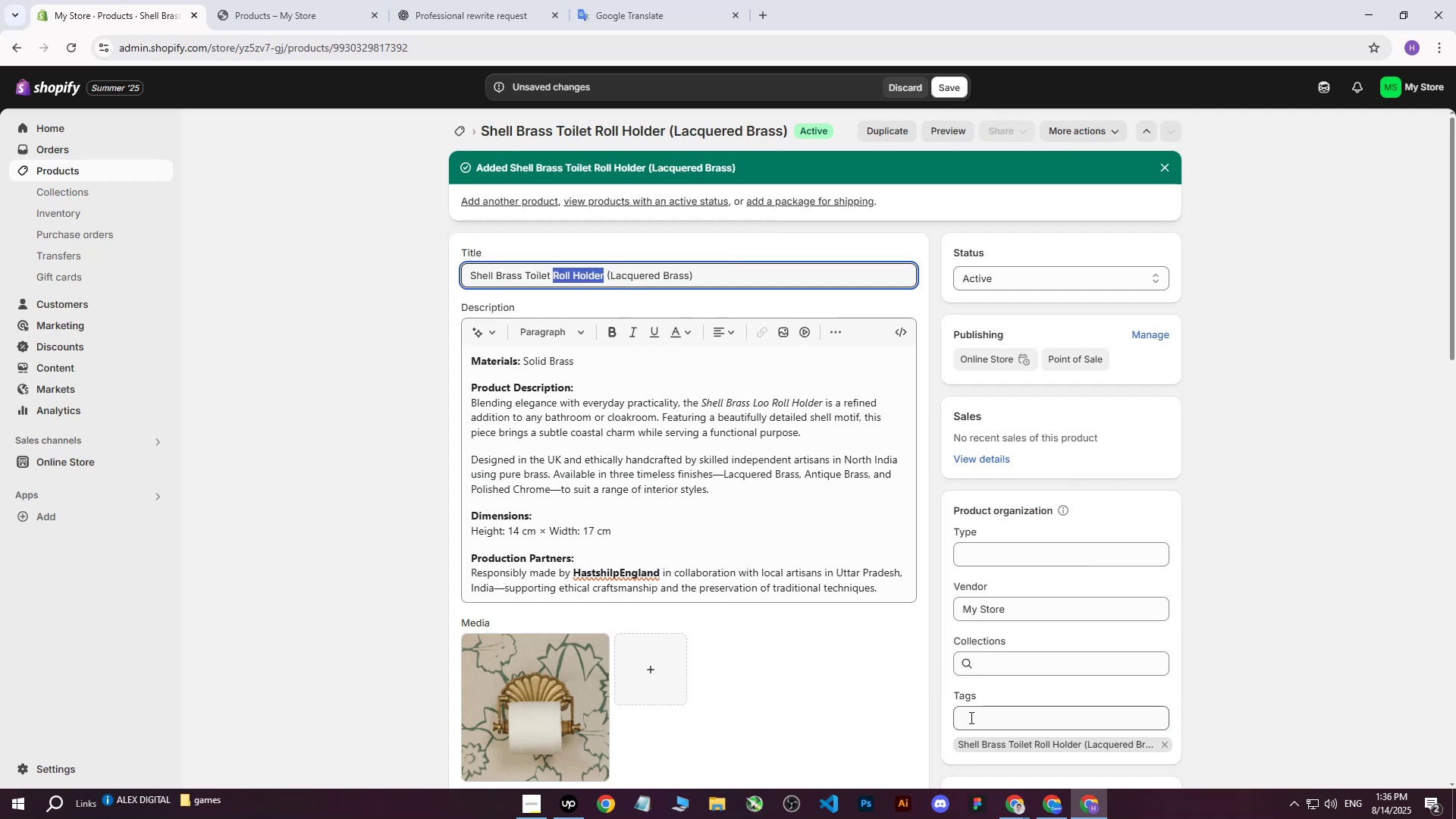 
left_click([970, 719])
 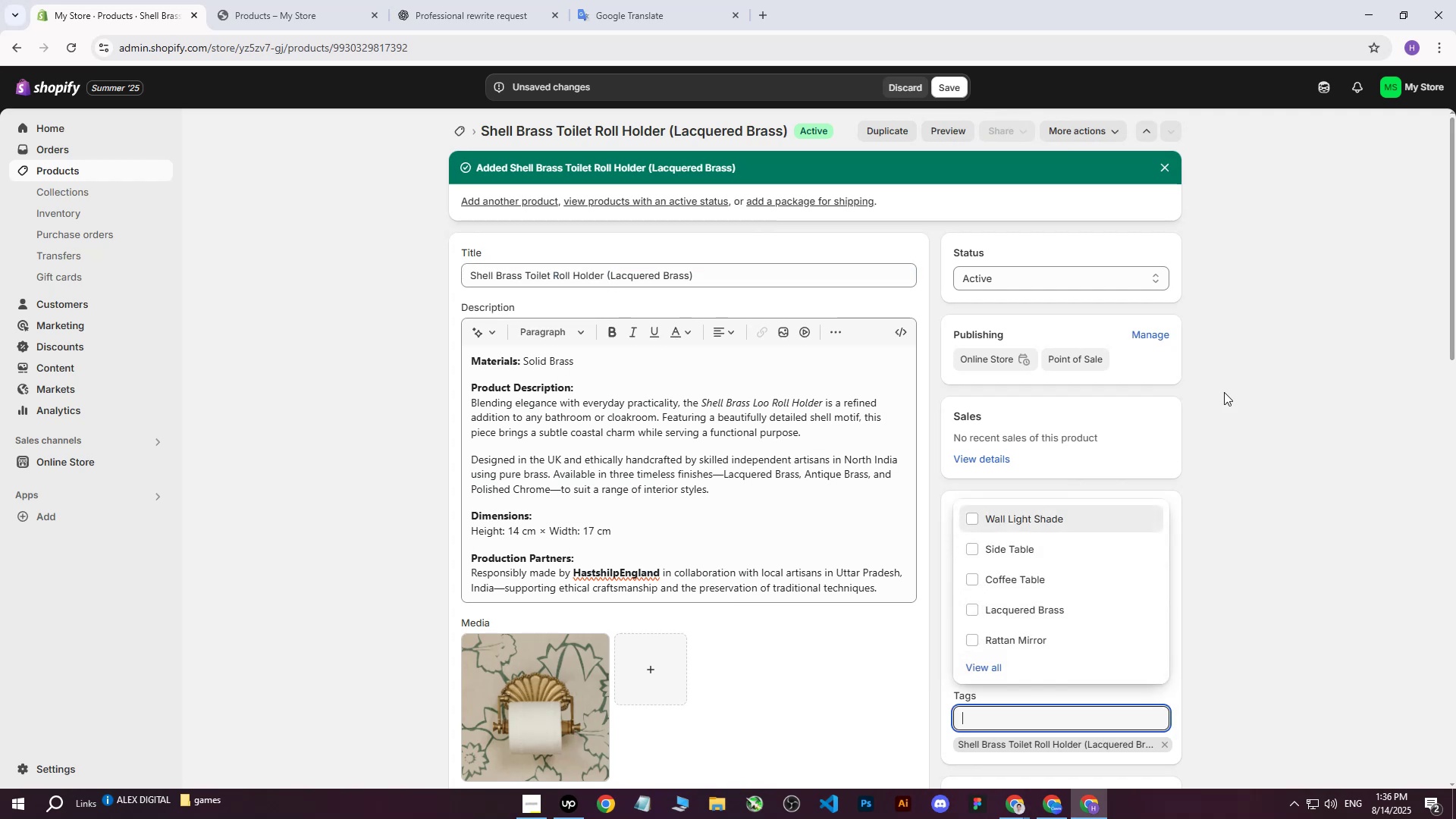 
scroll: coordinate [1263, 368], scroll_direction: down, amount: 2.0
 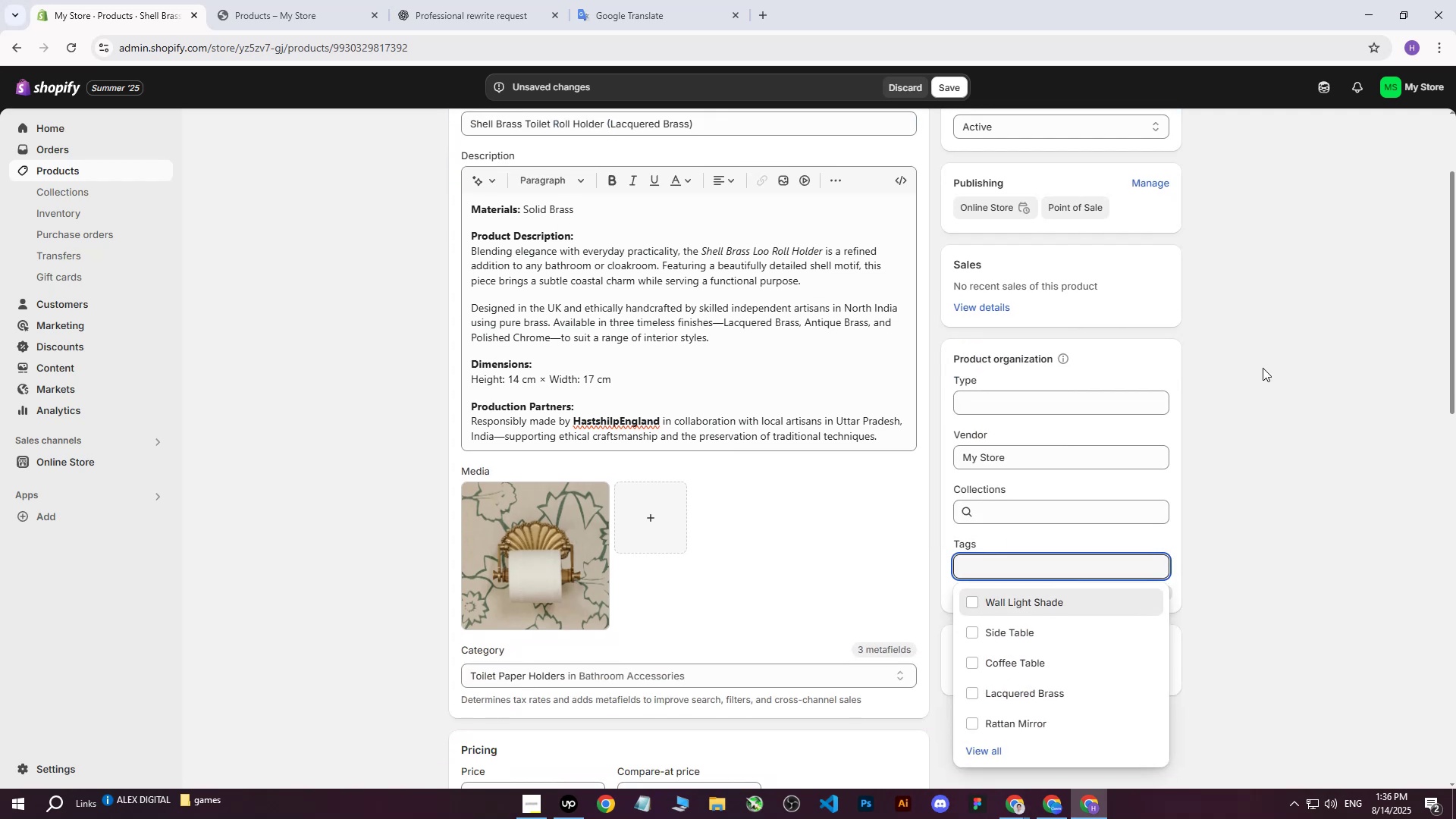 
key(Control+V)
 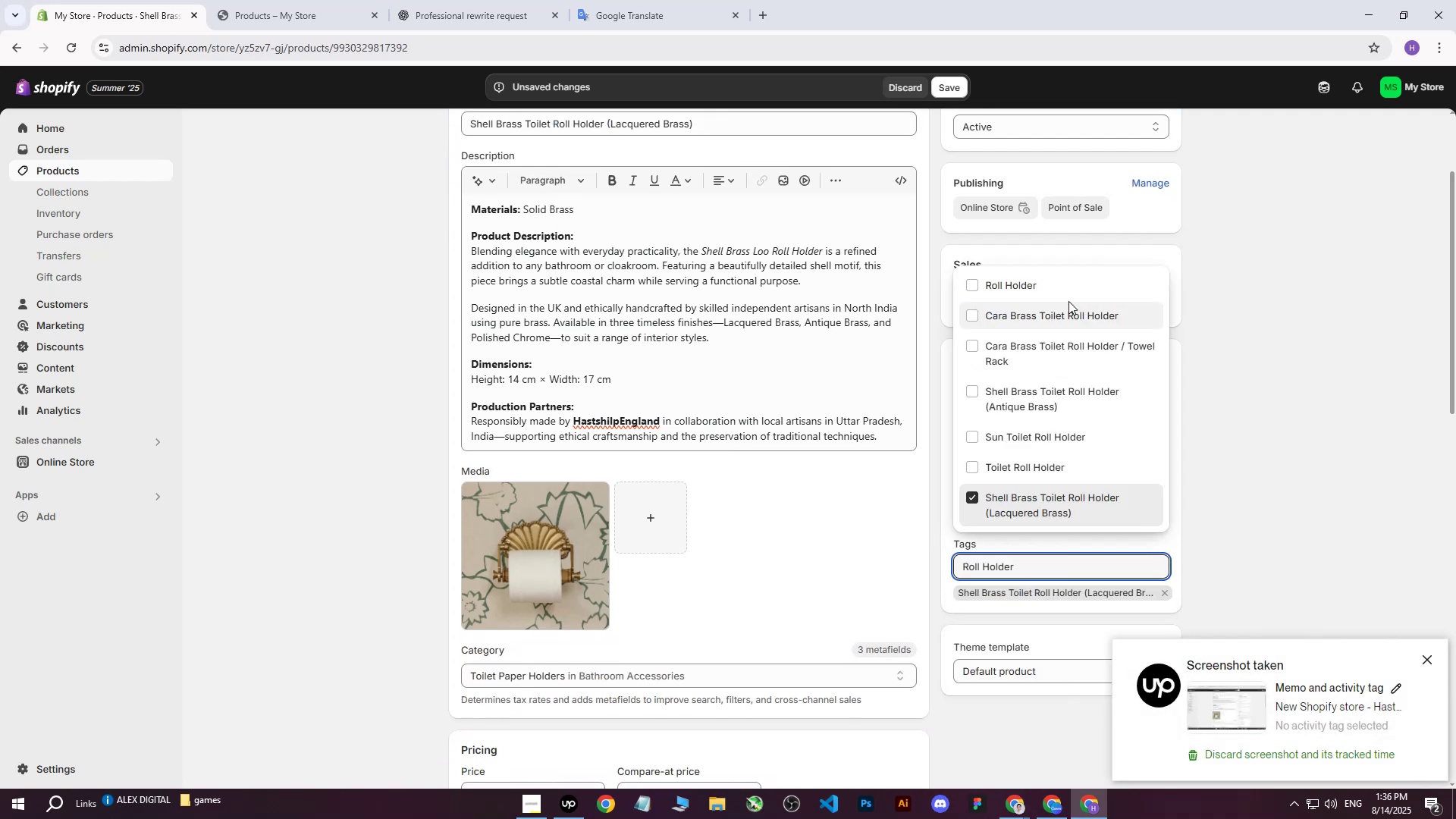 
left_click([1009, 289])
 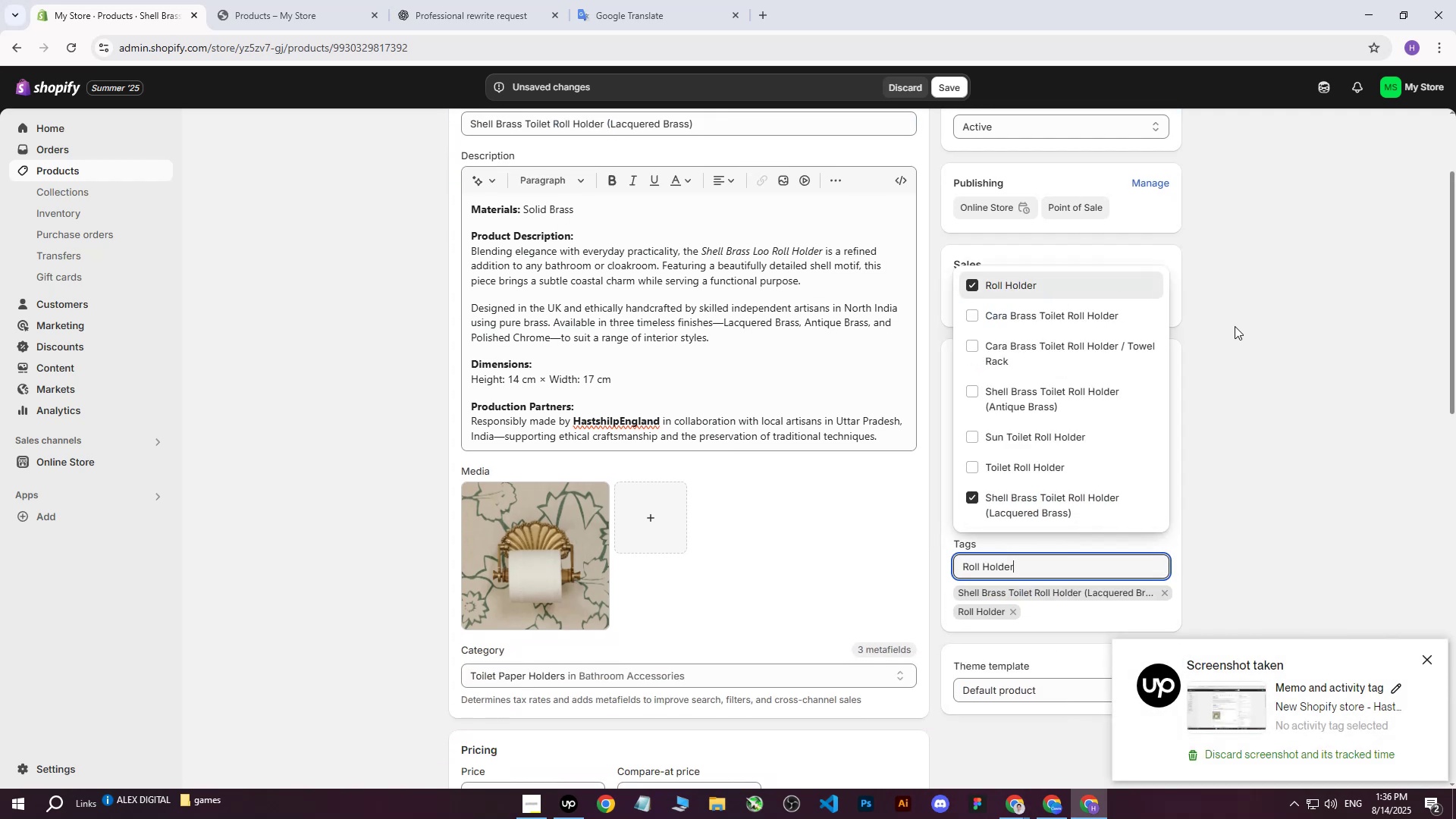 
left_click([1235, 326])
 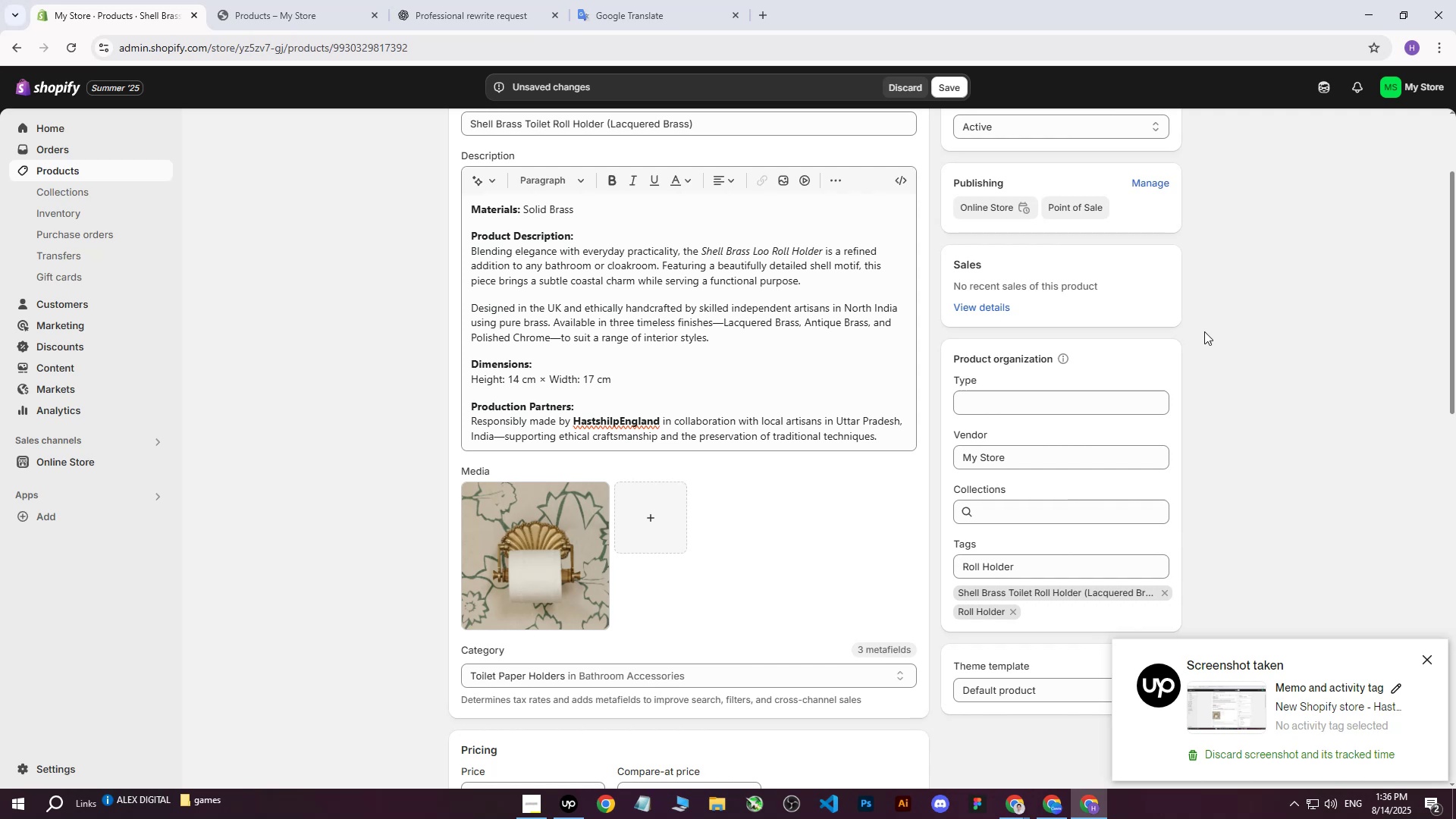 
left_click([1205, 325])
 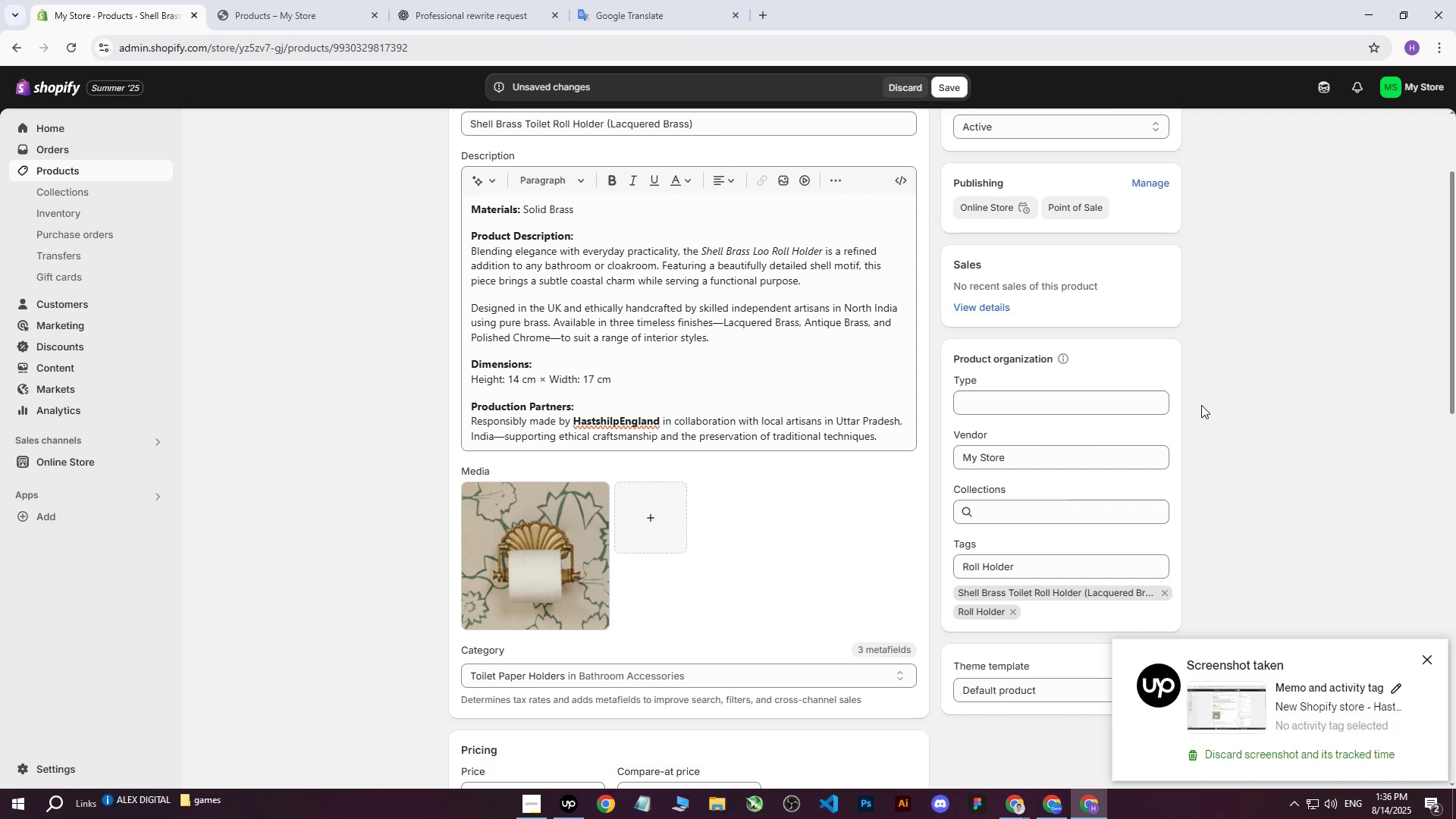 
scroll: coordinate [1059, 337], scroll_direction: up, amount: 5.0
 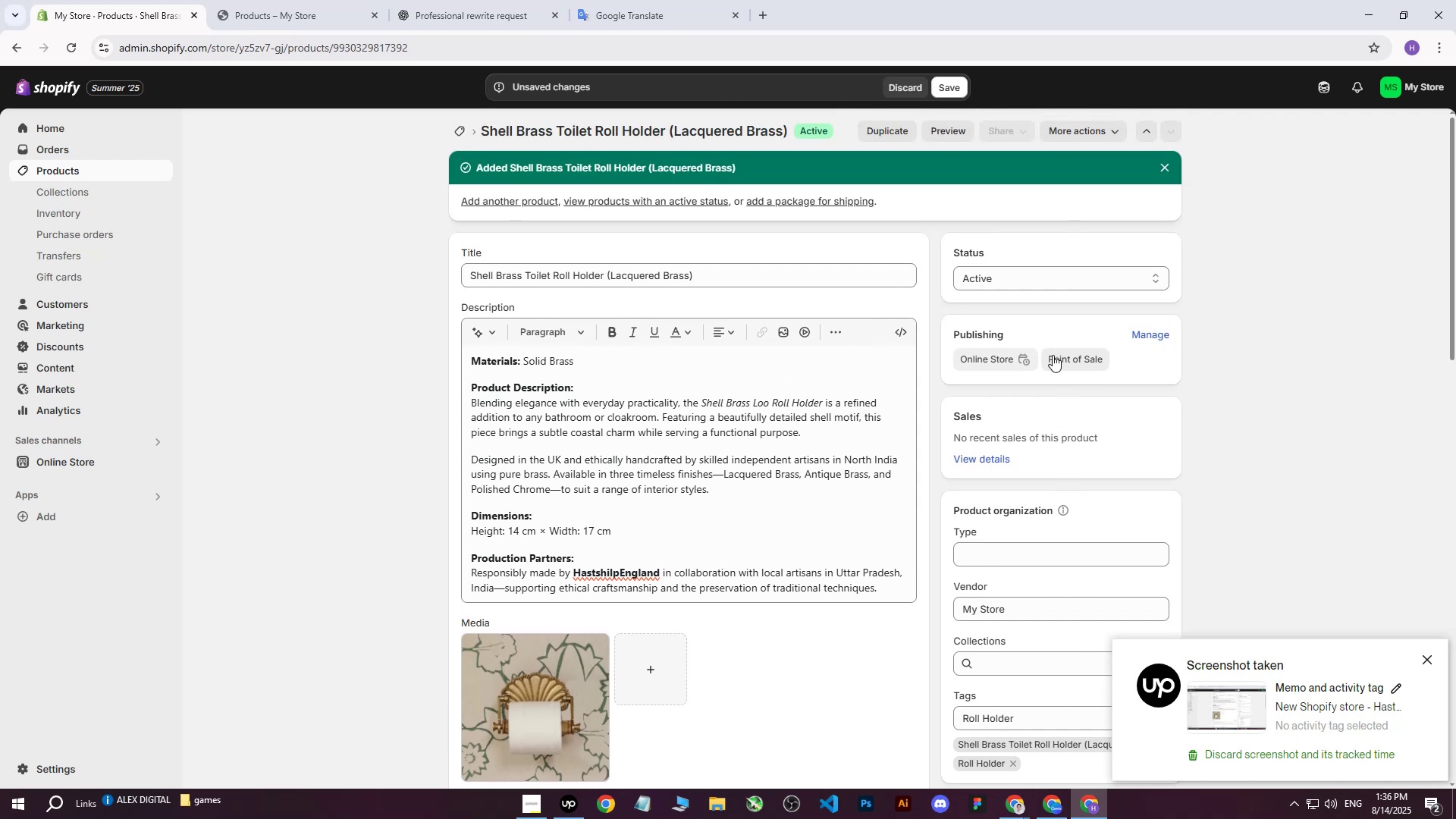 
scroll: coordinate [650, 403], scroll_direction: down, amount: 11.0
 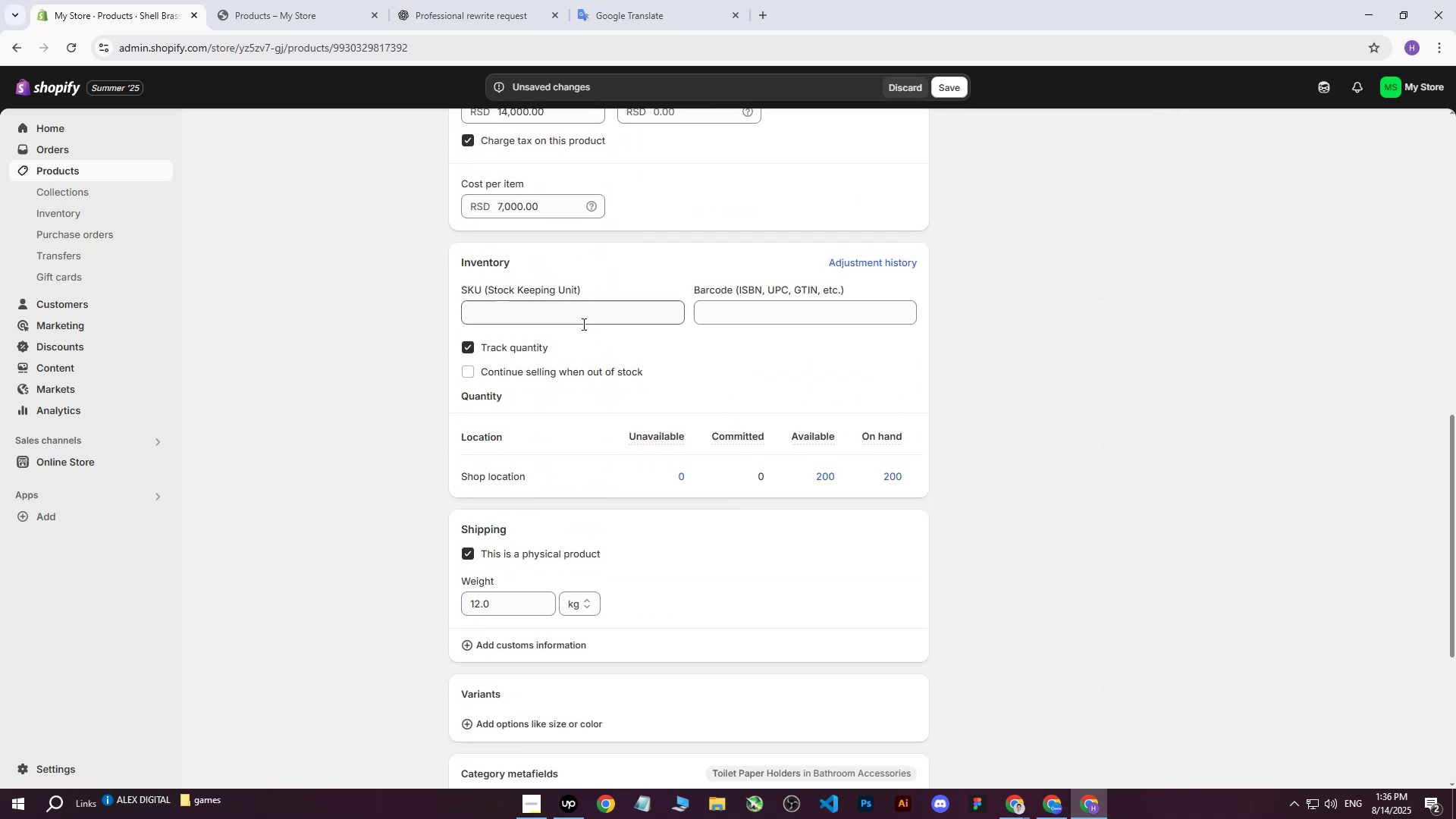 
left_click([579, 322])
 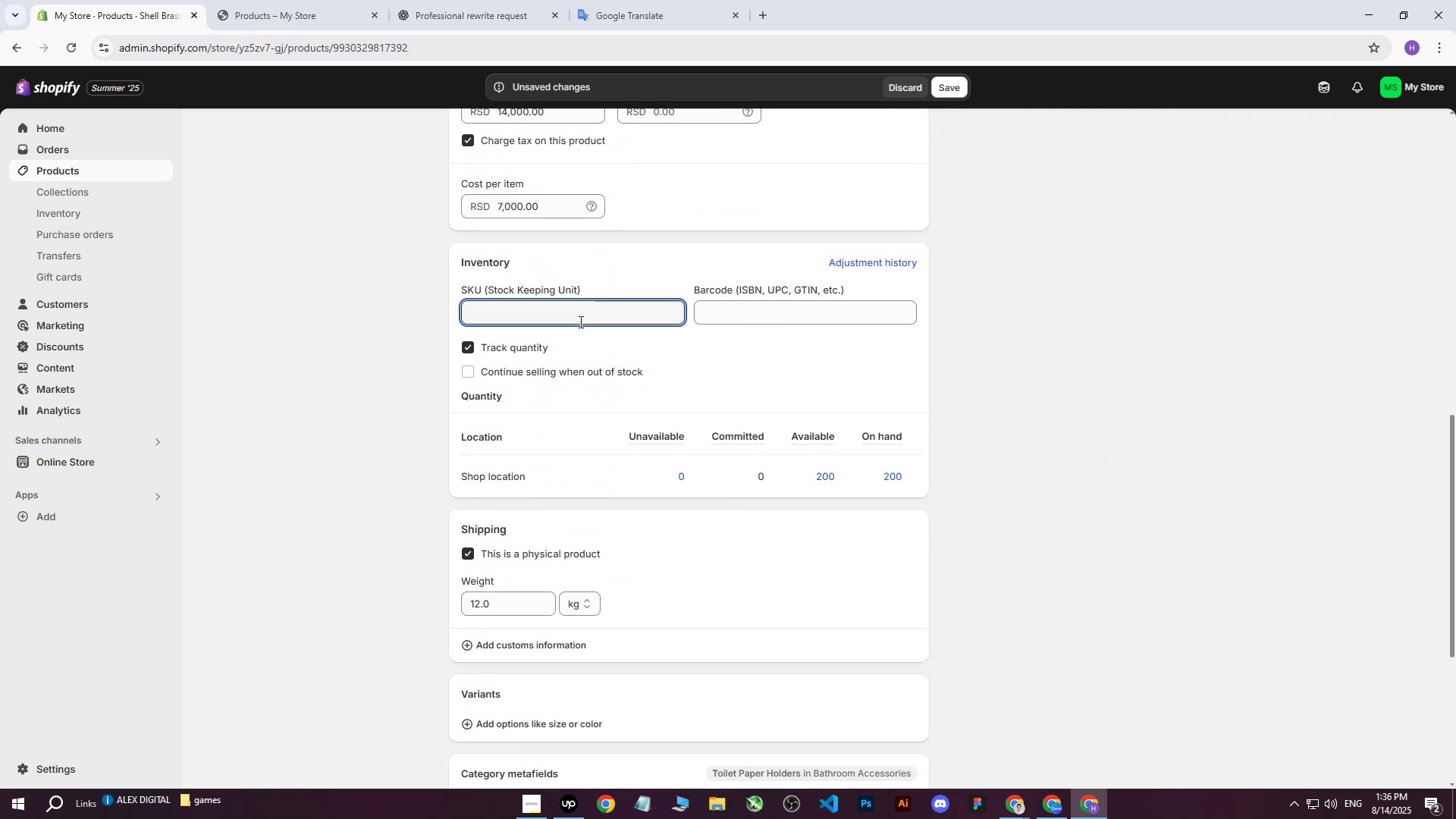 
scroll: coordinate [814, 356], scroll_direction: up, amount: 14.0
 